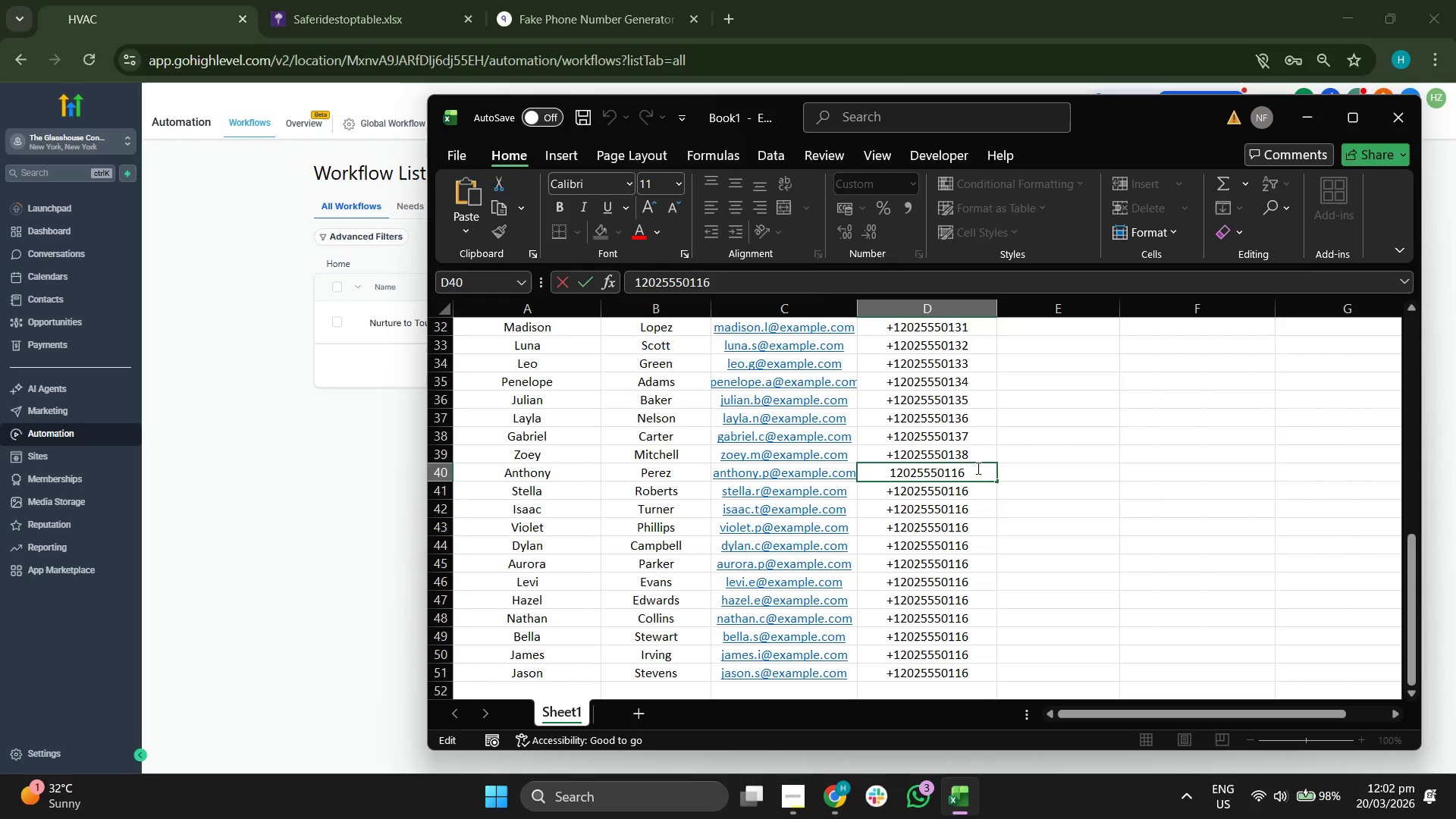 
key(Backspace)
key(Backspace)
type(39)
 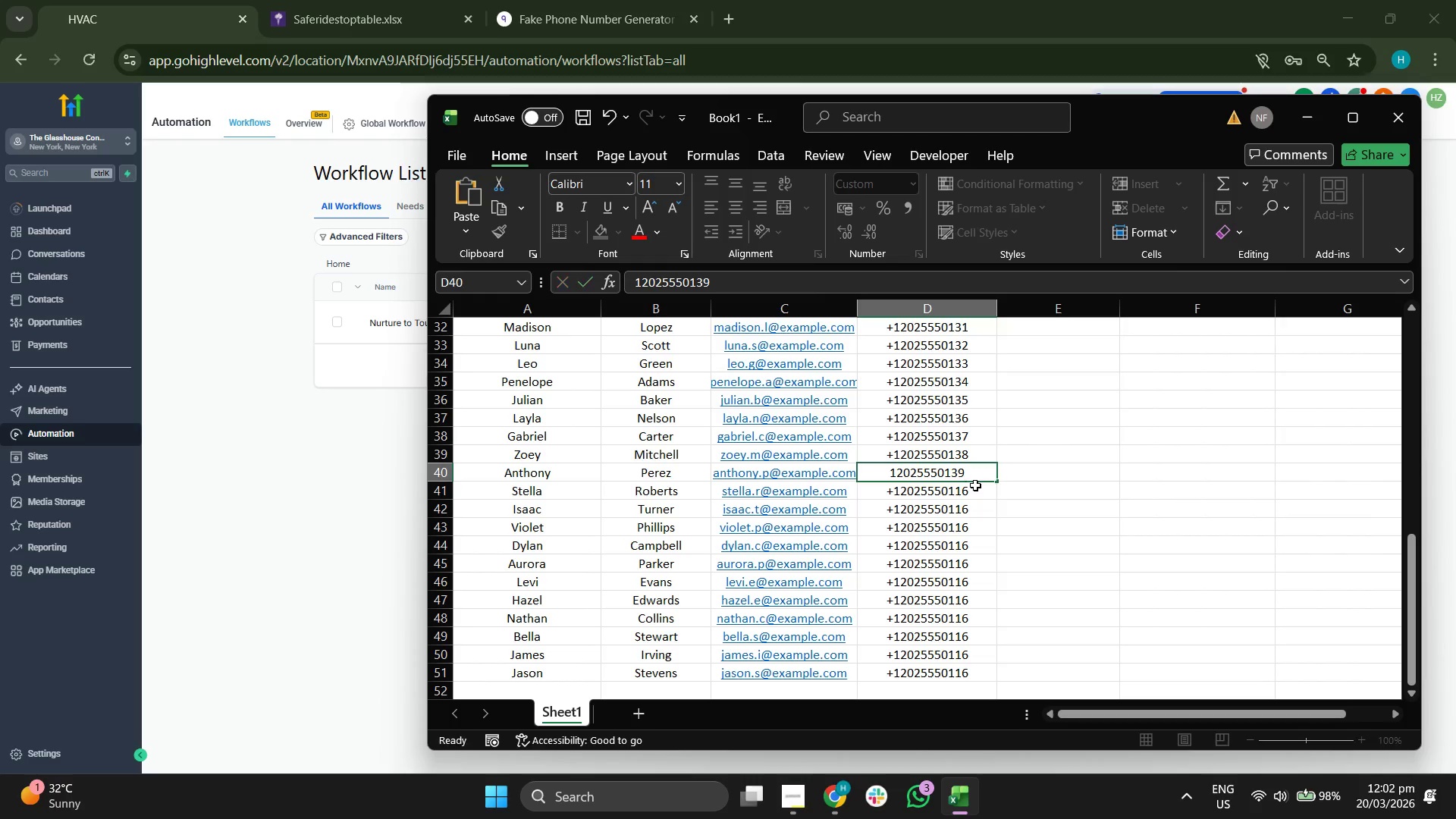 
double_click([975, 485])
 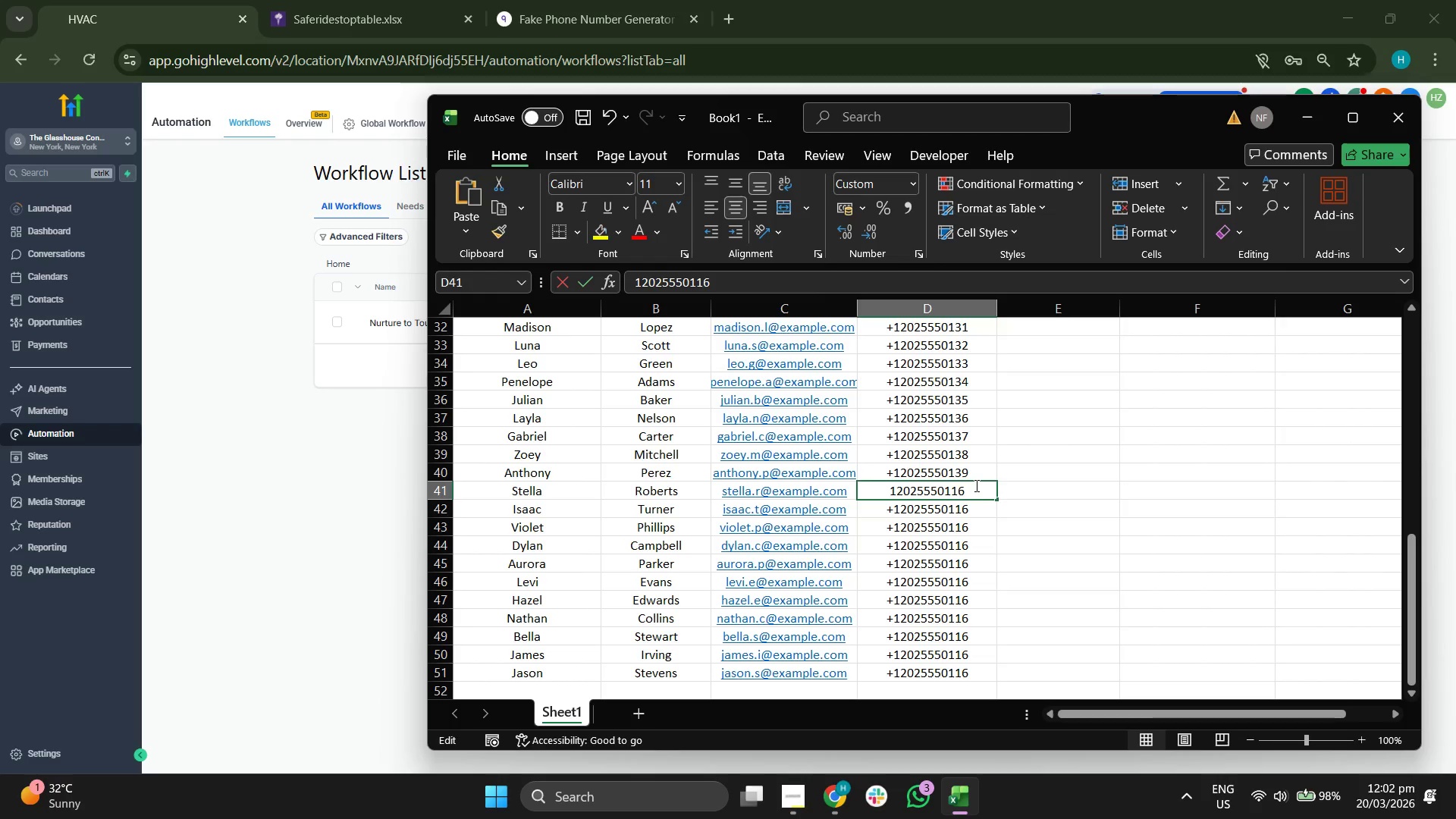 
triple_click([975, 485])
 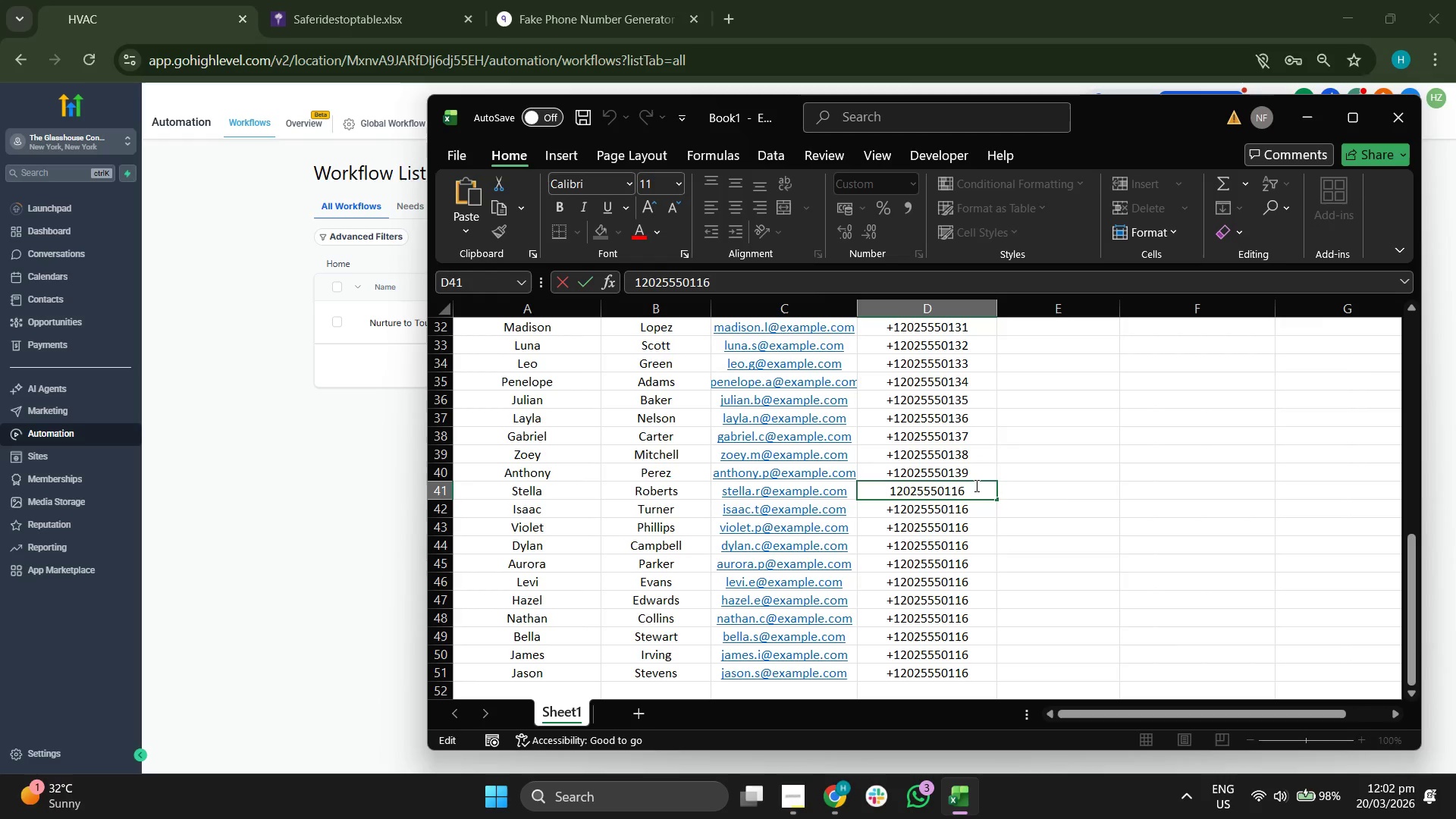 
key(Backspace)
key(Backspace)
type(40)
 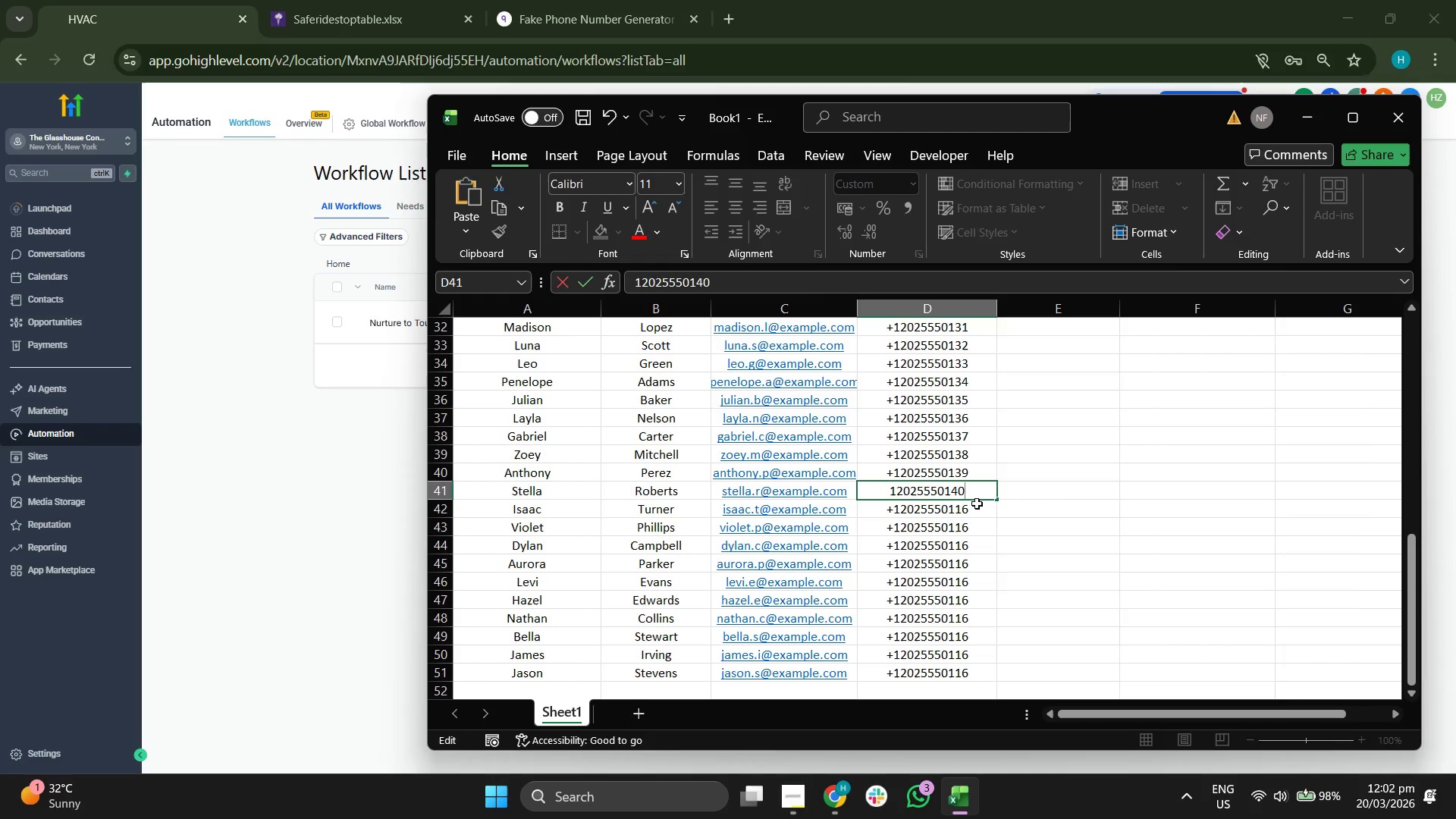 
double_click([977, 506])
 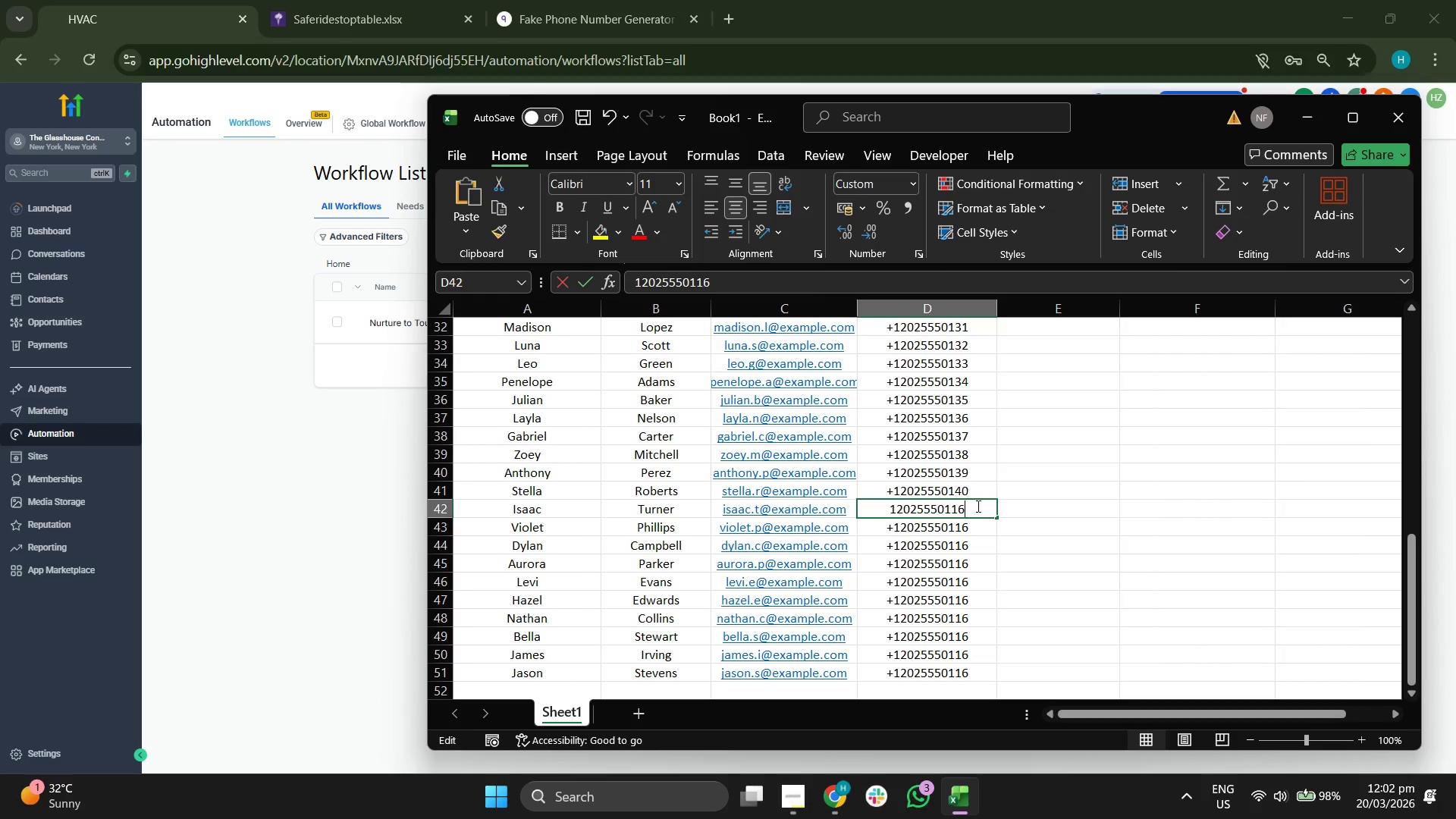 
triple_click([977, 506])
 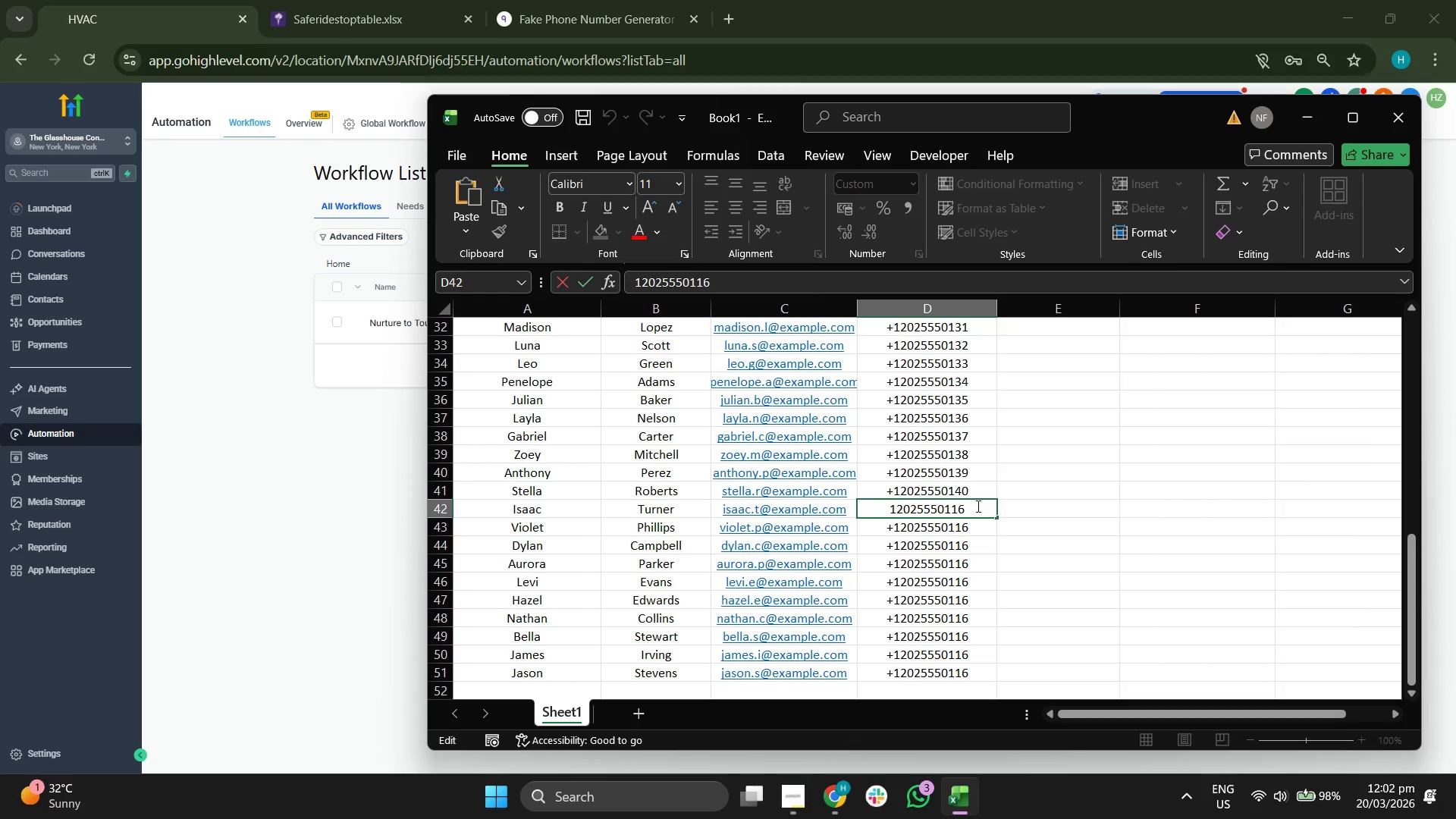 
key(Backspace)
key(Backspace)
type(41)
 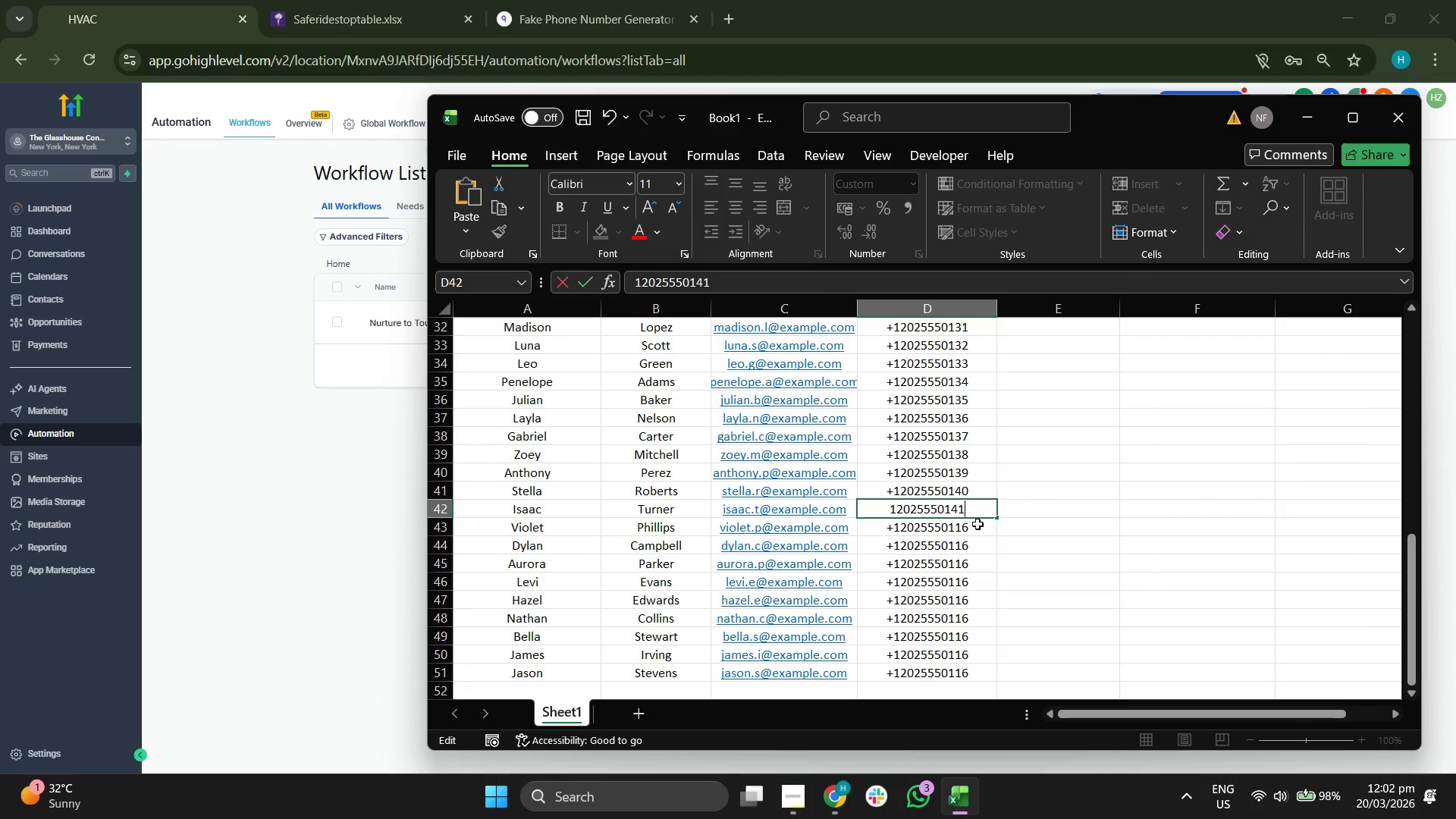 
double_click([977, 524])
 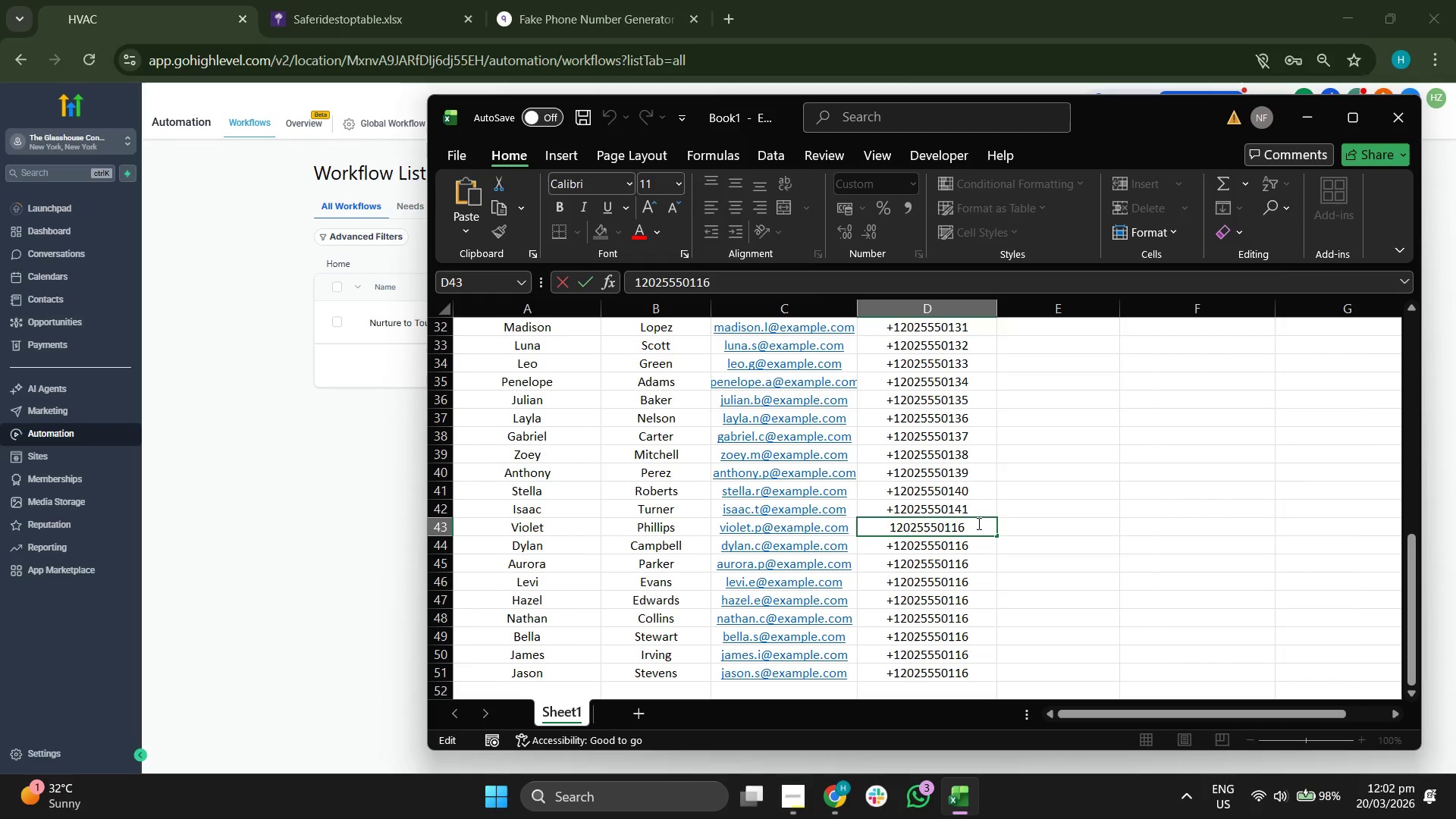 
key(Backspace)
key(Backspace)
type(42)
 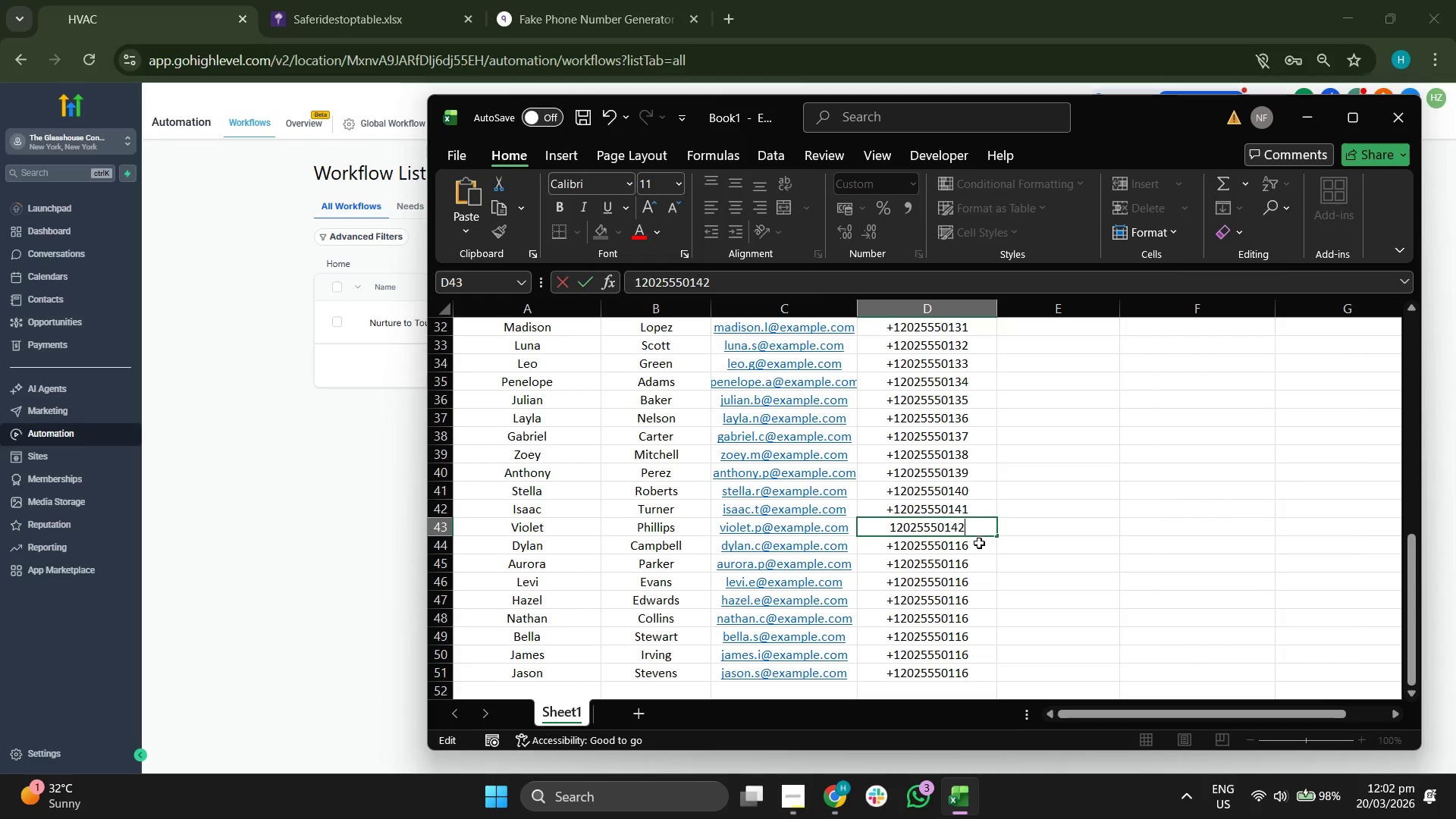 
double_click([979, 545])
 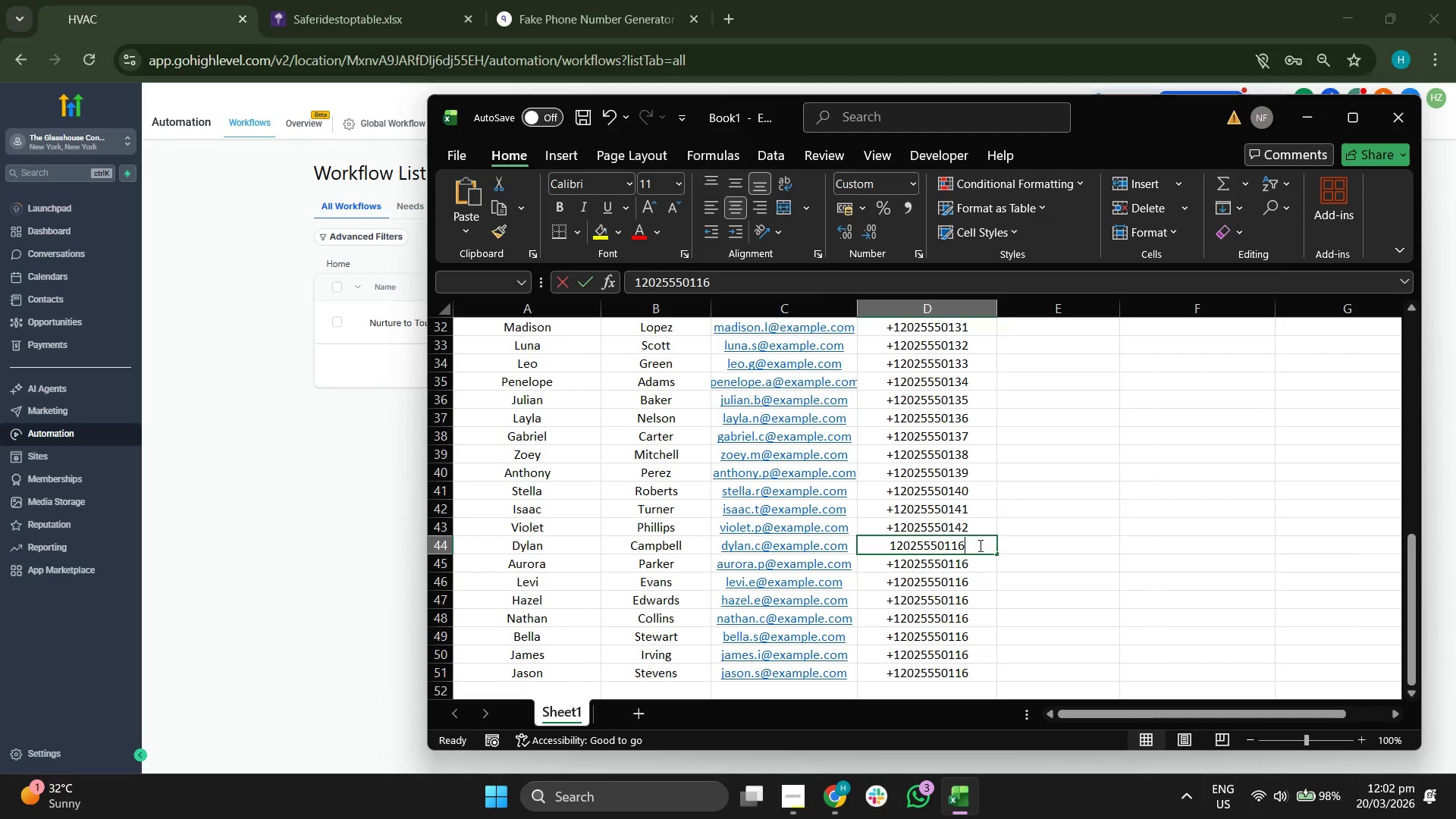 
triple_click([979, 545])
 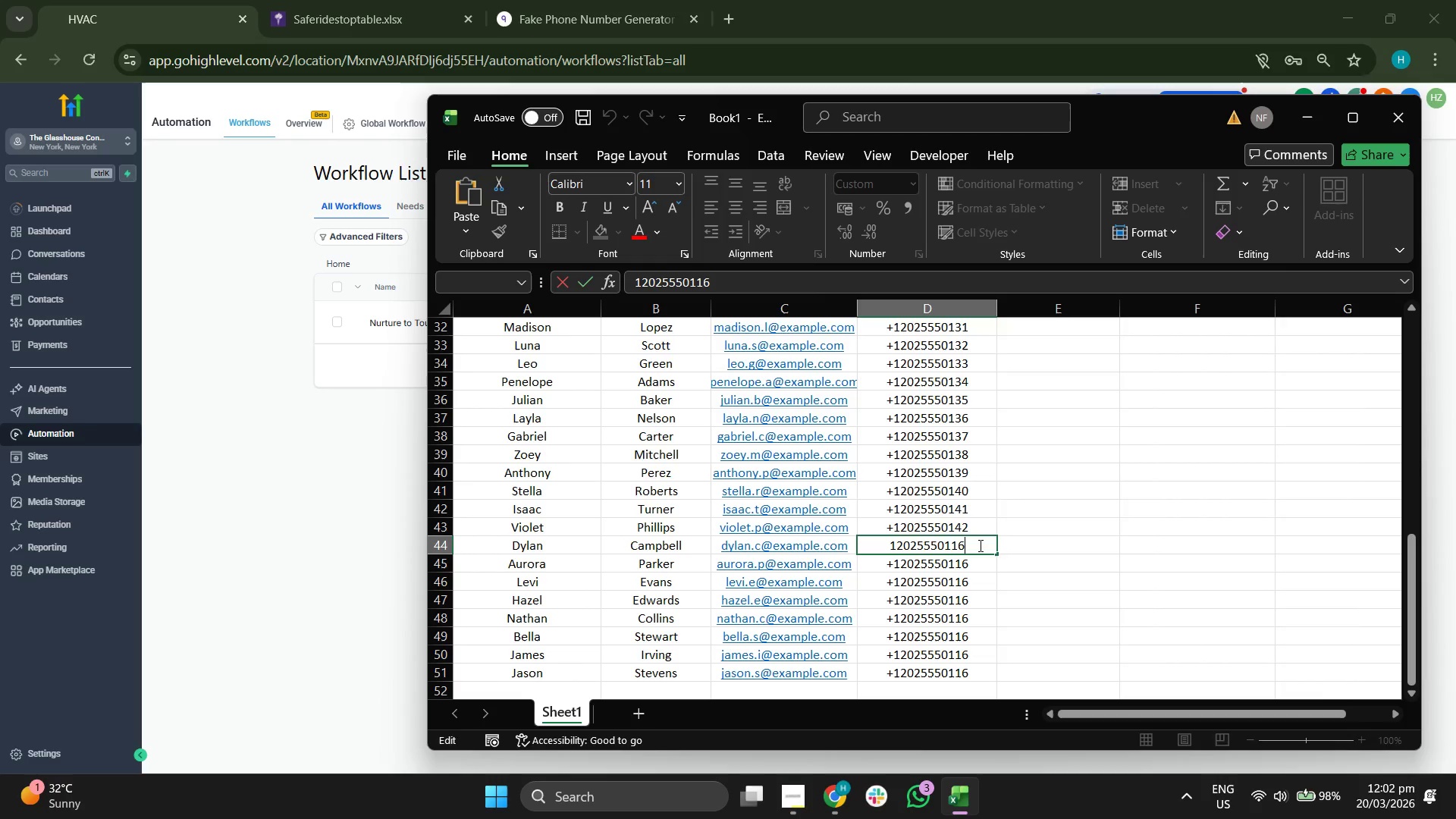 
key(Backspace)
key(Backspace)
type(43)
 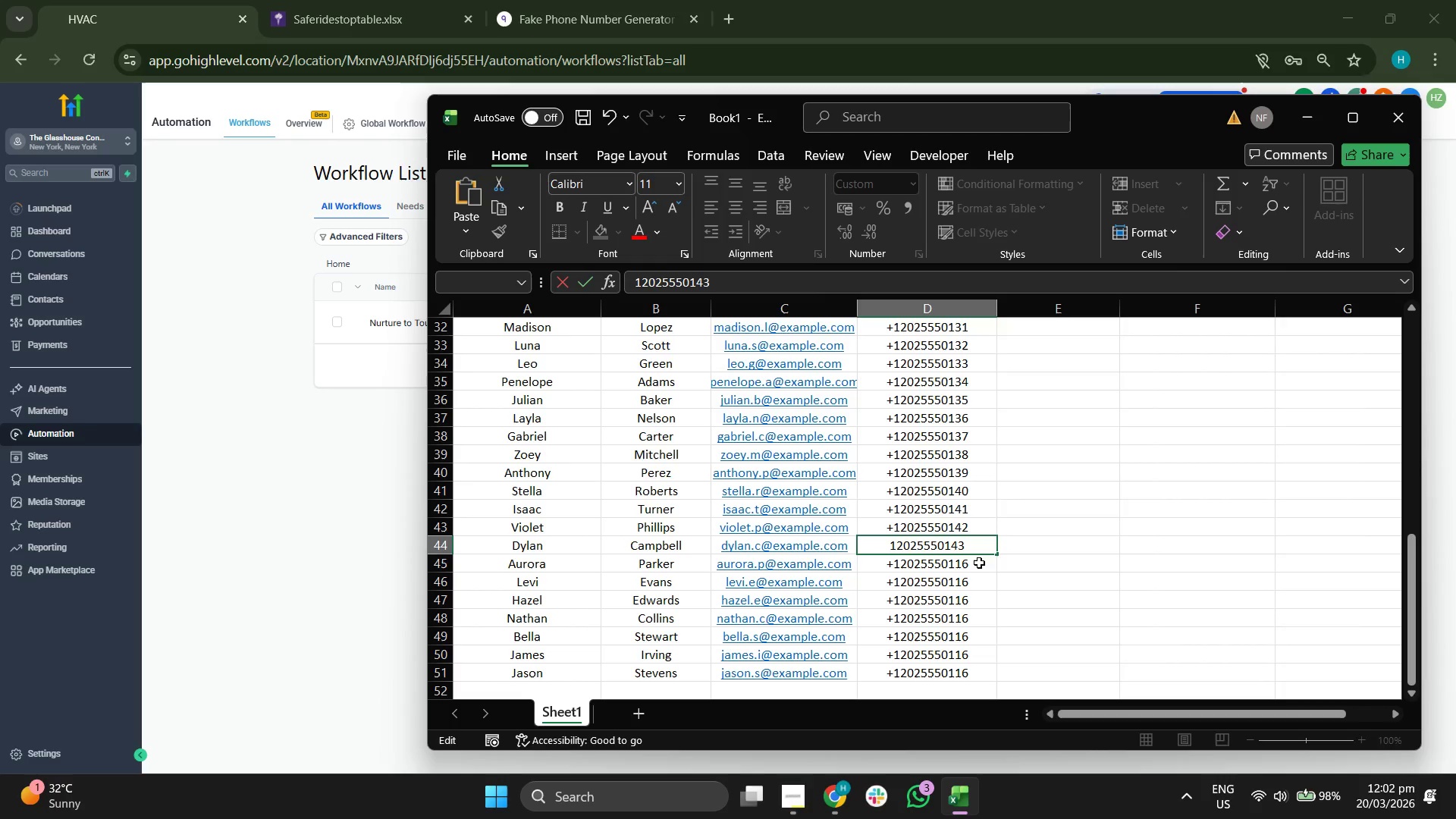 
double_click([977, 562])
 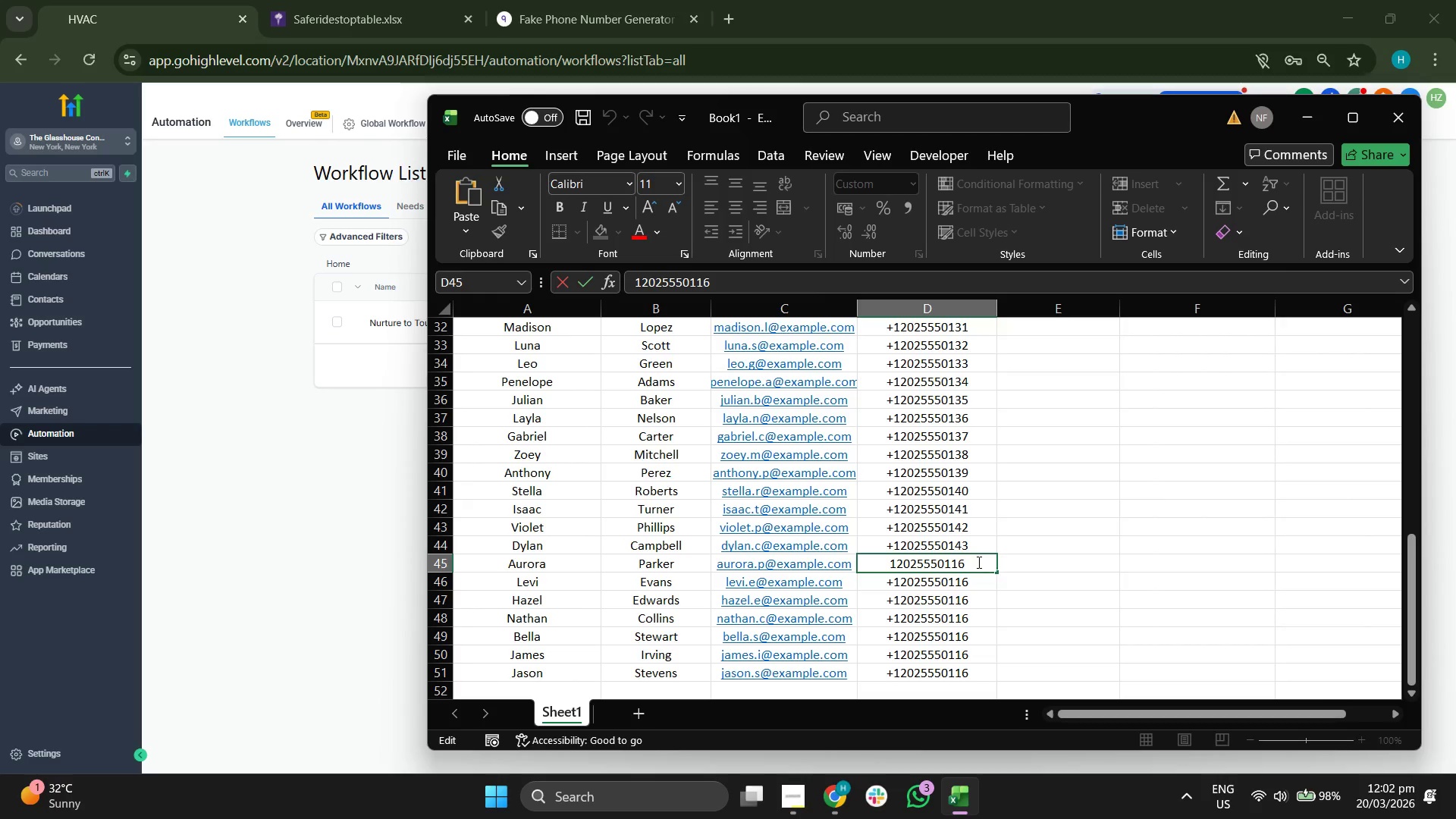 
key(Backspace)
key(Backspace)
type(44)
 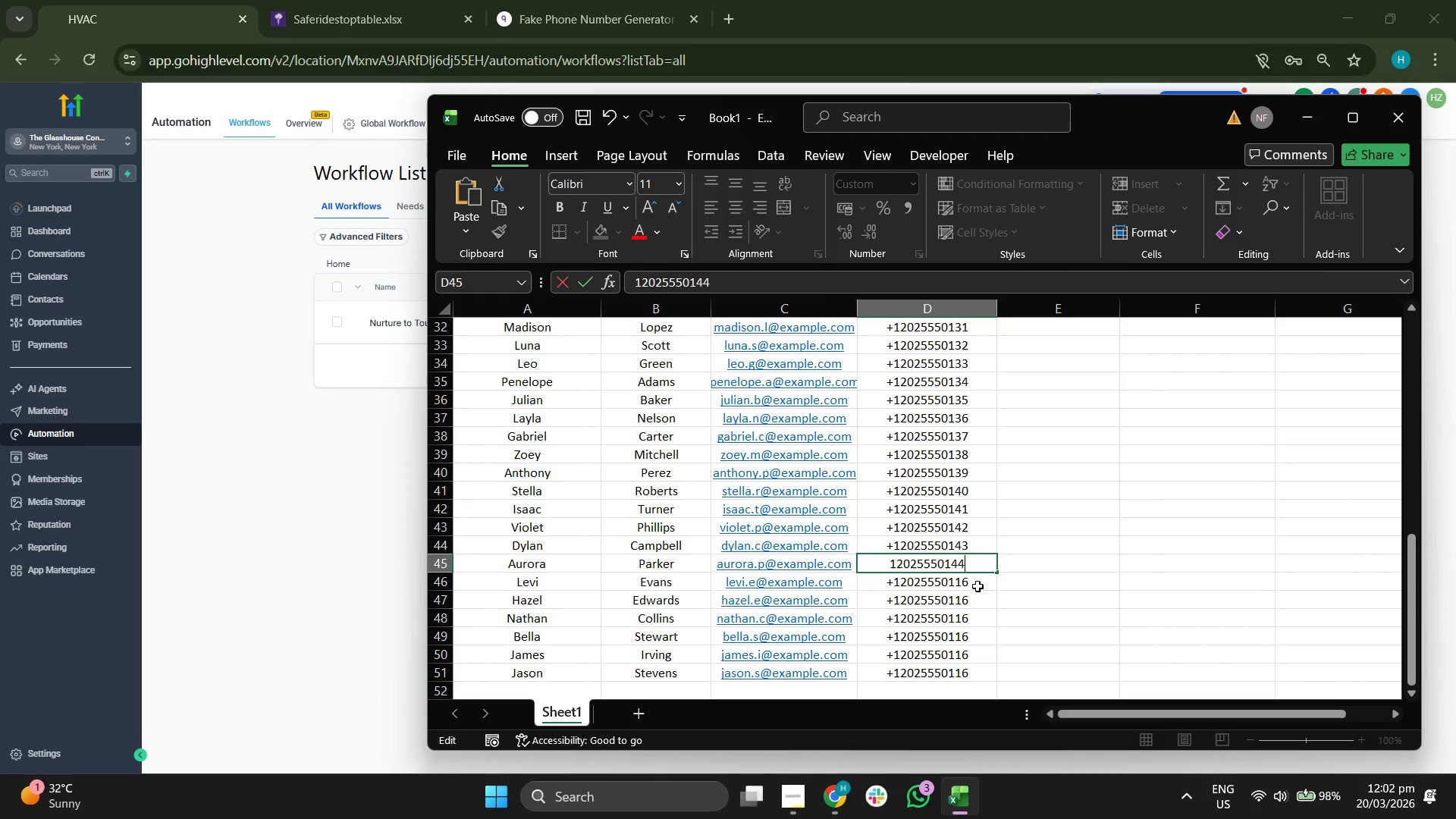 
double_click([979, 585])
 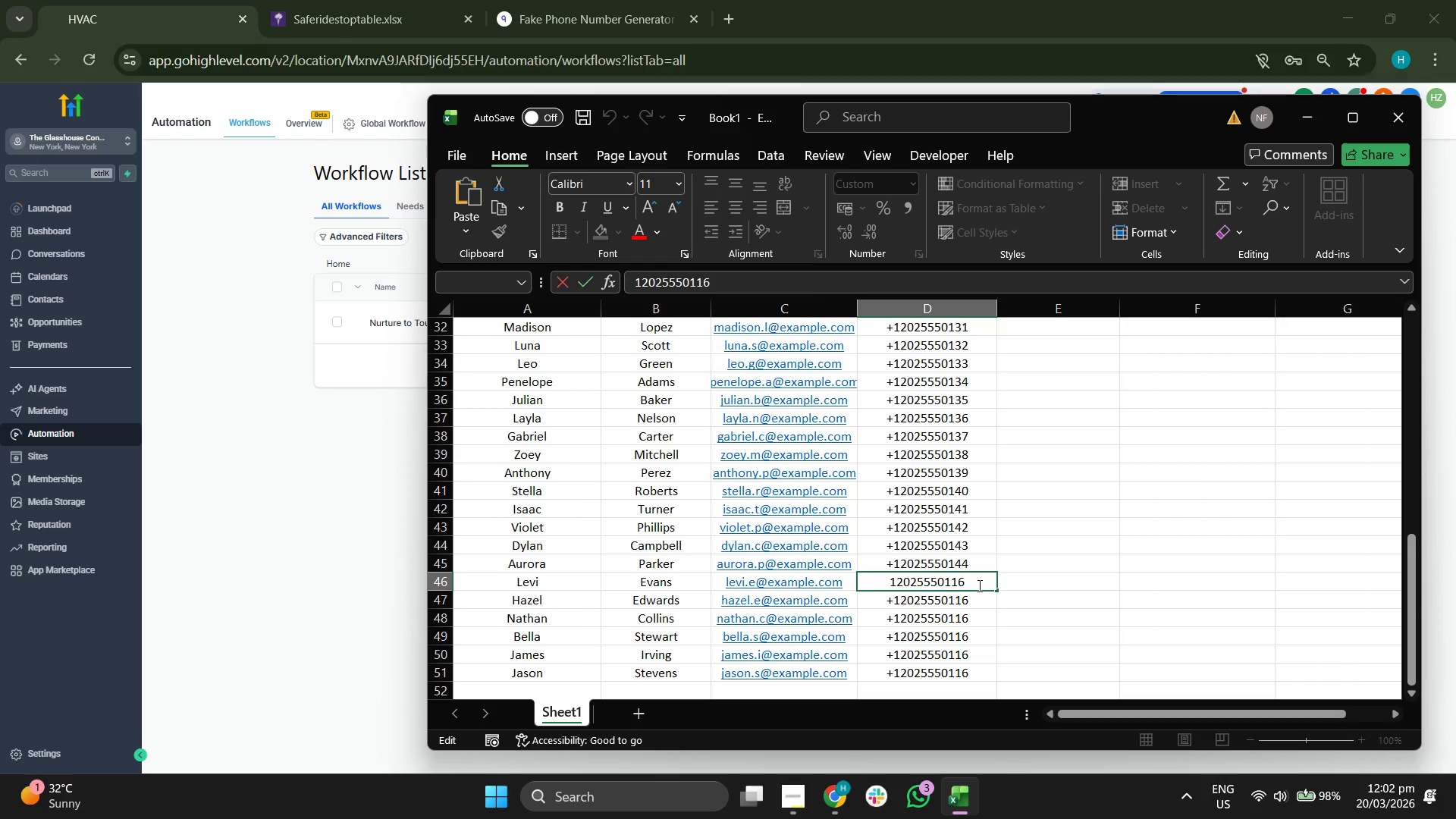 
key(Backspace)
key(Backspace)
type(45)
 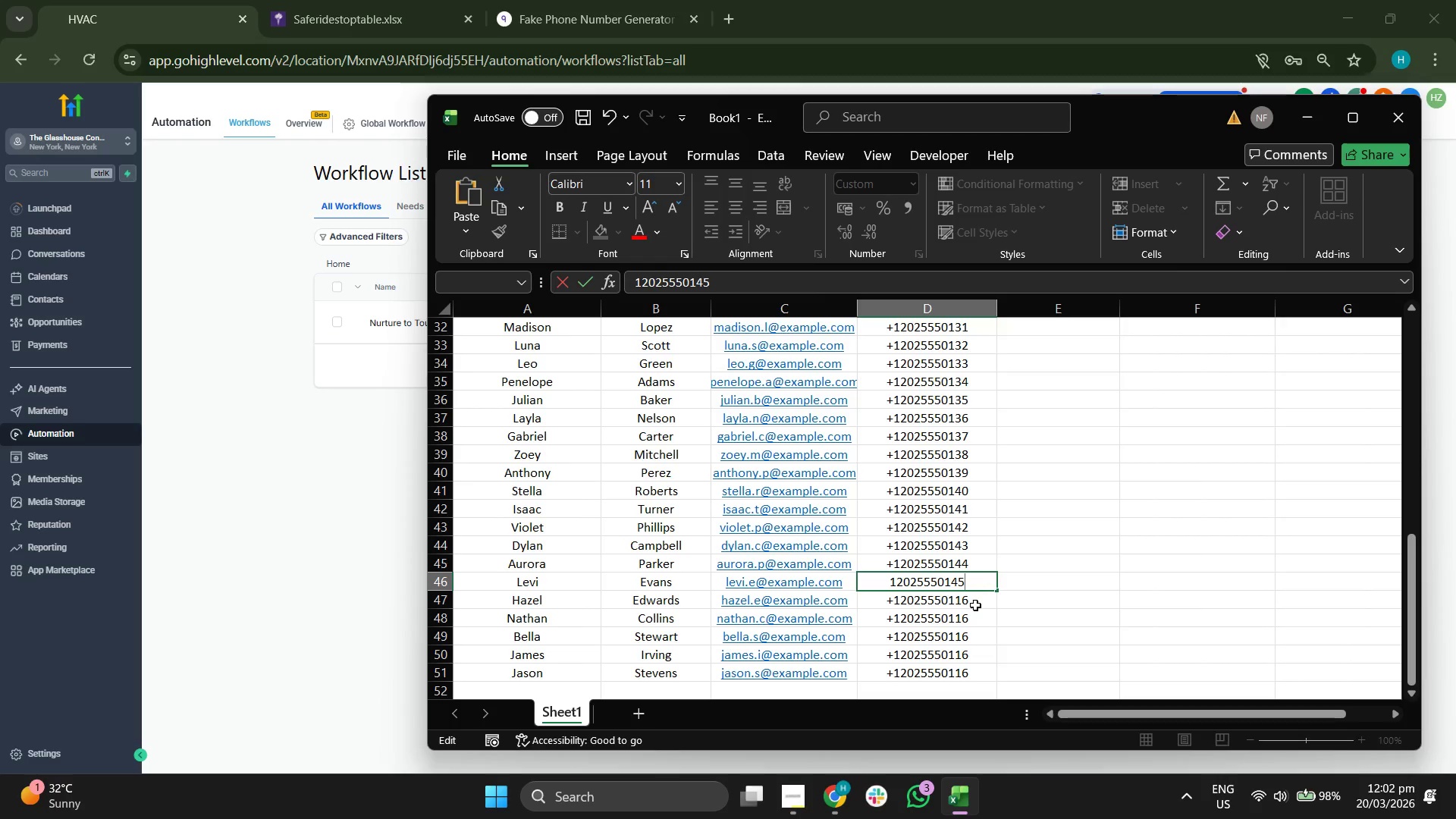 
double_click([975, 601])
 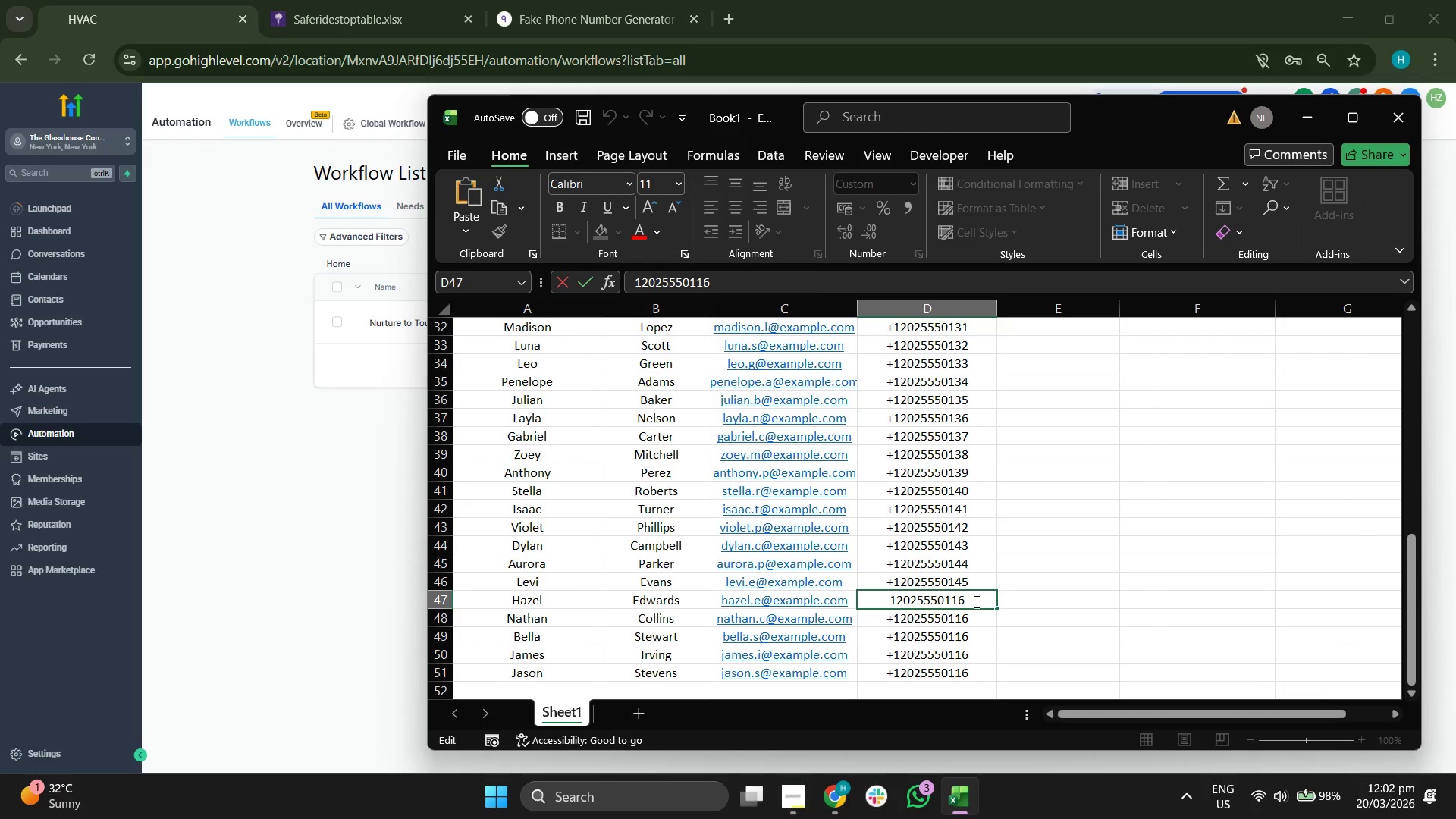 
key(Backspace)
key(Backspace)
type(46)
 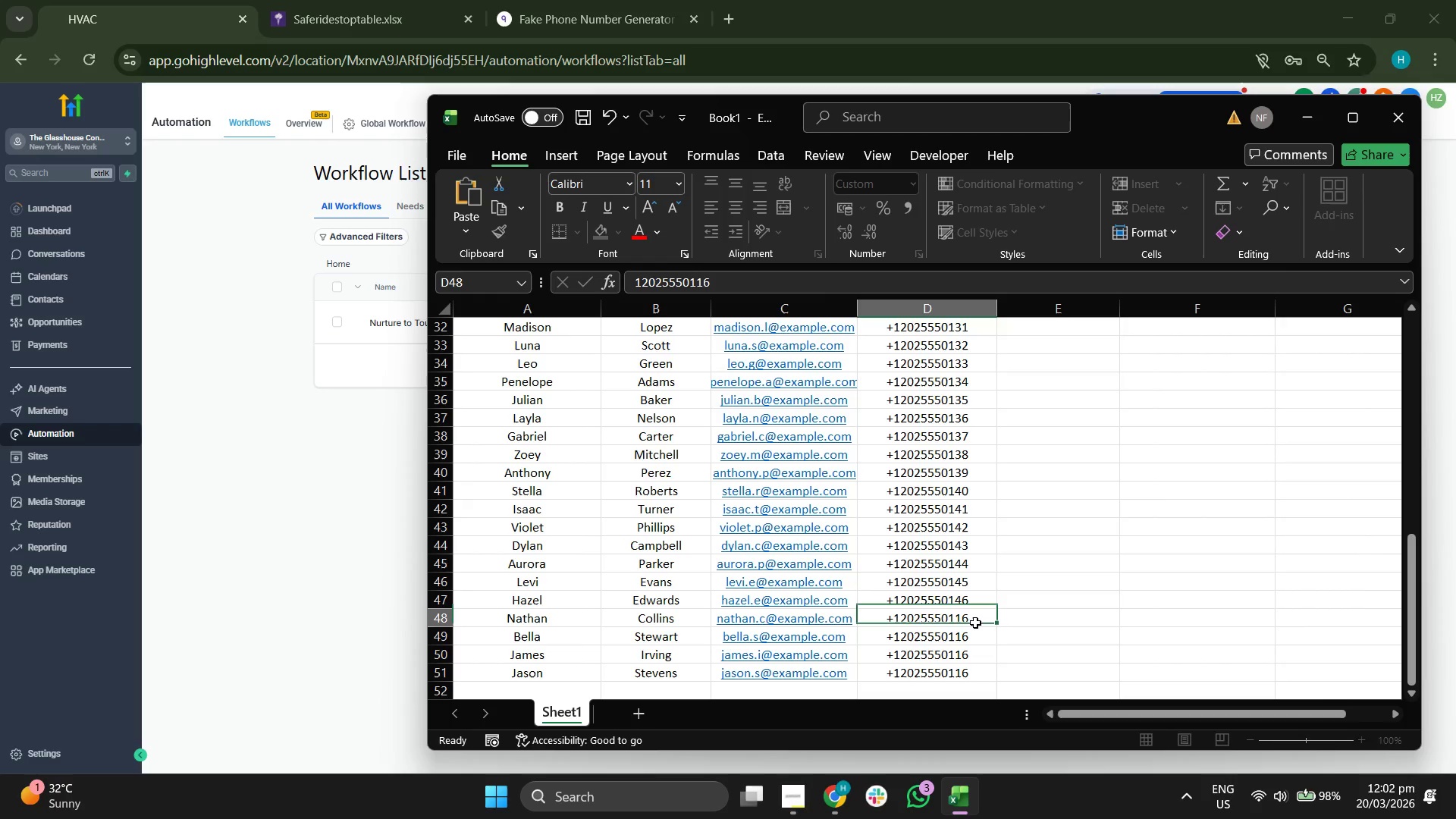 
double_click([975, 623])
 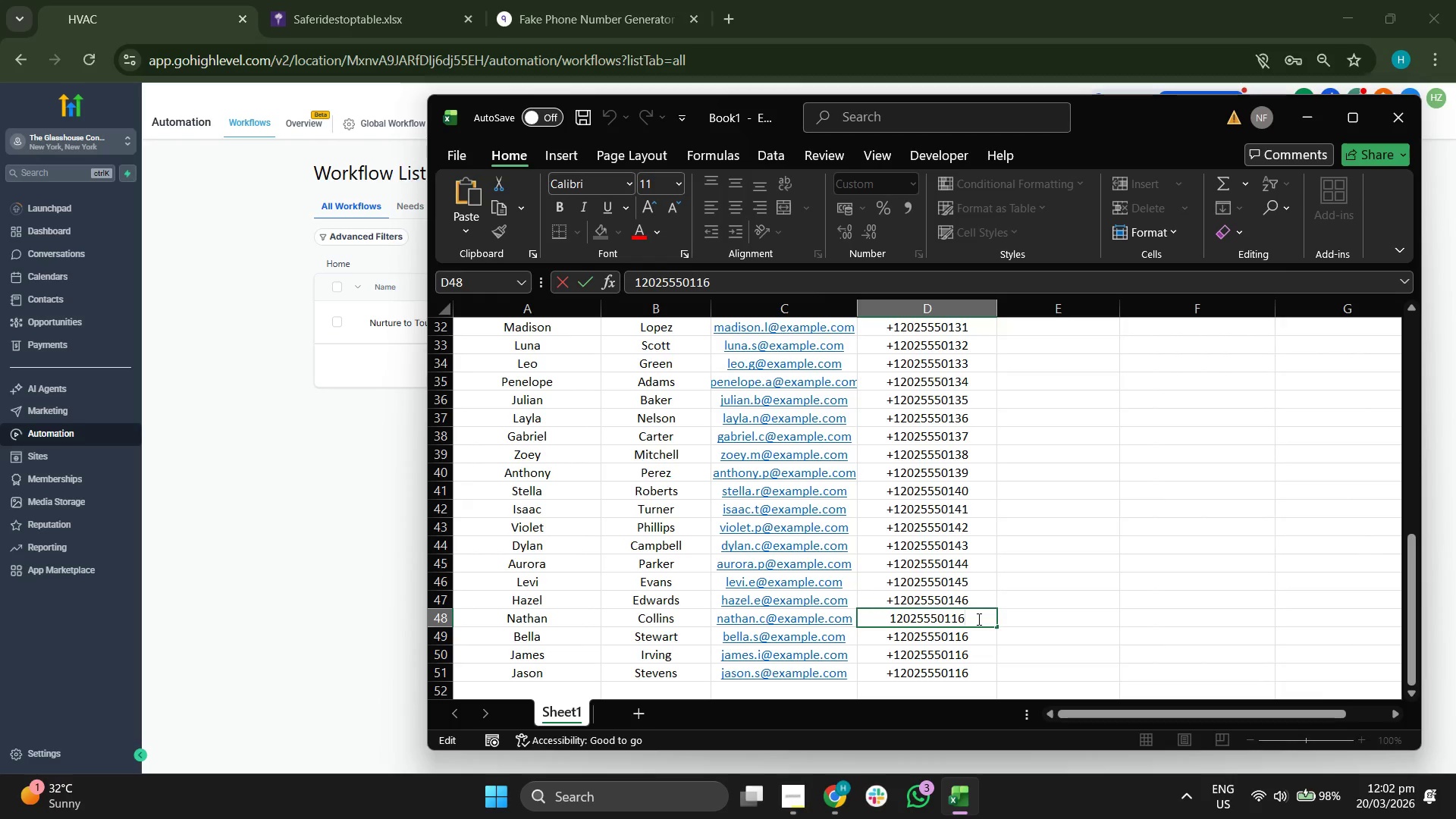 
key(Backspace)
key(Backspace)
type(47)
 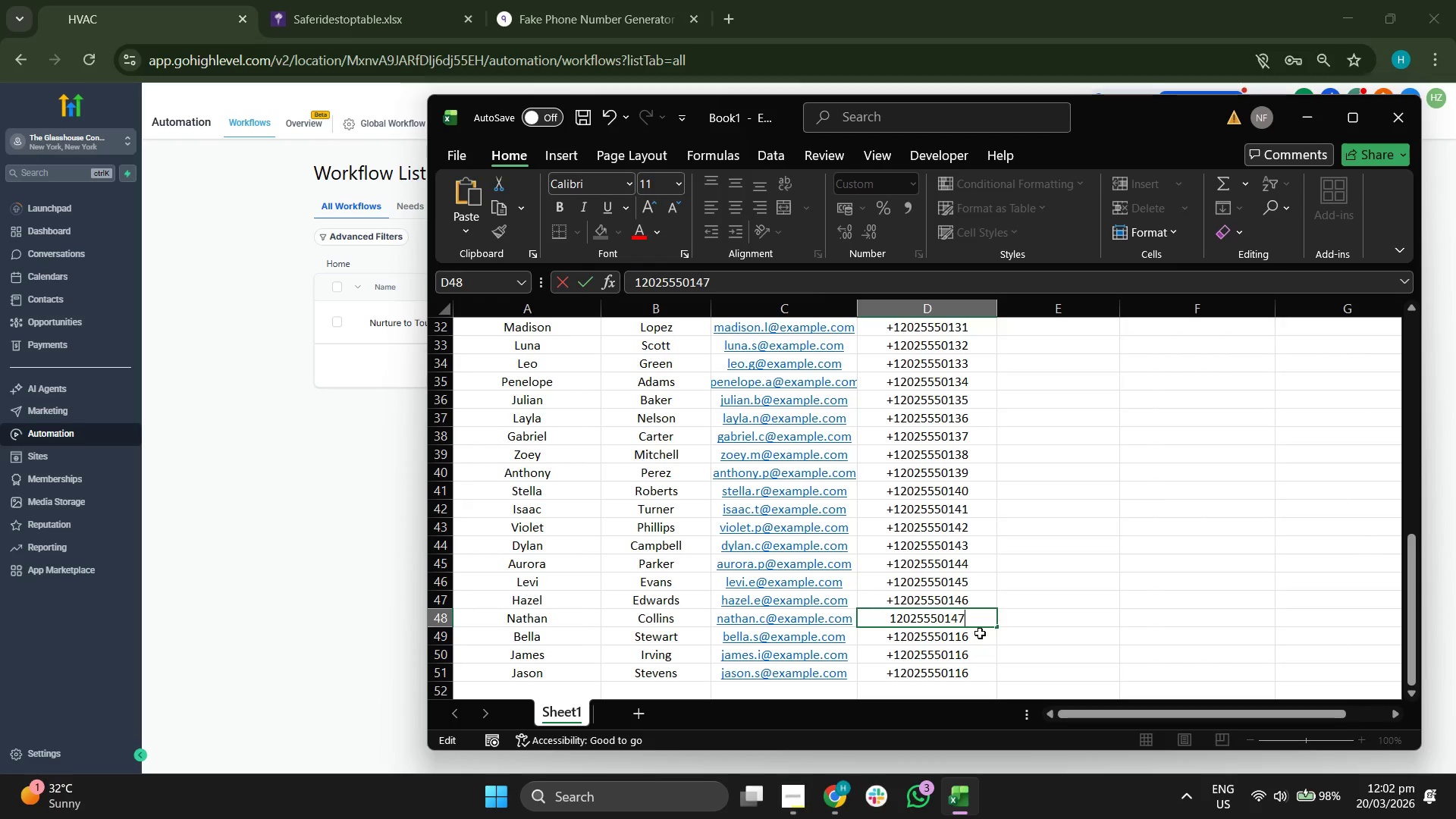 
double_click([978, 638])
 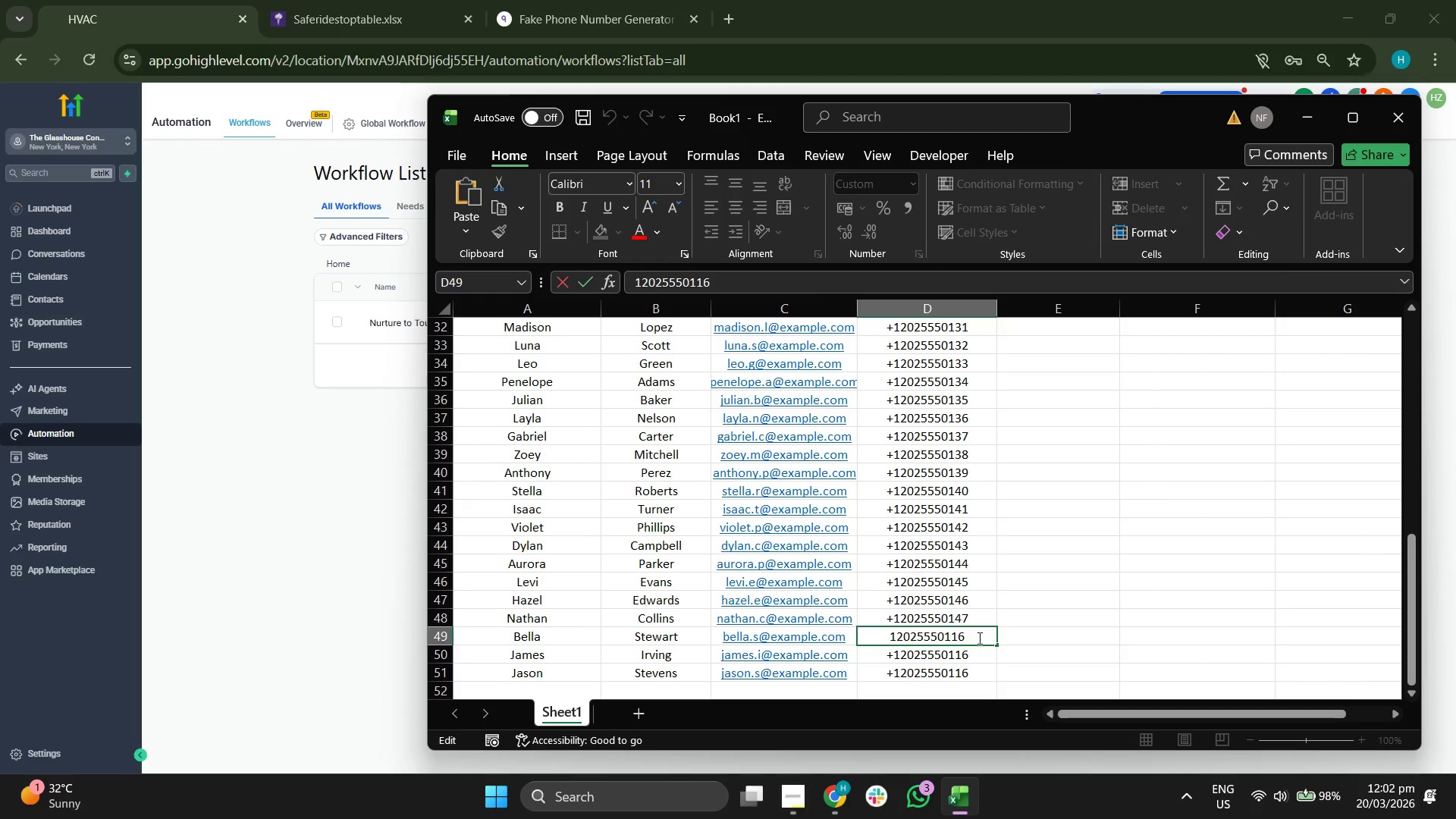 
key(Backspace)
key(Backspace)
type(48)
 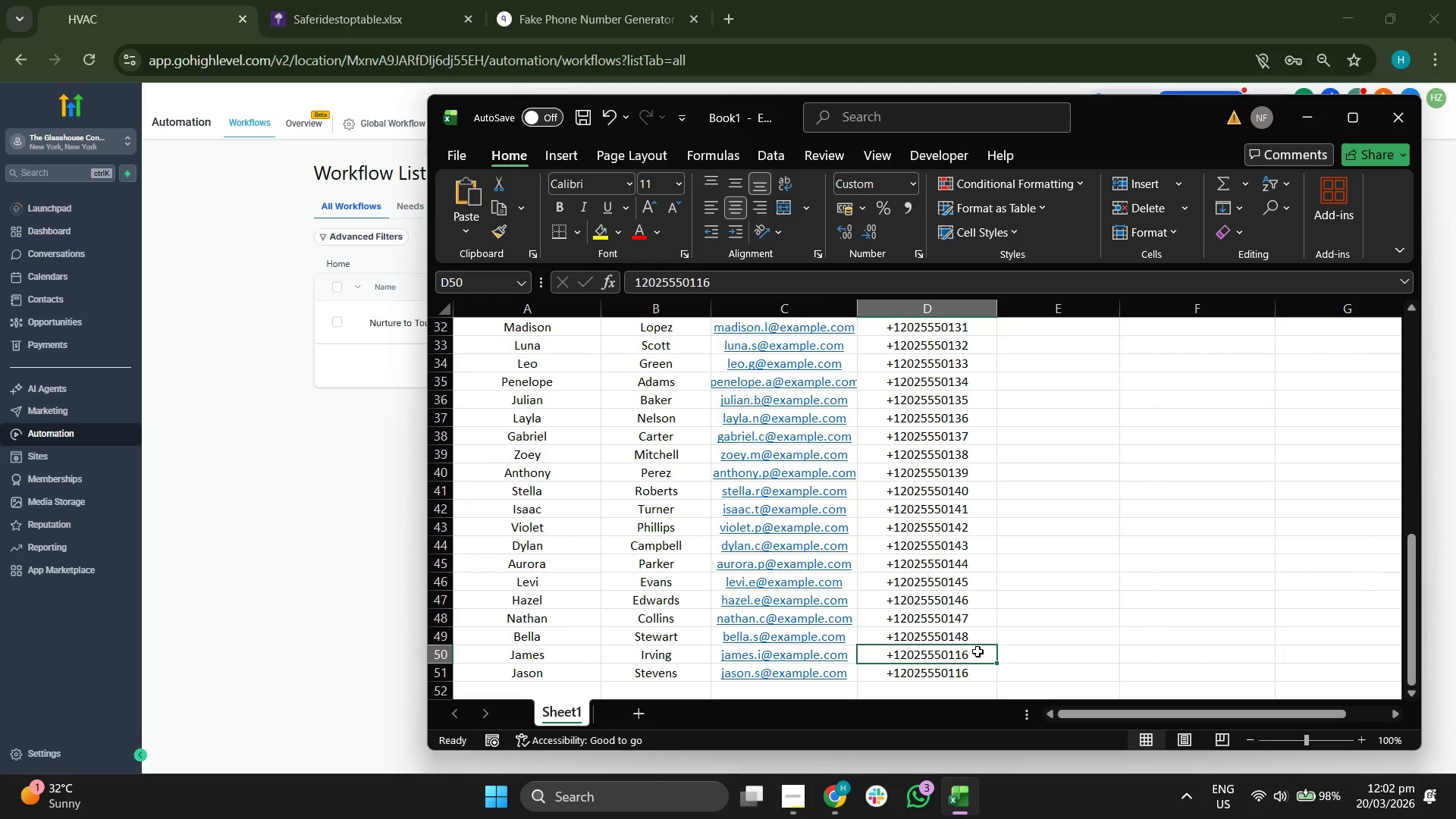 
double_click([977, 651])
 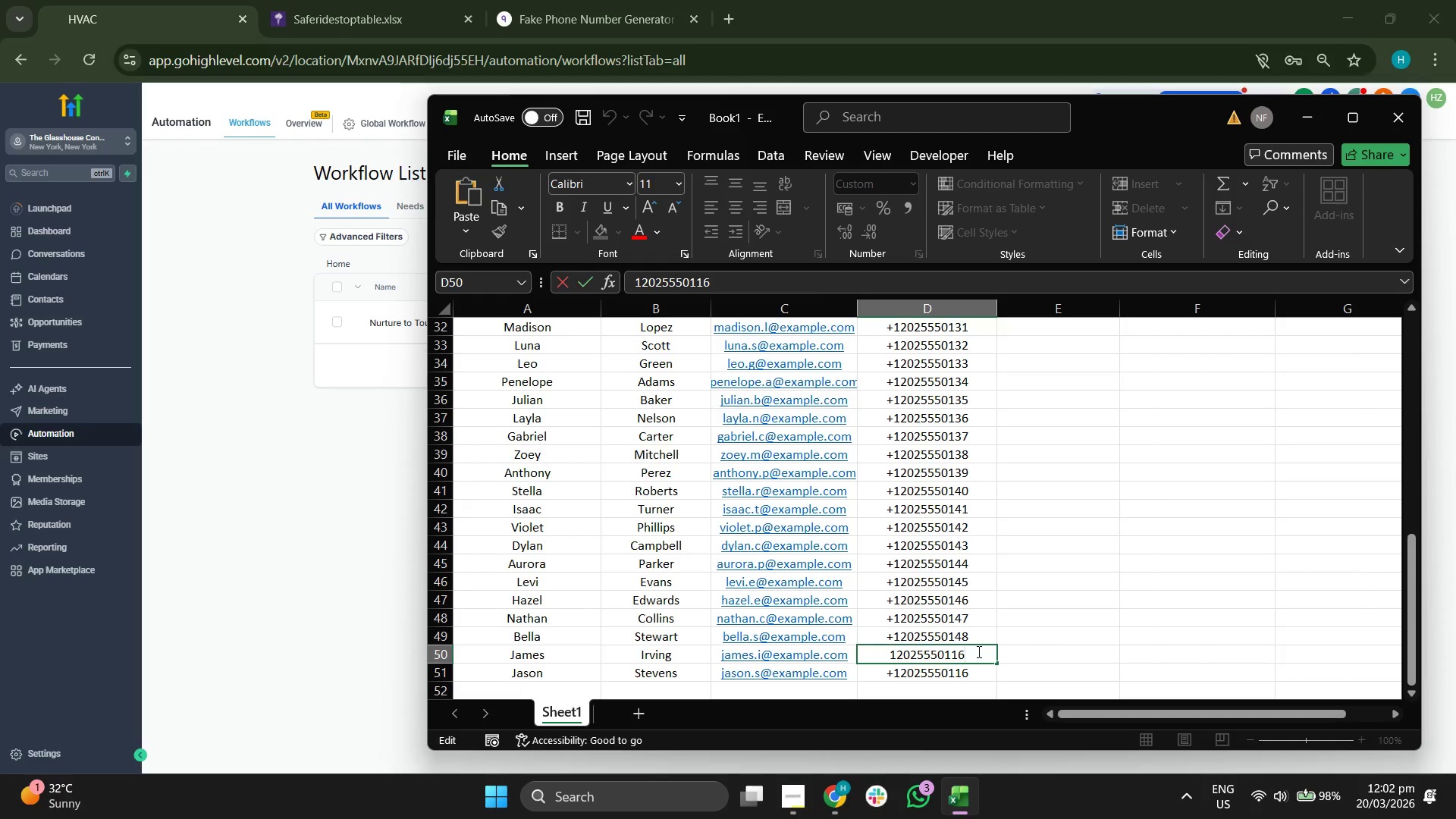 
key(Backspace)
key(Backspace)
type(49)
 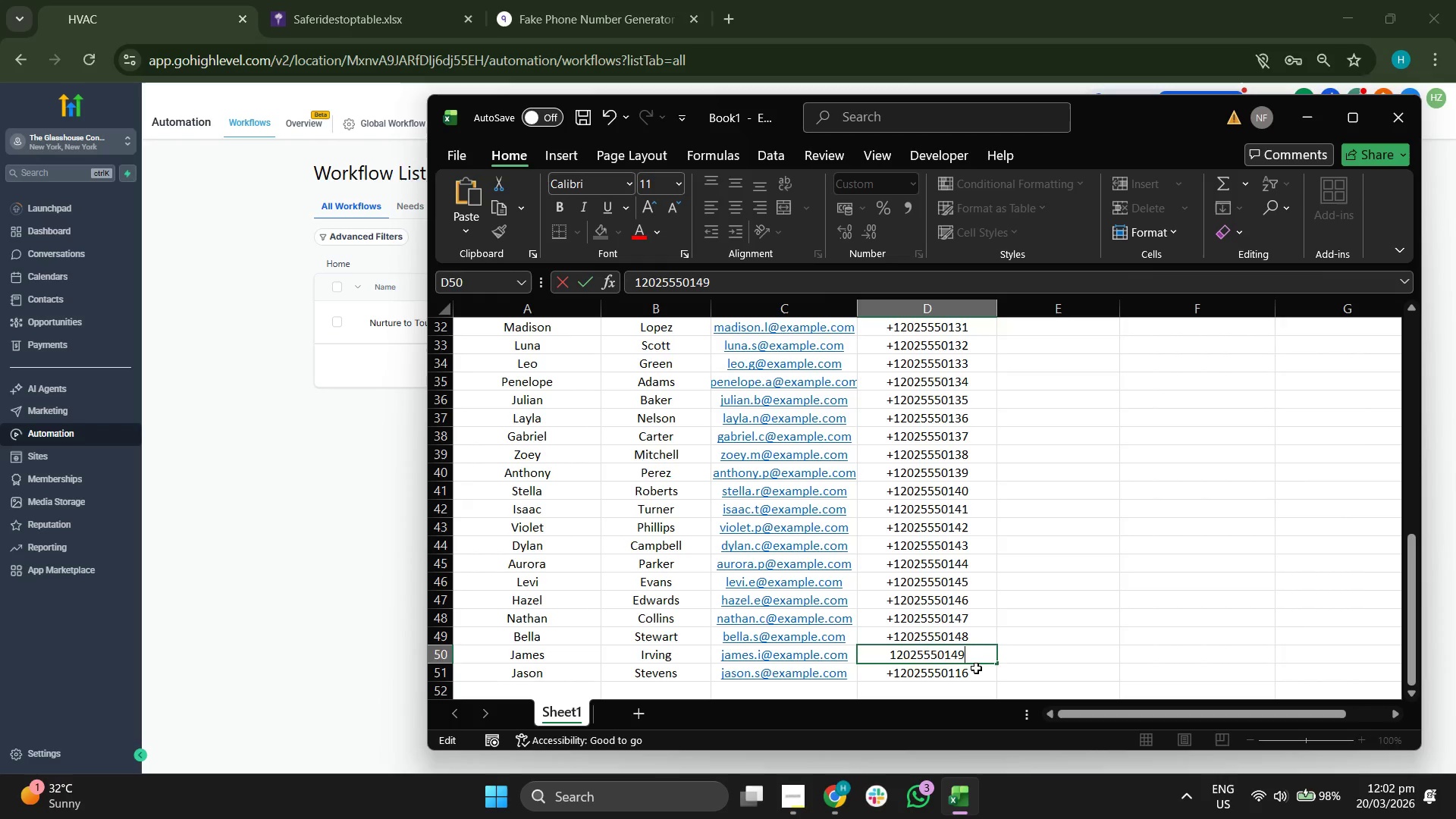 
double_click([975, 668])
 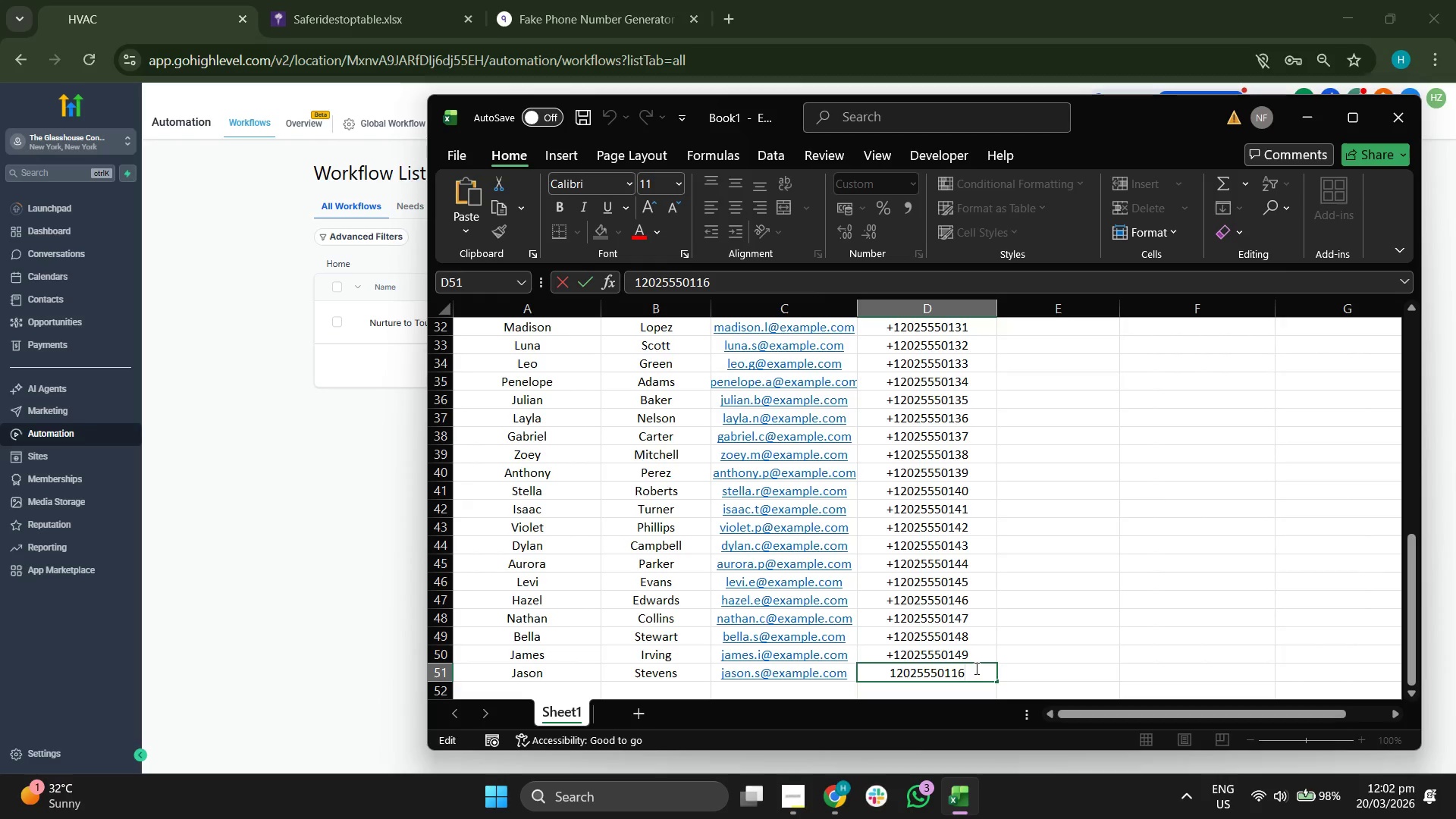 
key(Backspace)
key(Backspace)
type(50)
 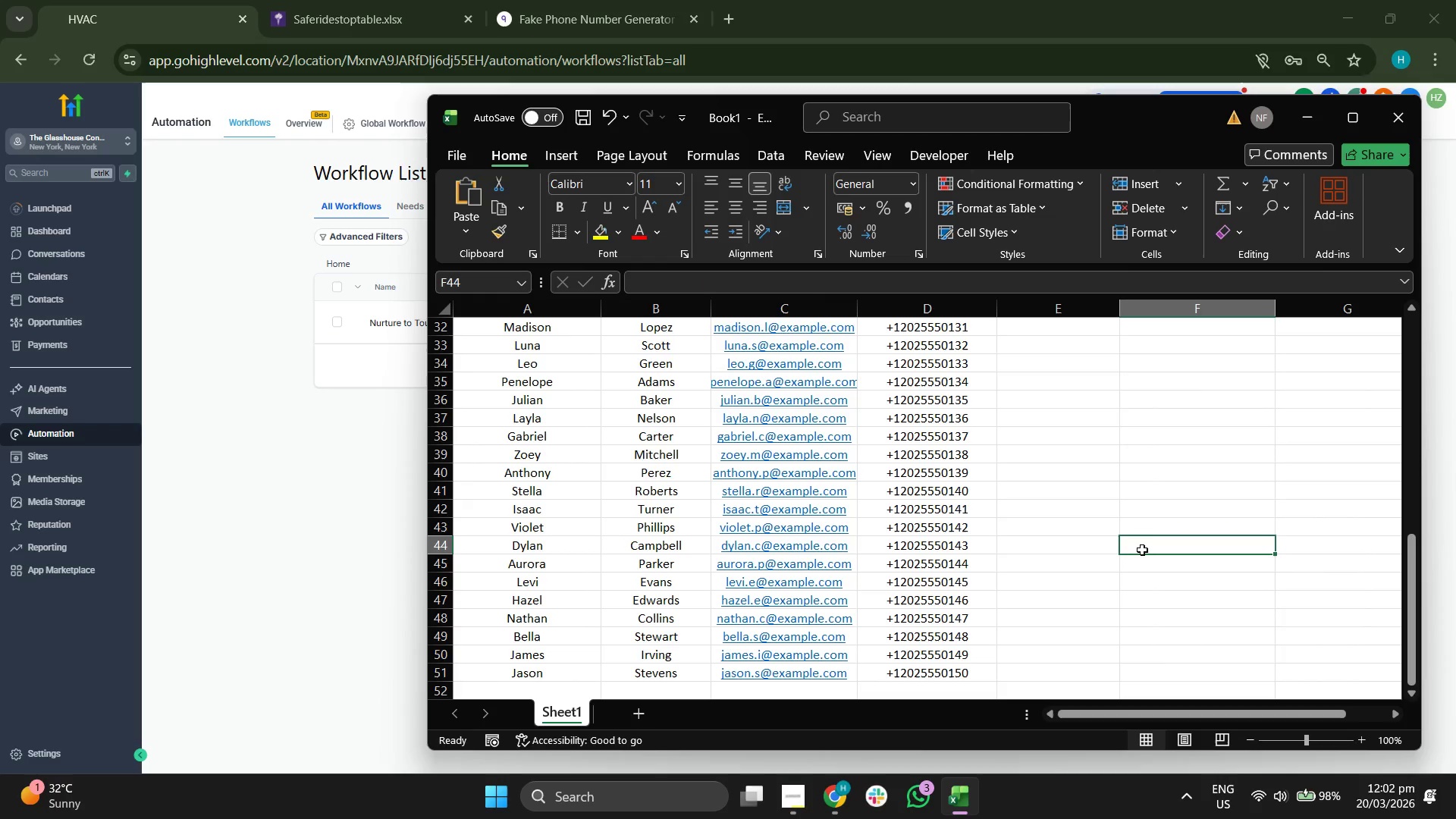 
scroll: coordinate [1171, 532], scroll_direction: up, amount: 17.0
 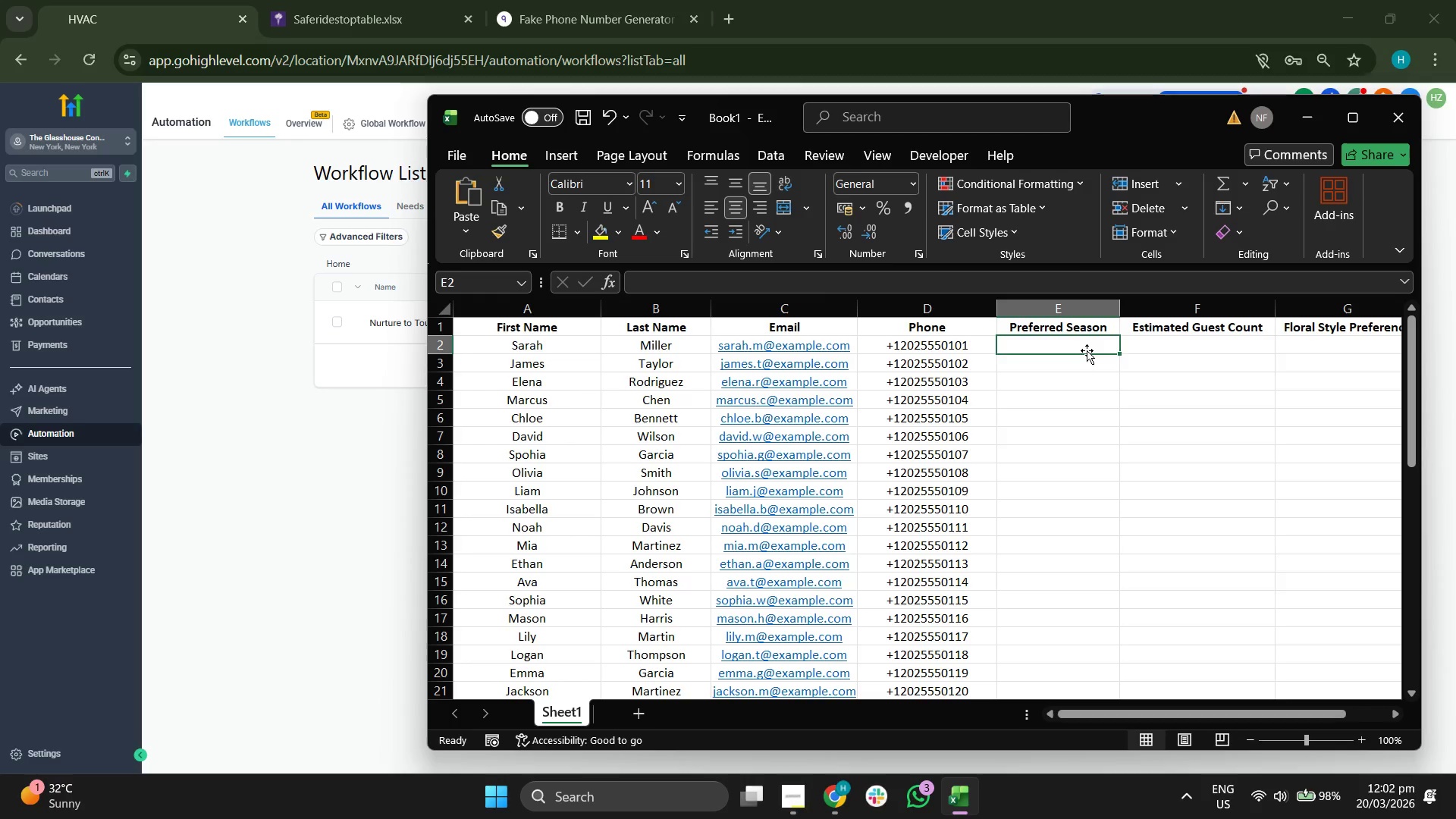 
type(Spring)
 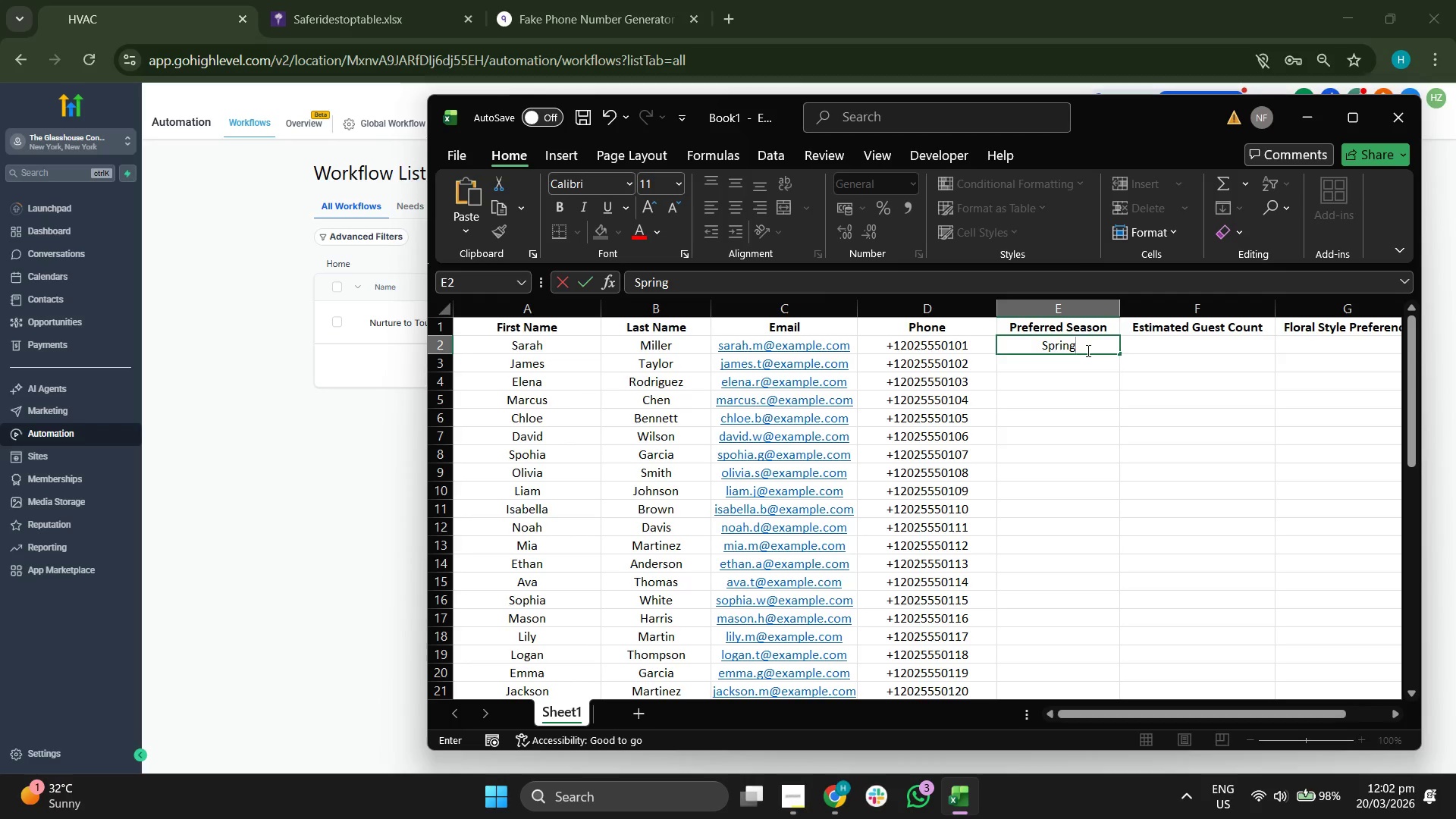 
key(Enter)
 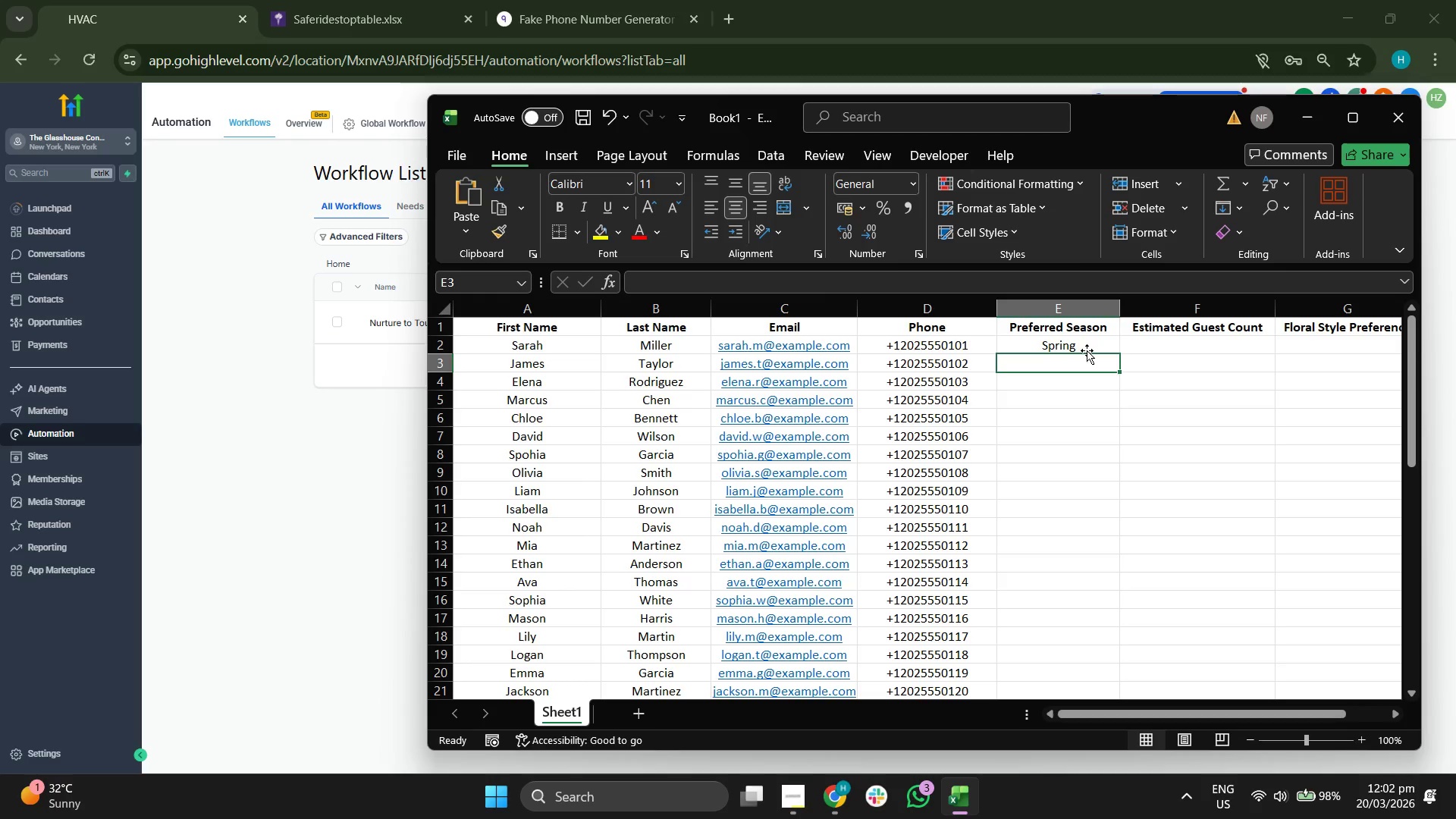 
type(Fall)
 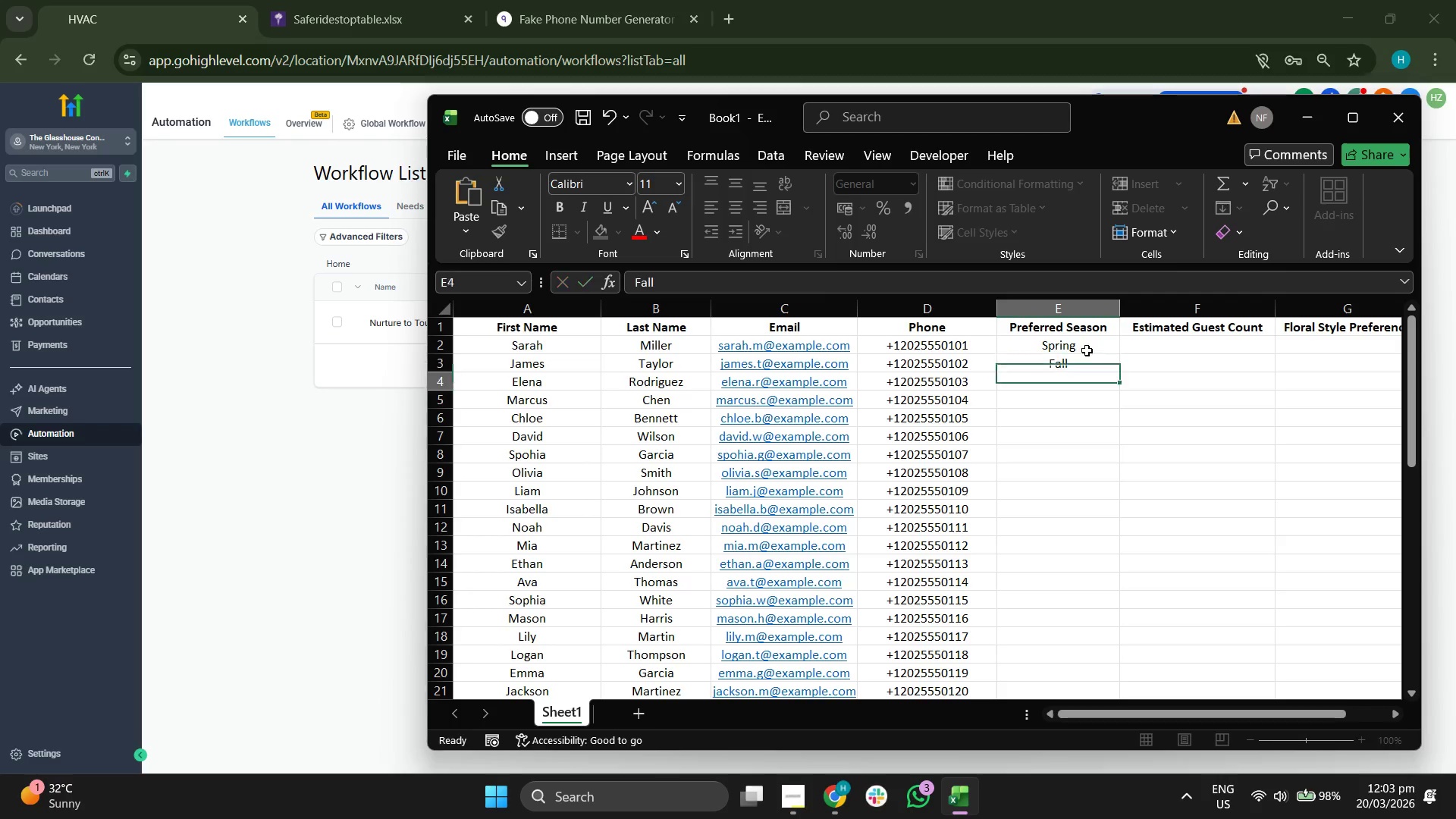 
key(Enter)
 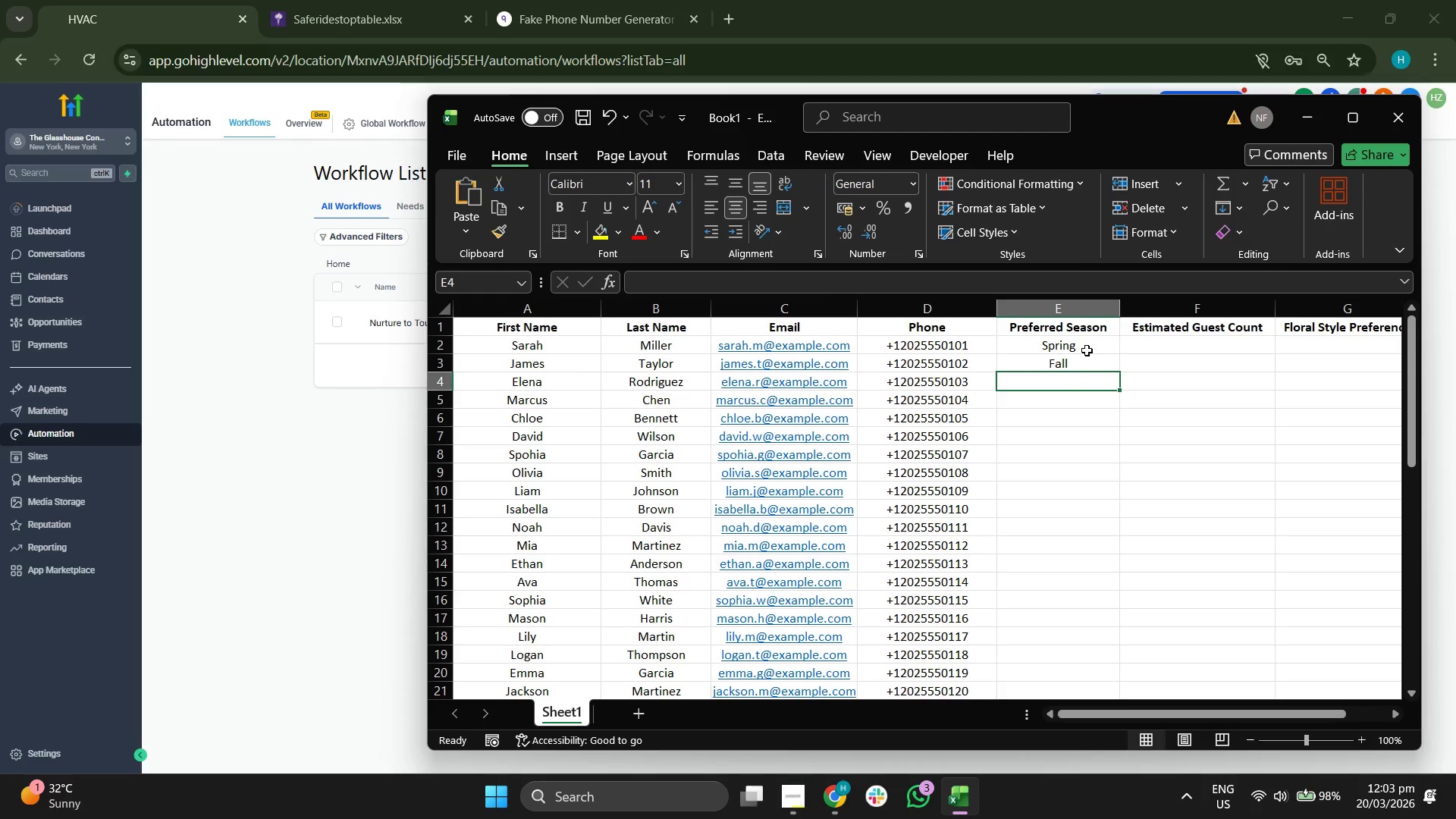 
type(Summer)
 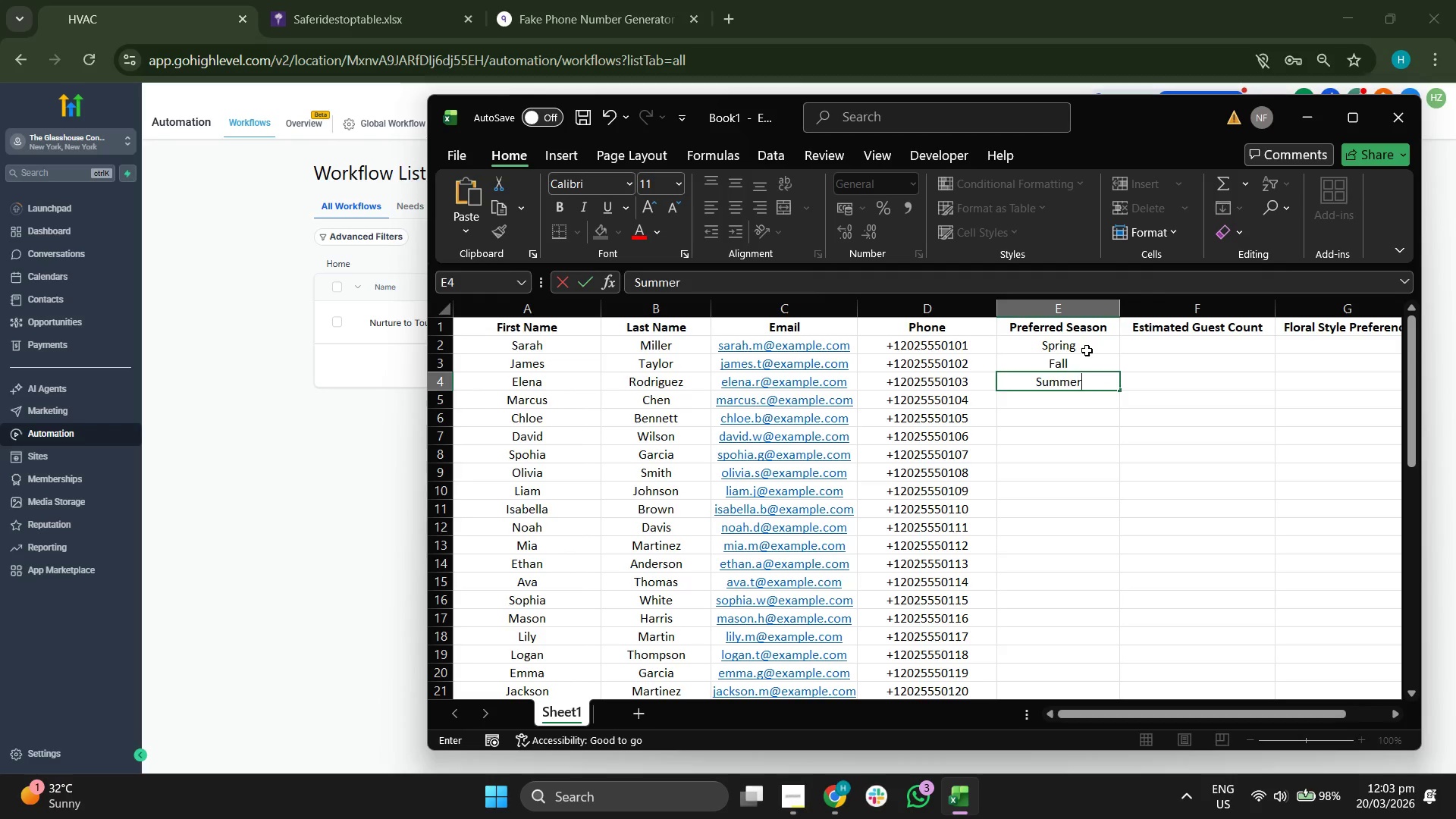 
key(Enter)
 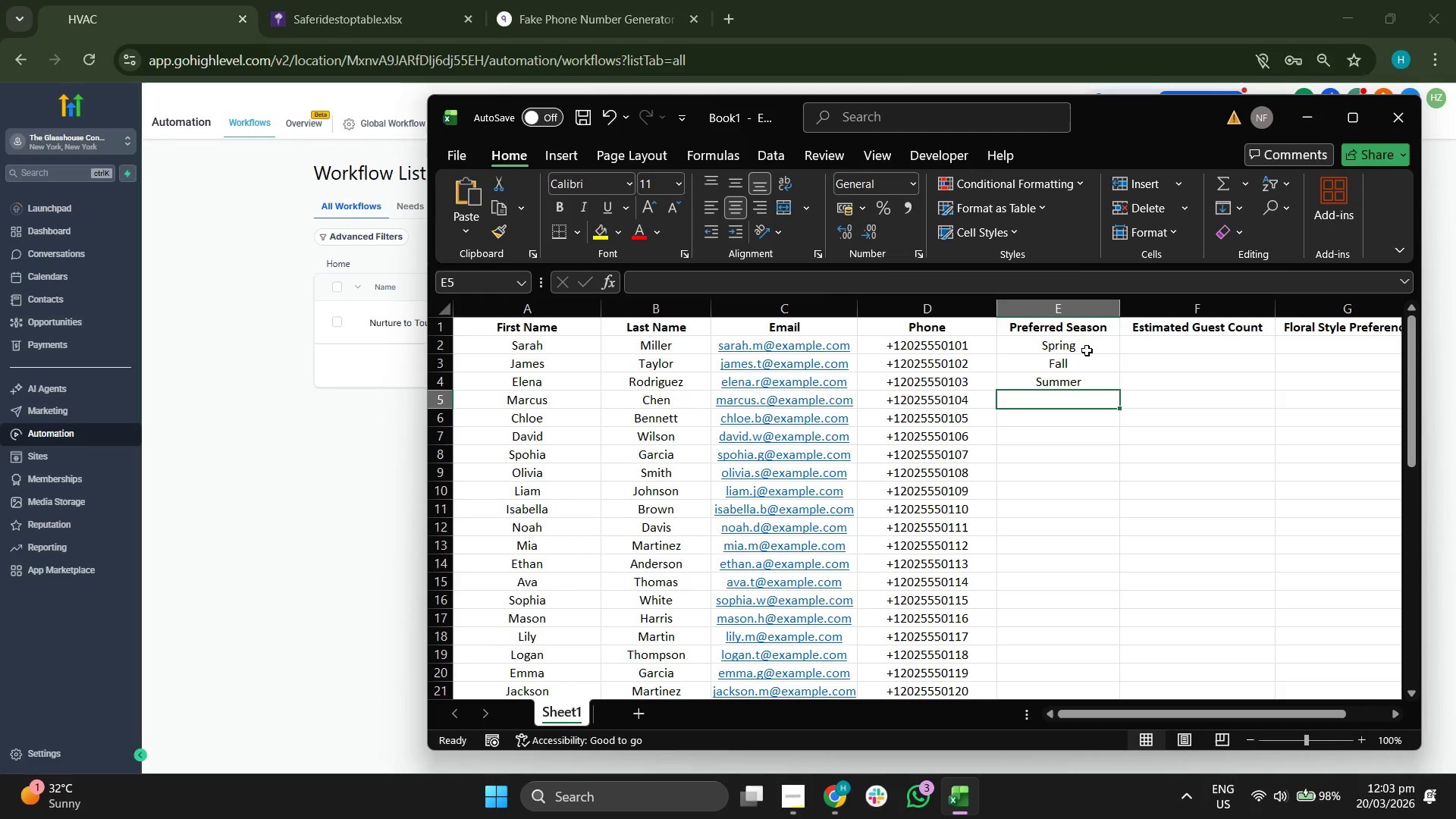 
type(Wa)
key(Backspace)
type(inter)
 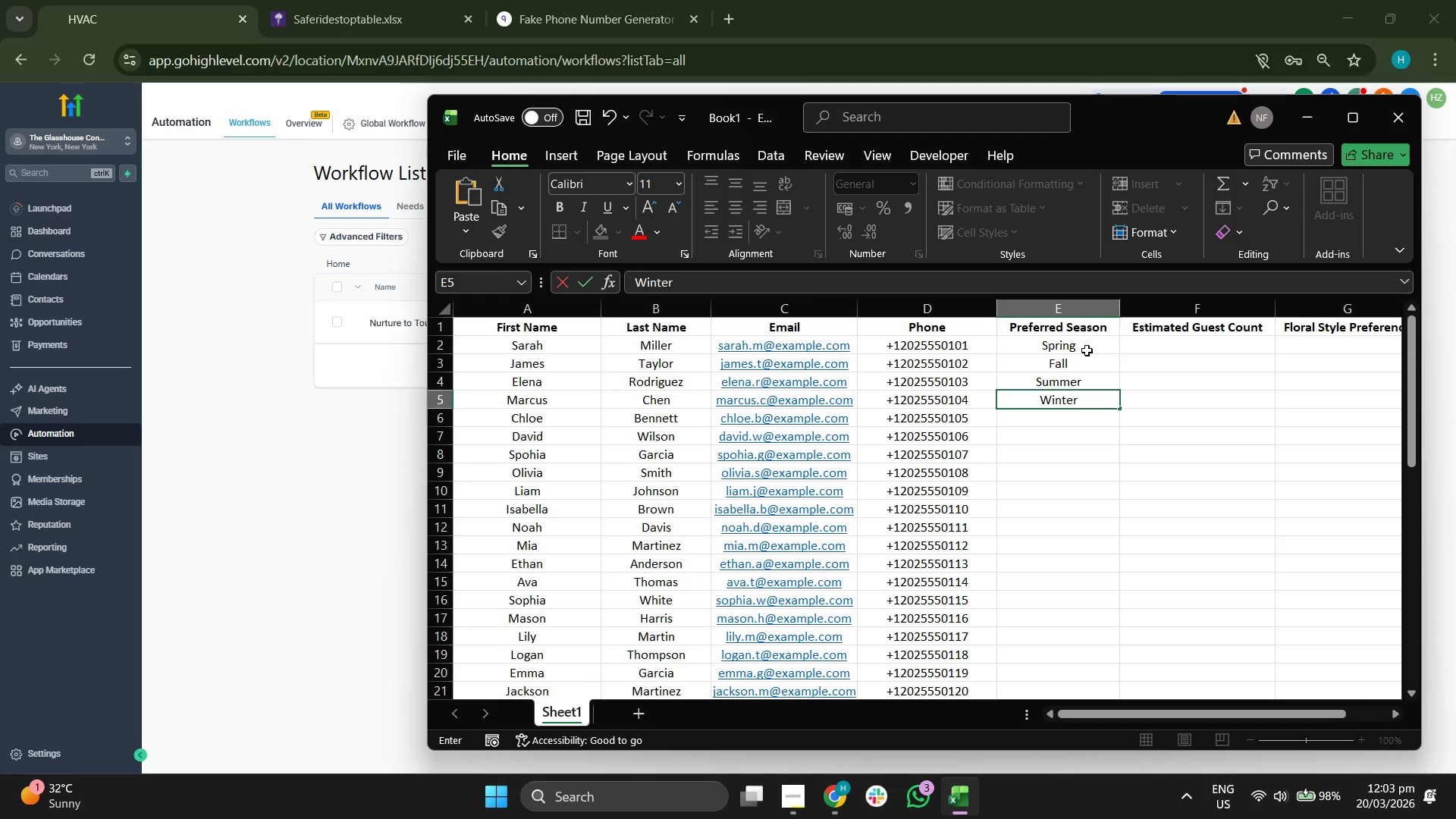 
key(Enter)
 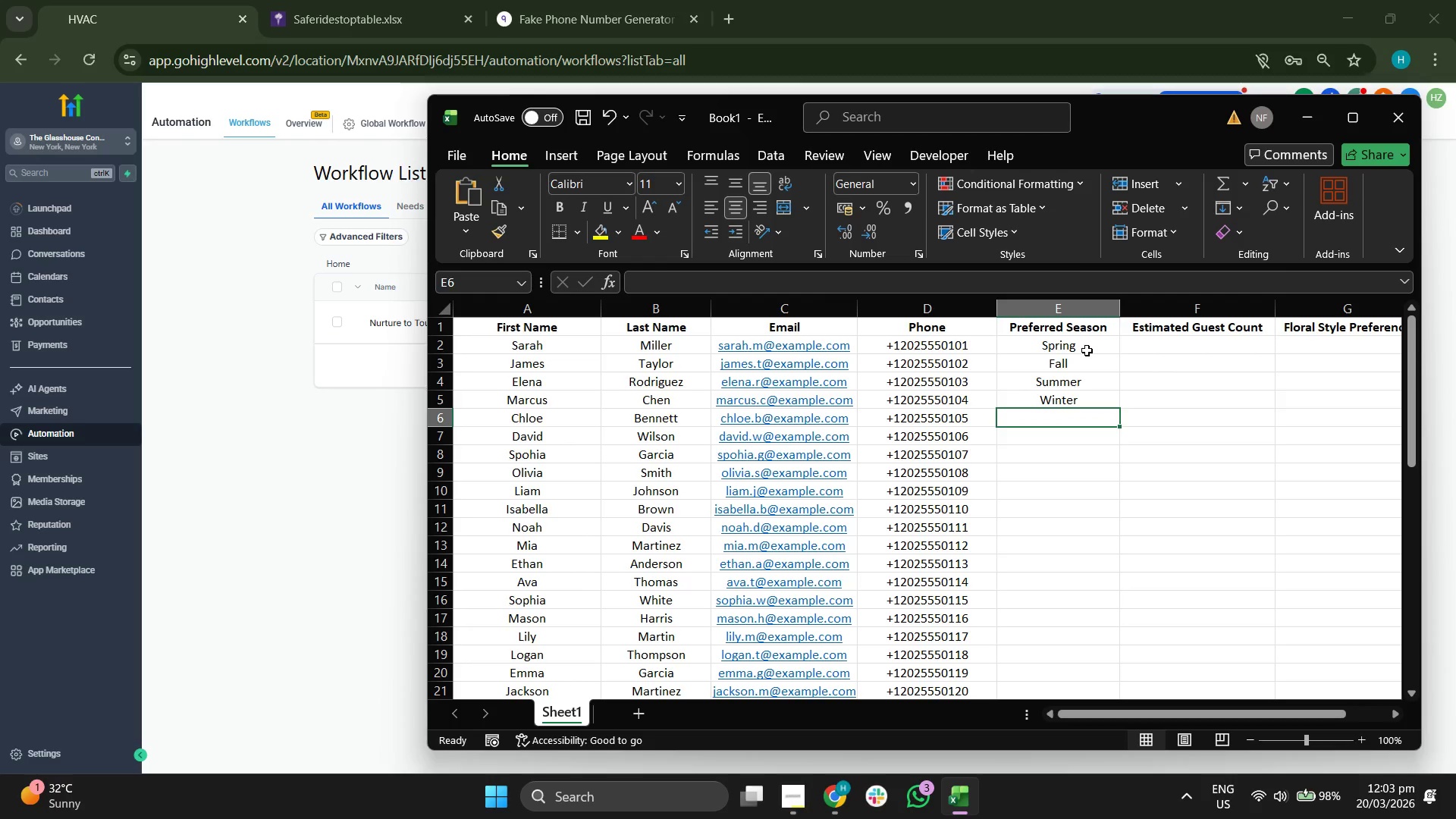 
type(Spring)
 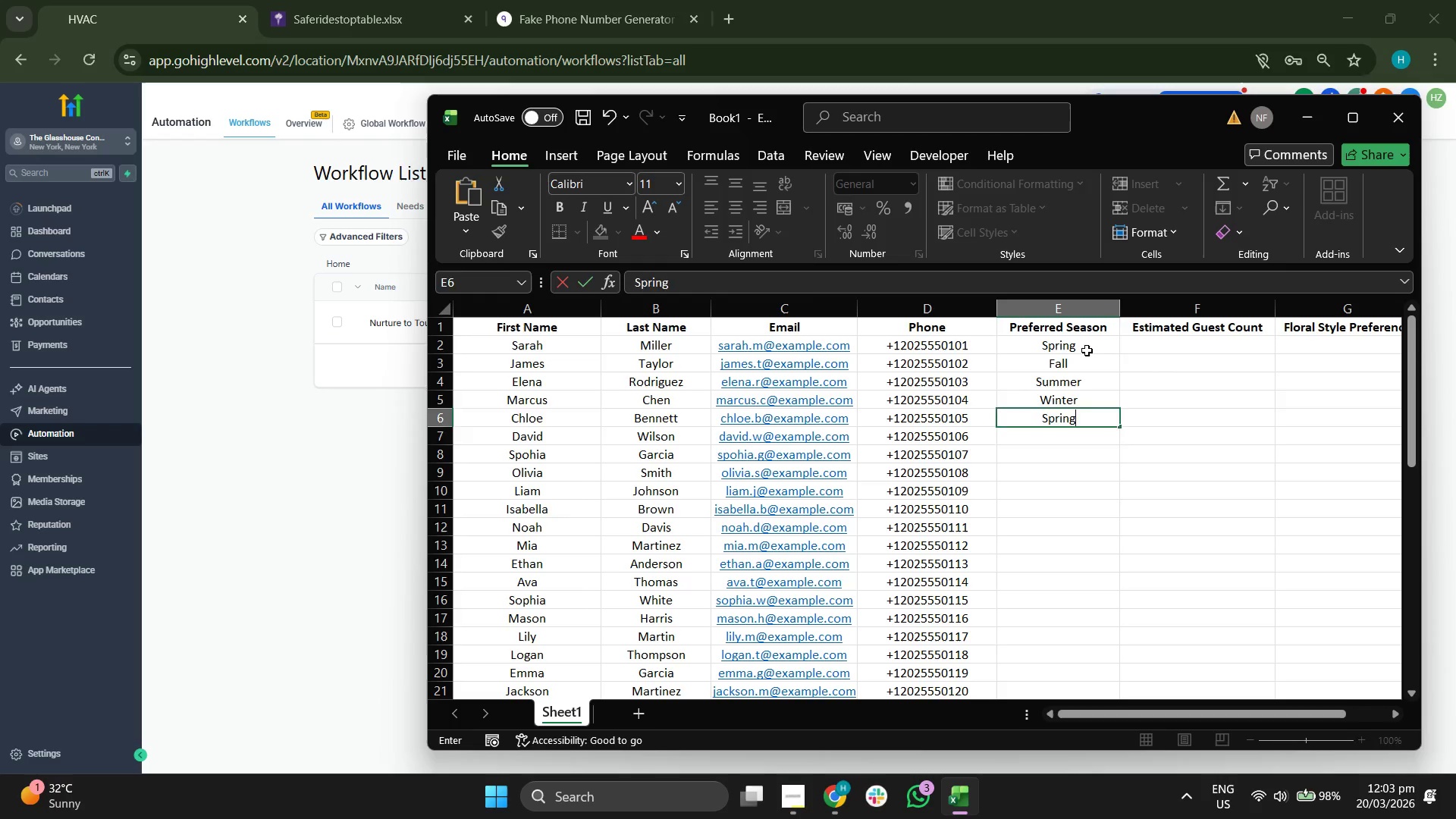 
key(Enter)
 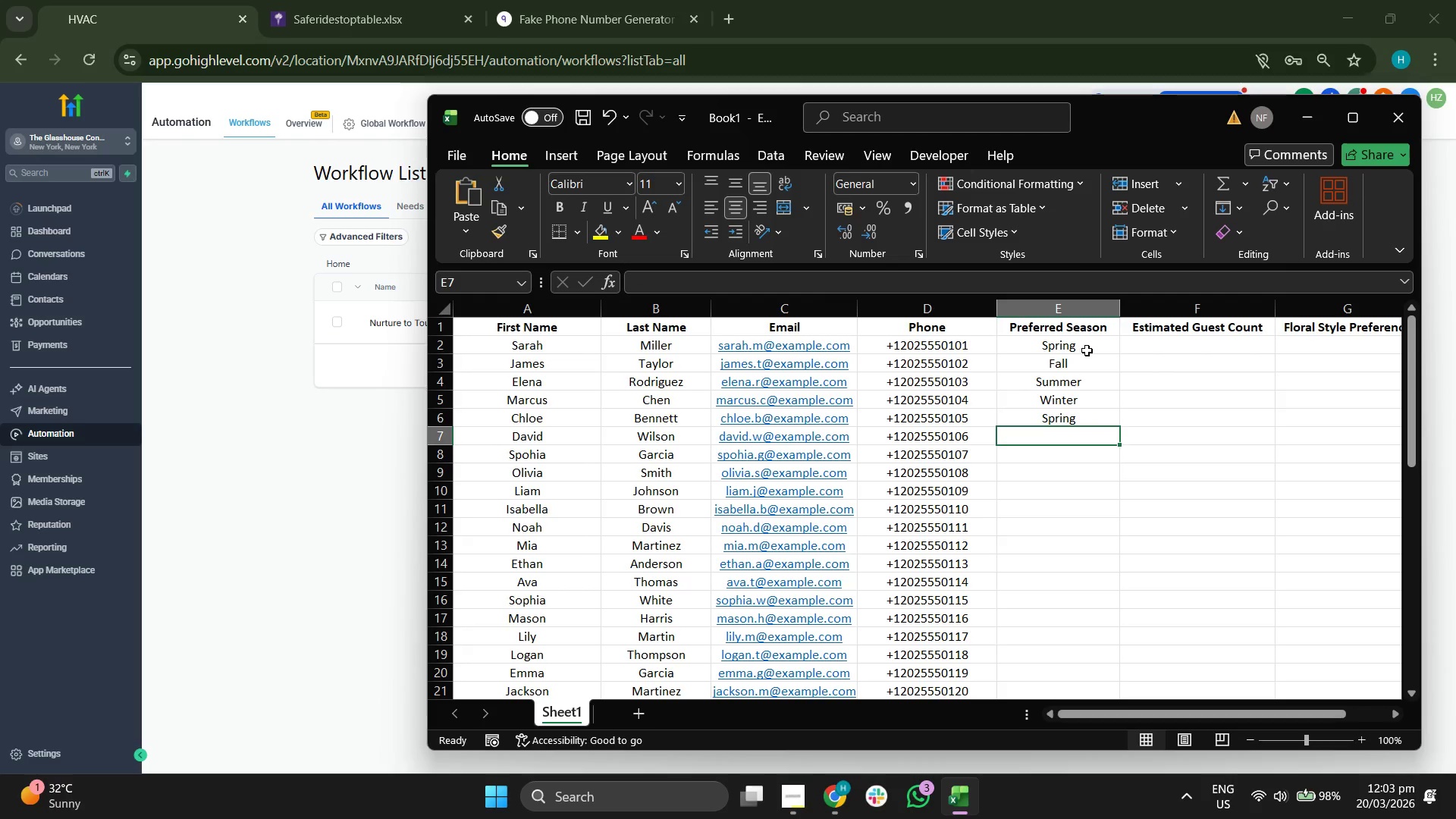 
key(CapsLock)
 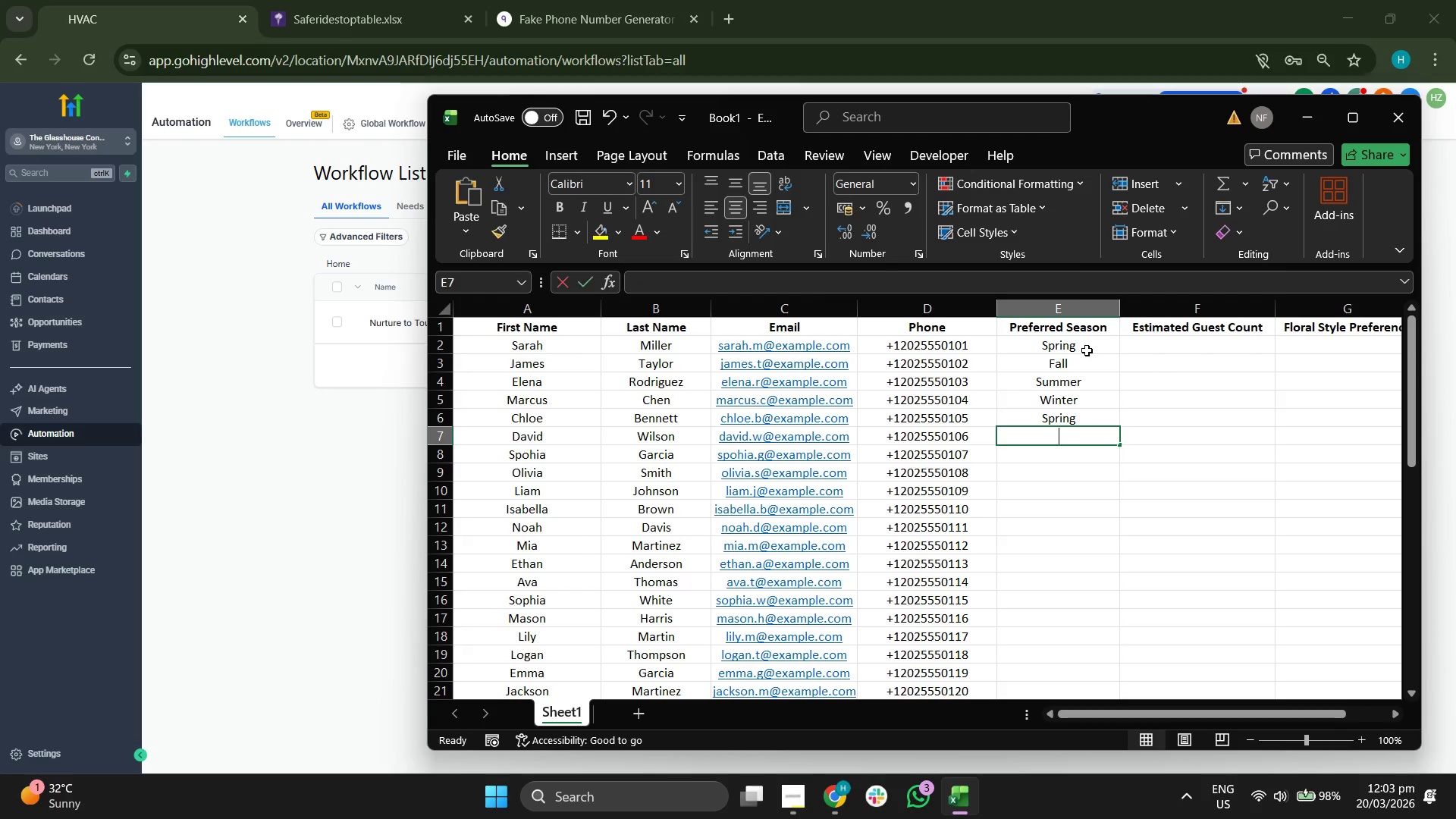 
key(F)
 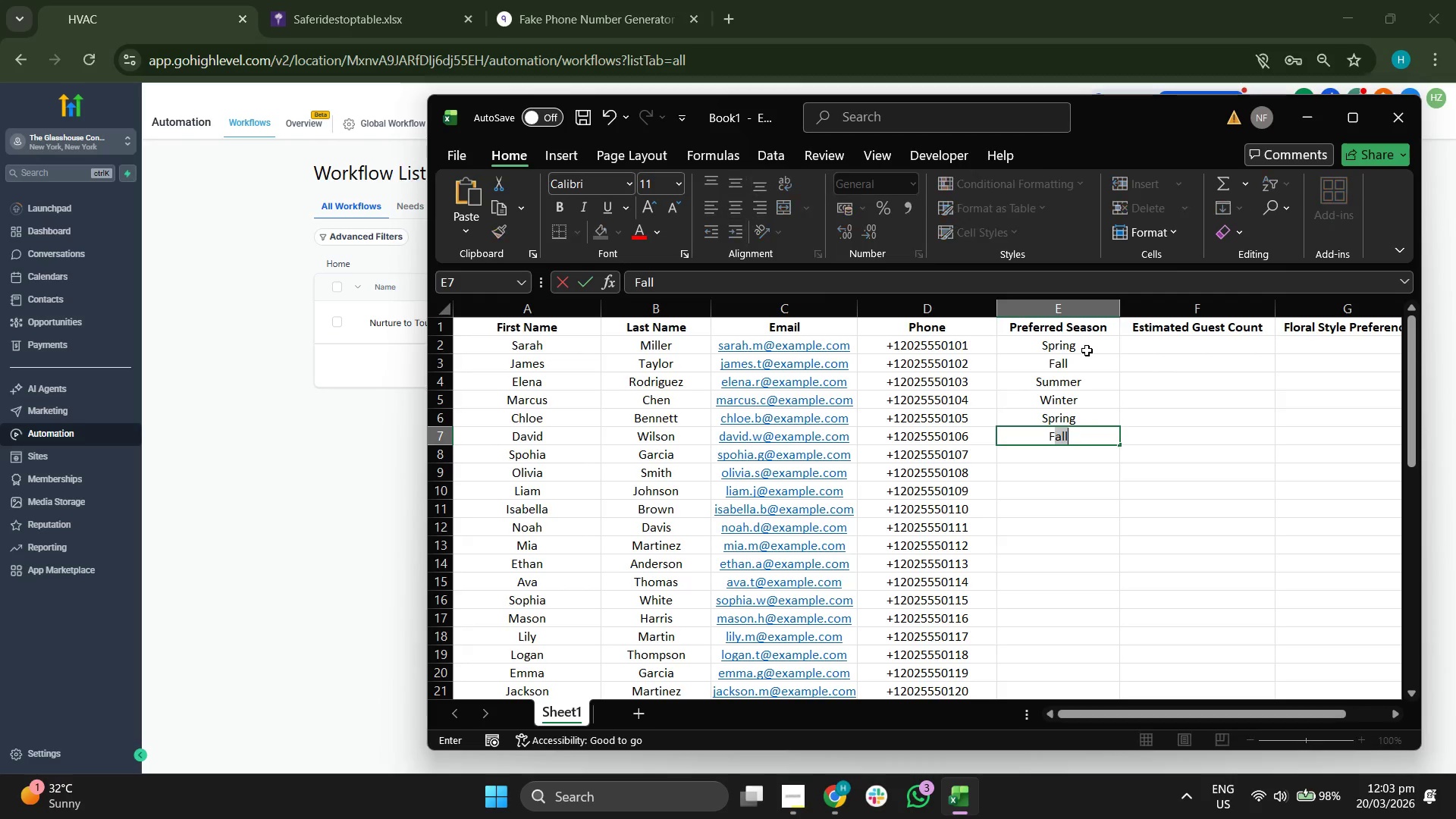 
key(CapsLock)
 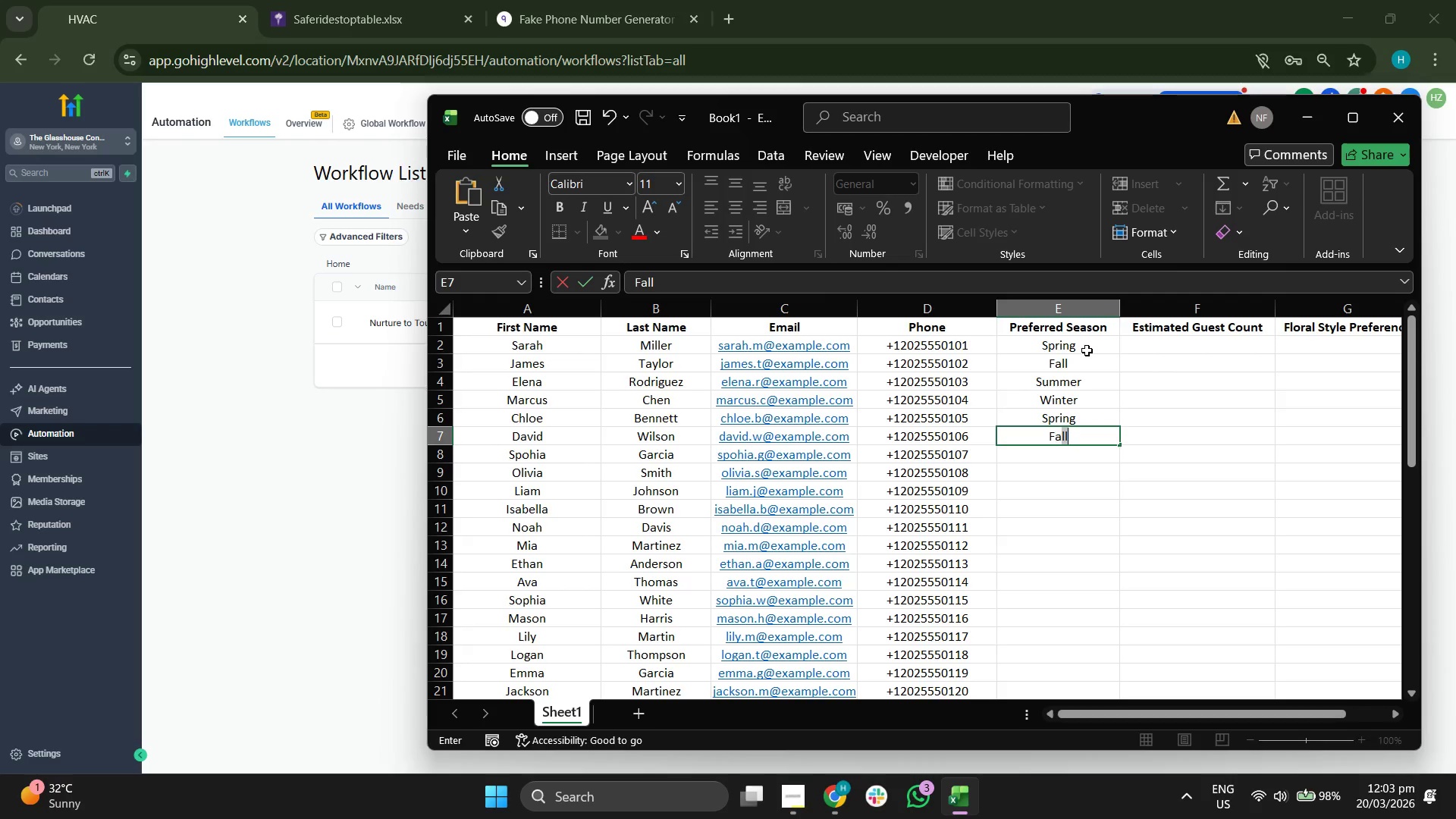 
key(A)
 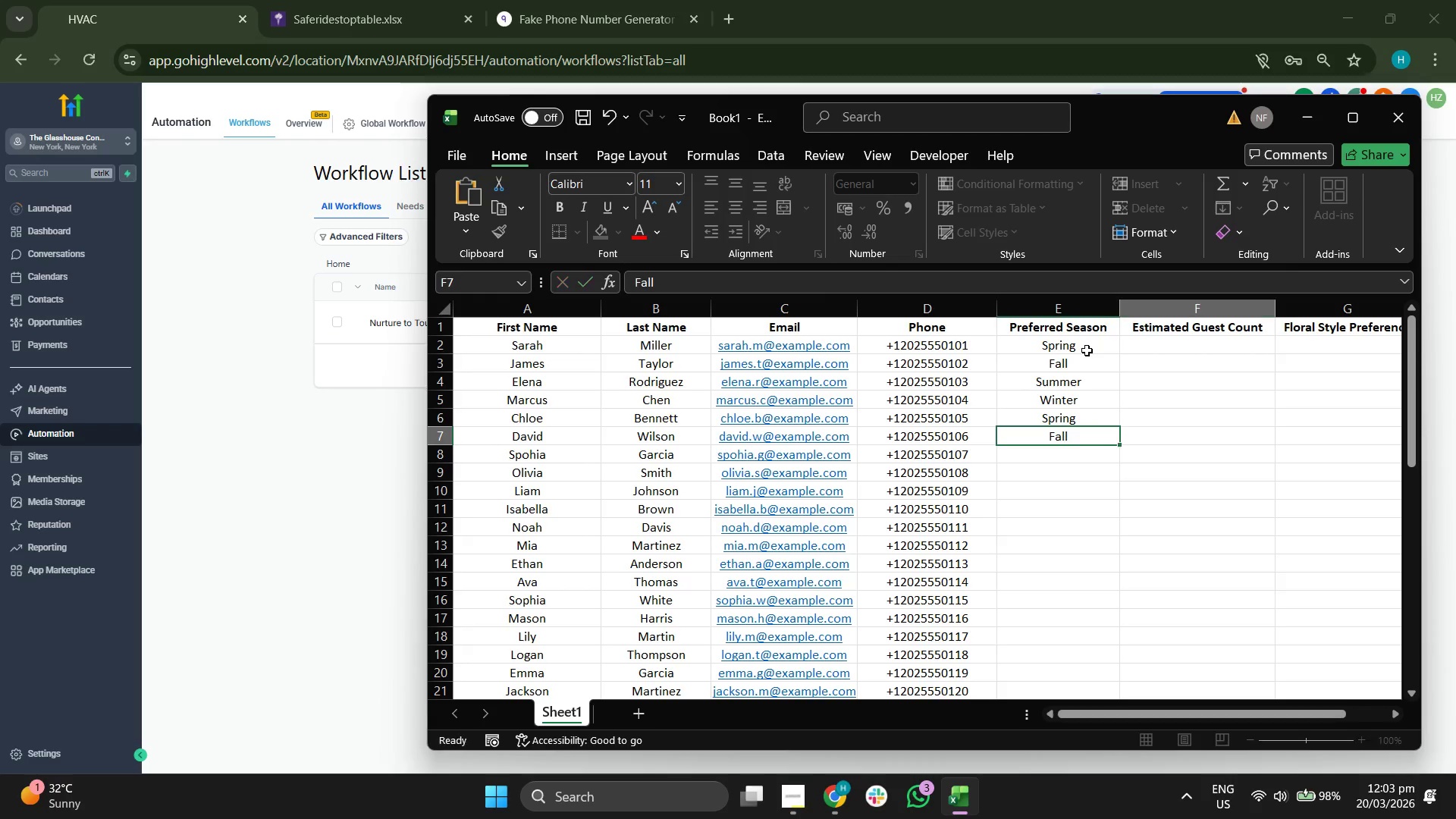 
key(Tab)
 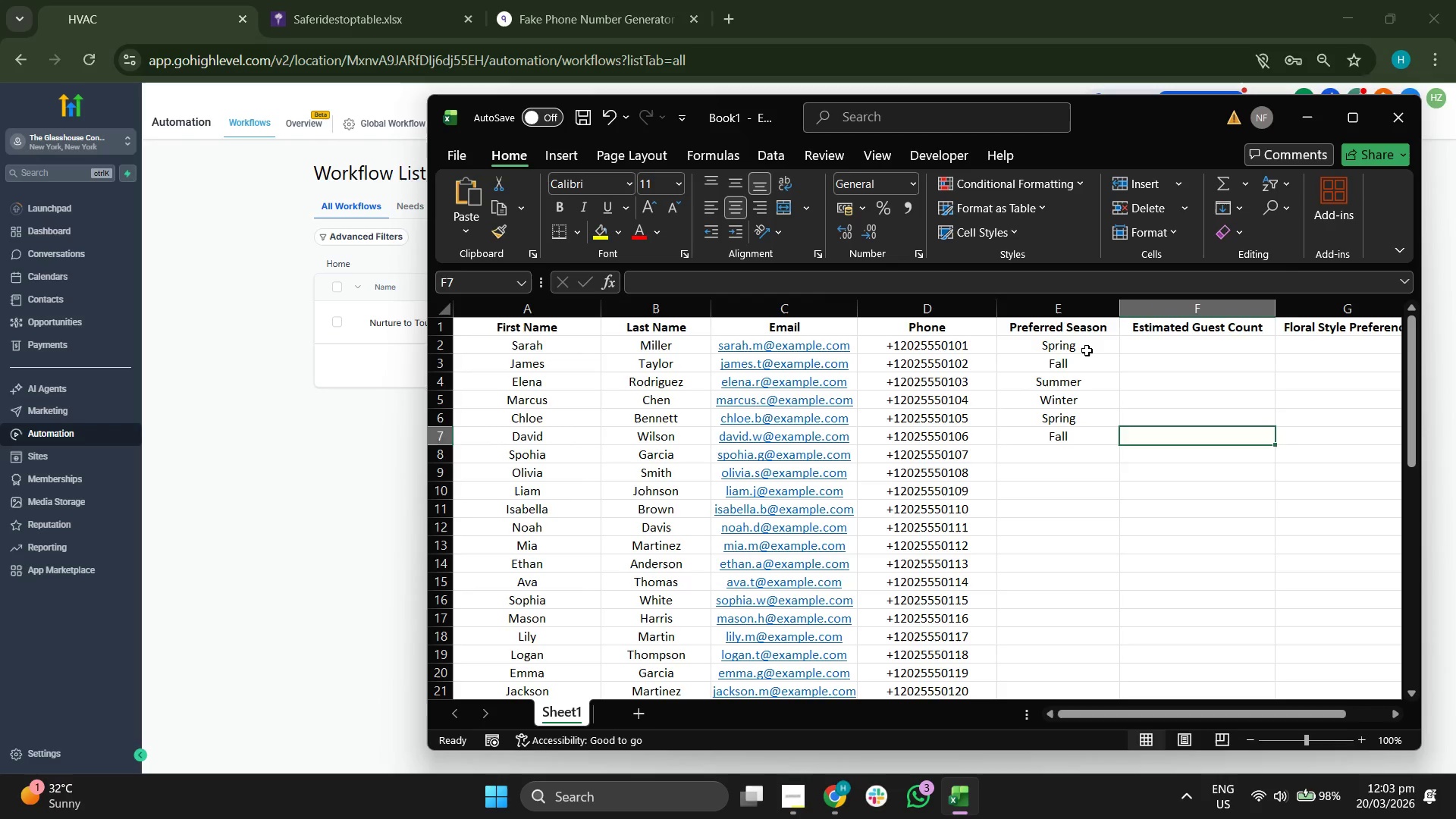 
key(Enter)
 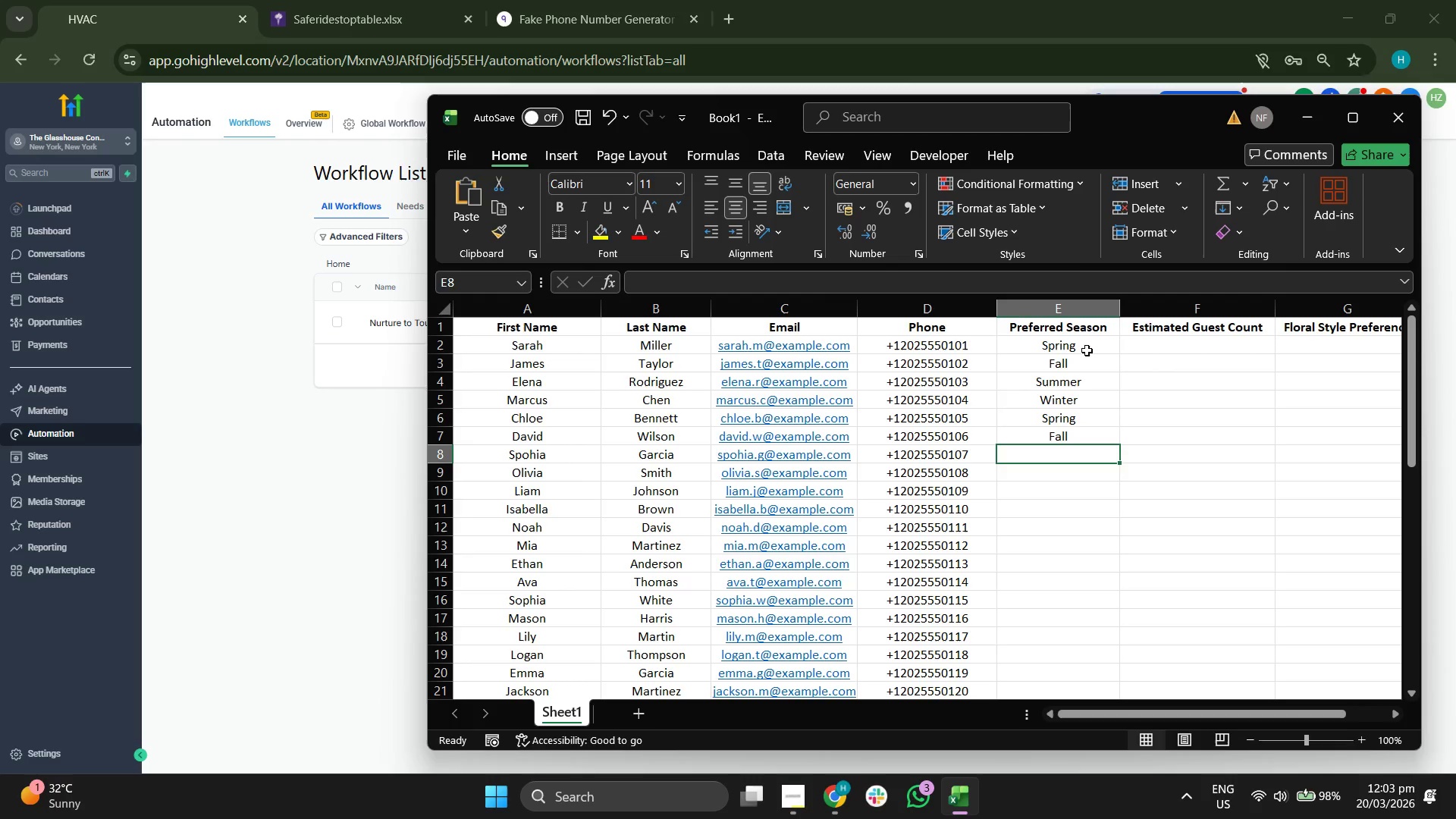 
type(Sum)
 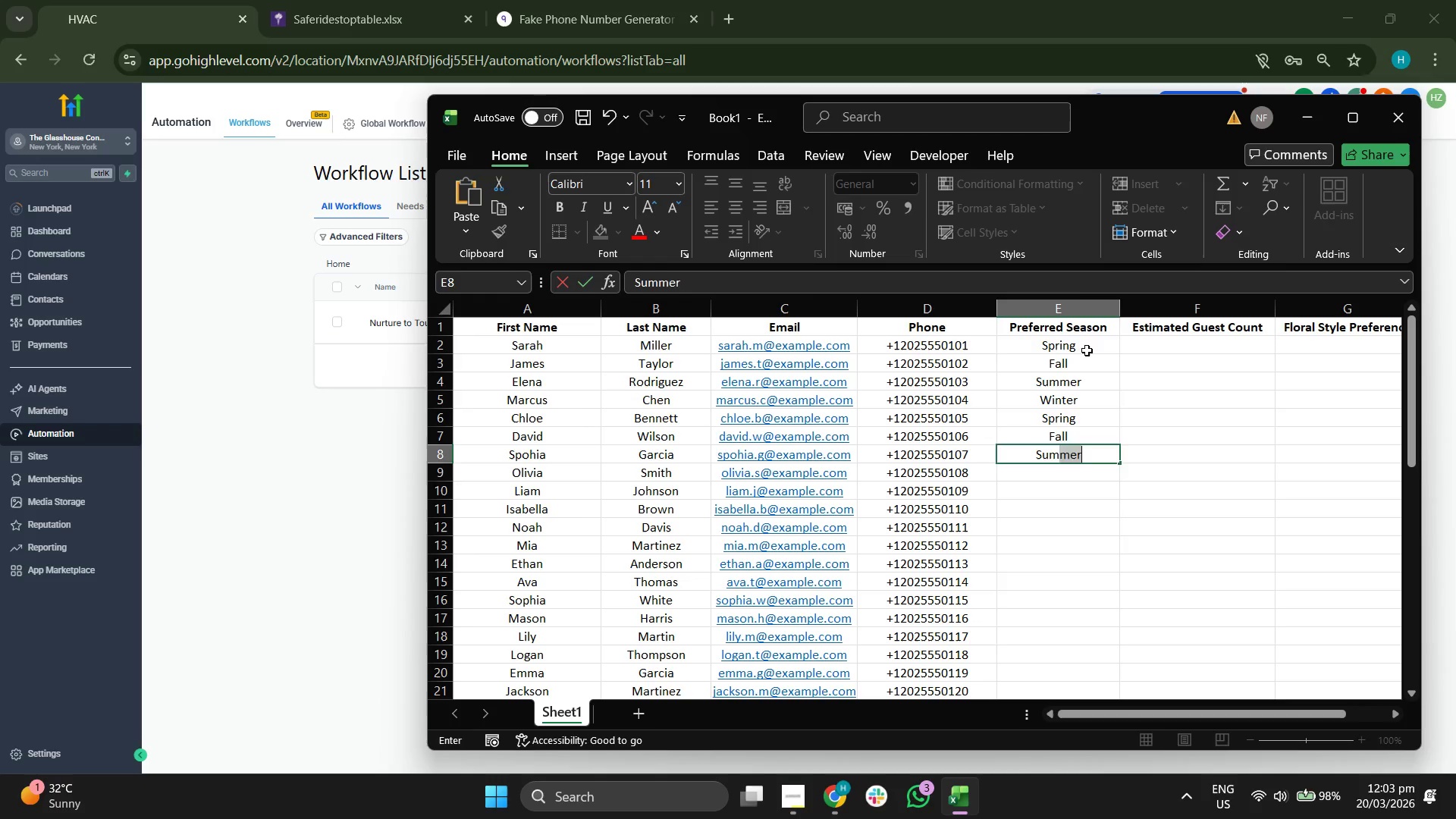 
key(Enter)
 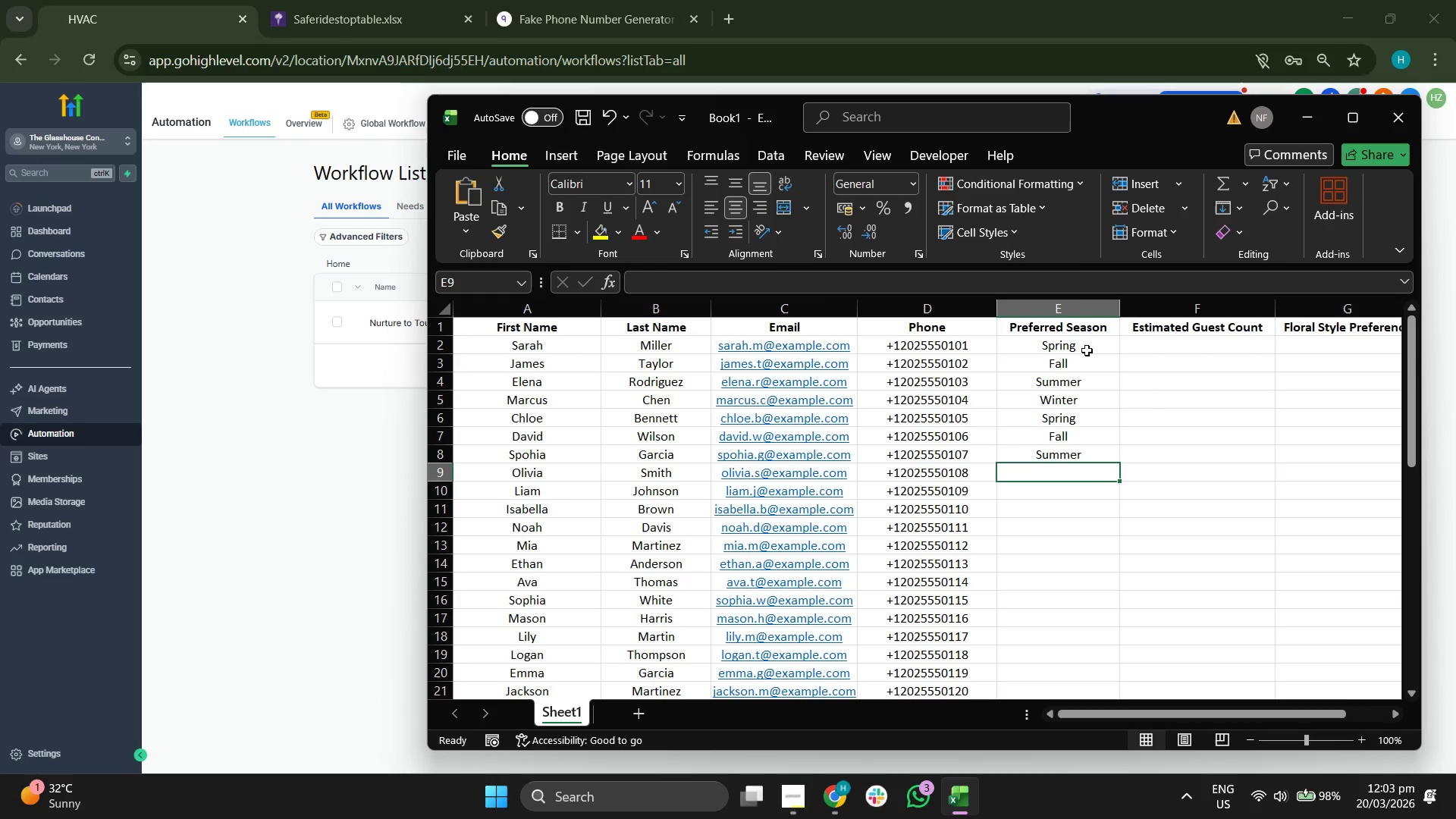 
key(CapsLock)
 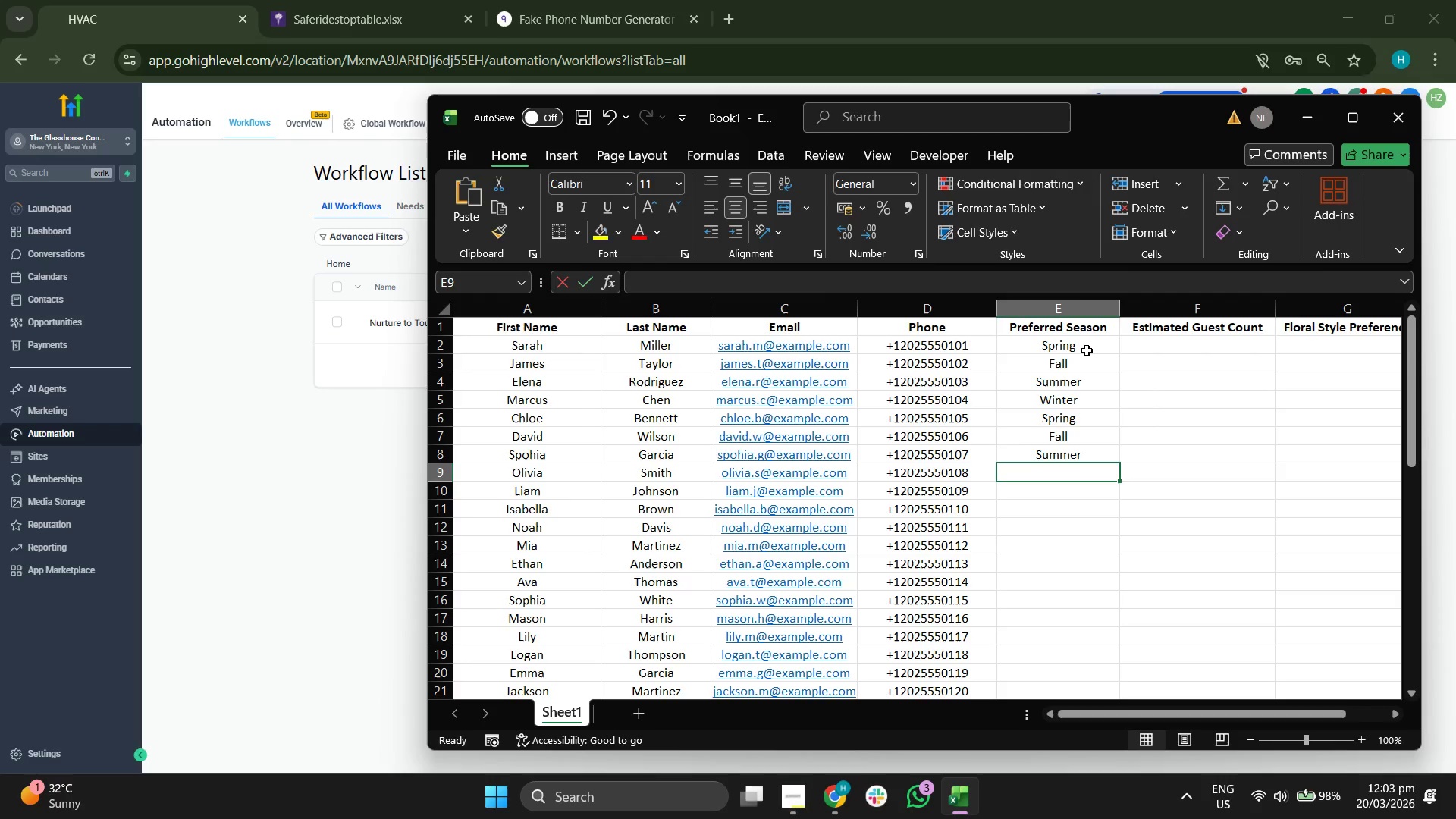 
key(W)
 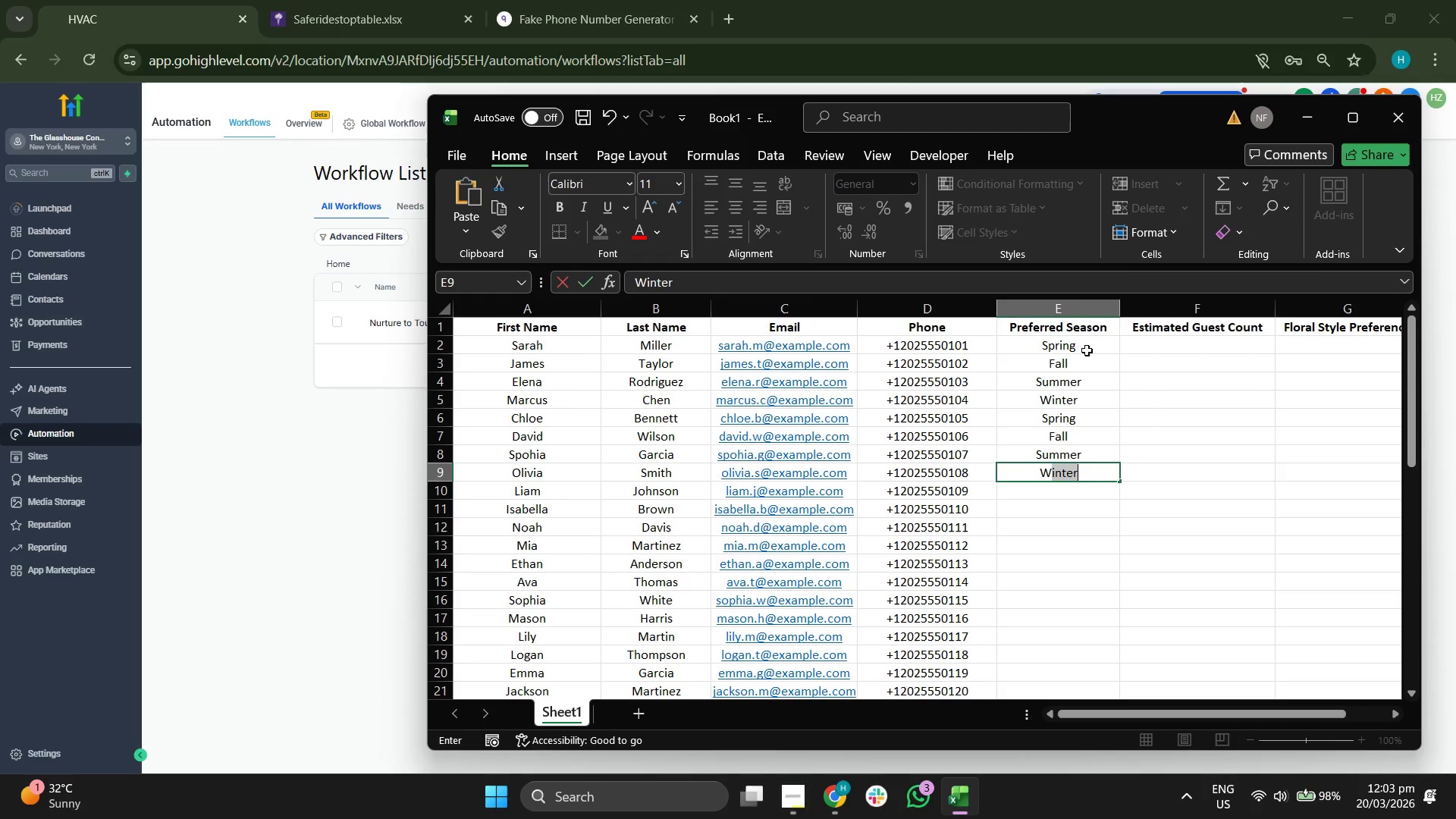 
key(CapsLock)
 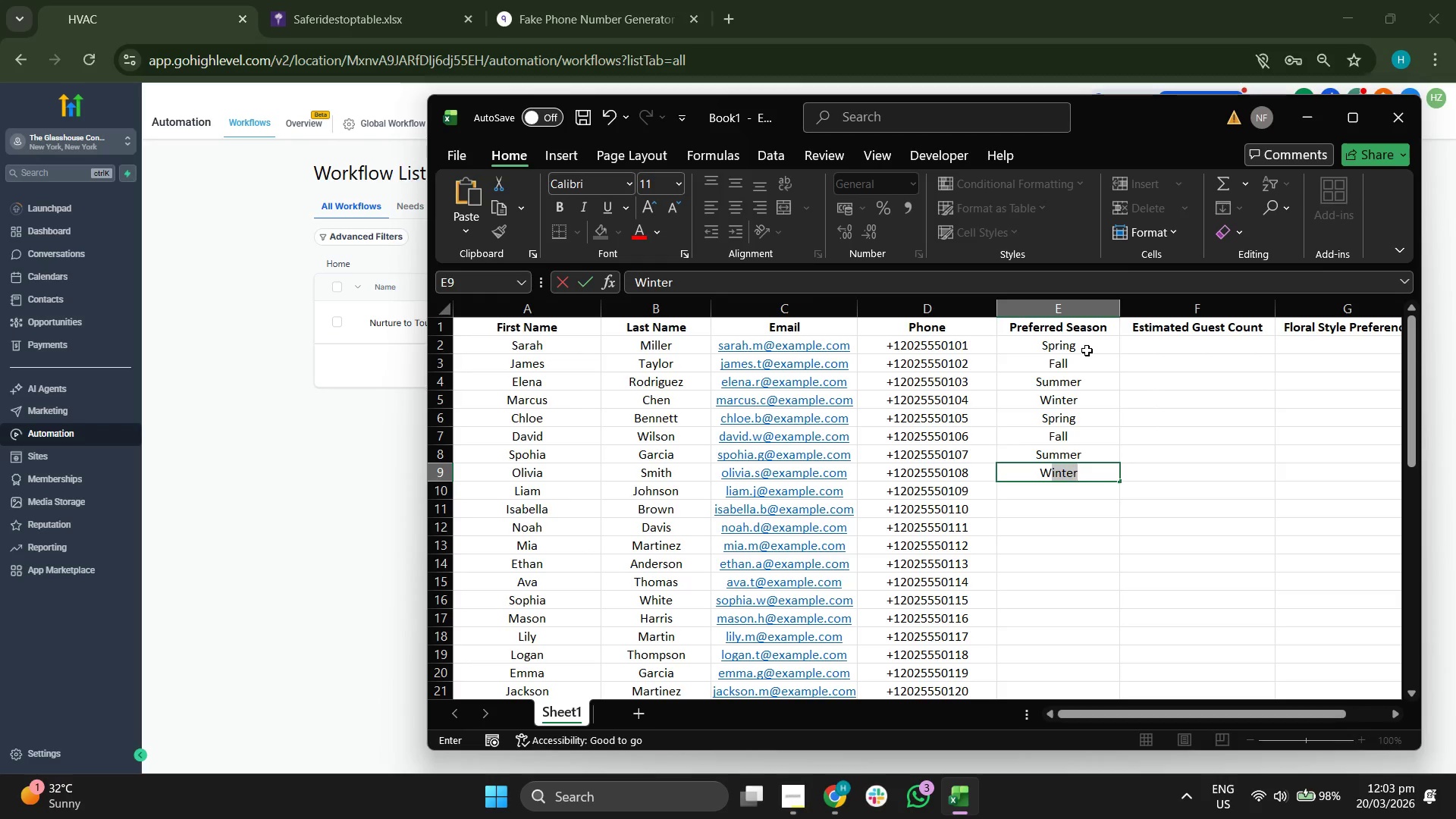 
key(I)
 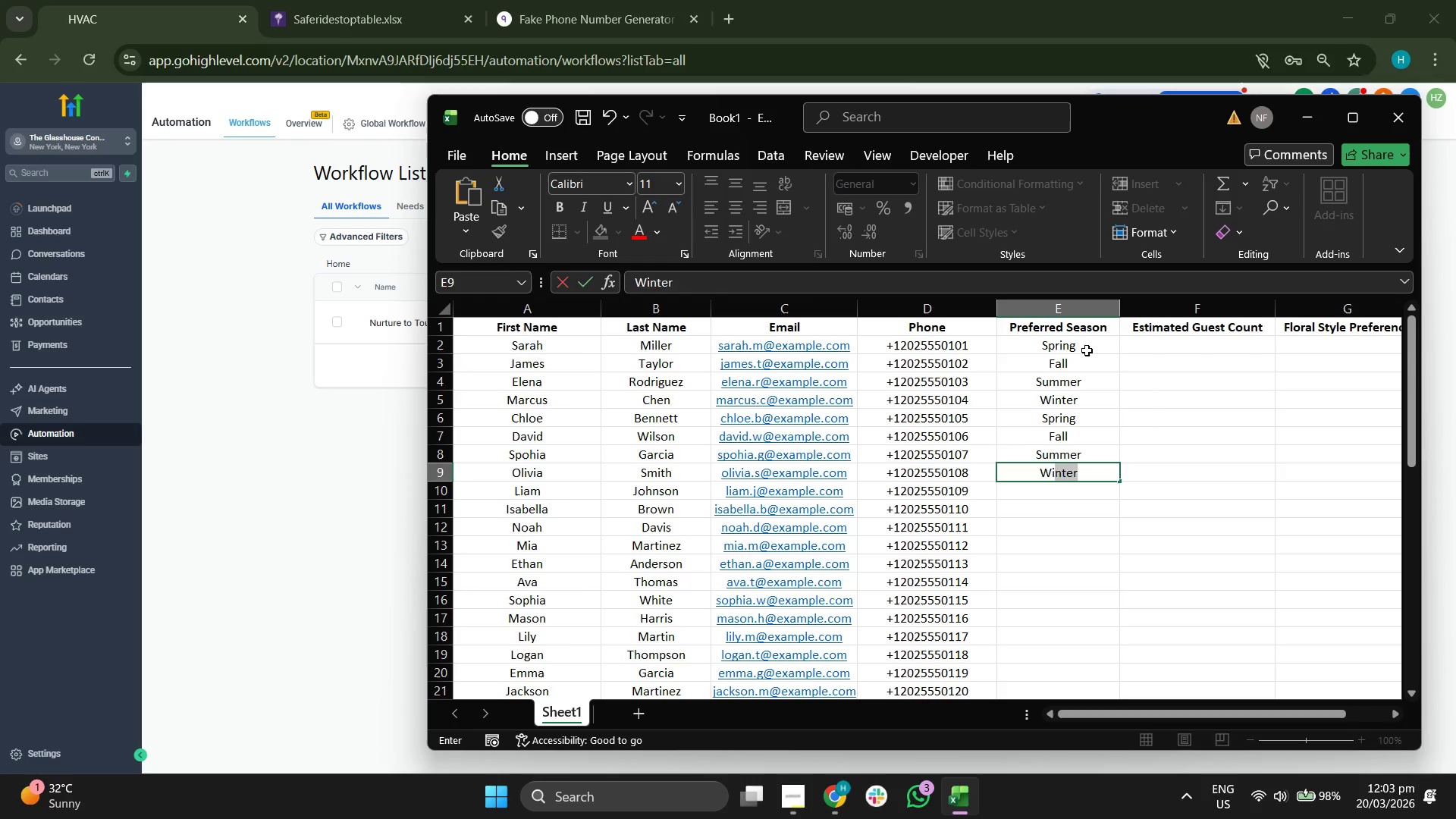 
key(Enter)
 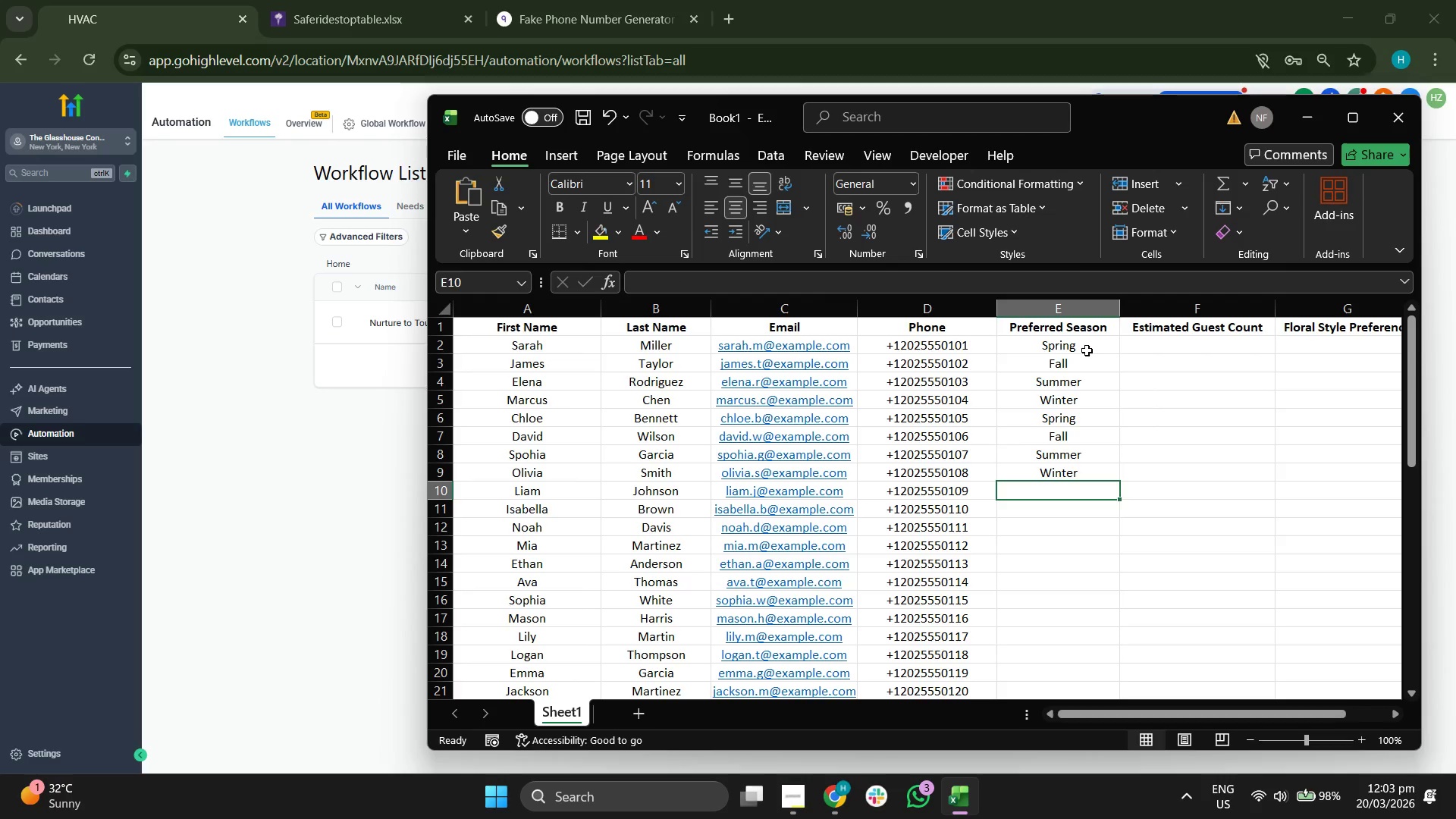 
hold_key(key=CapsLock, duration=0.42)
 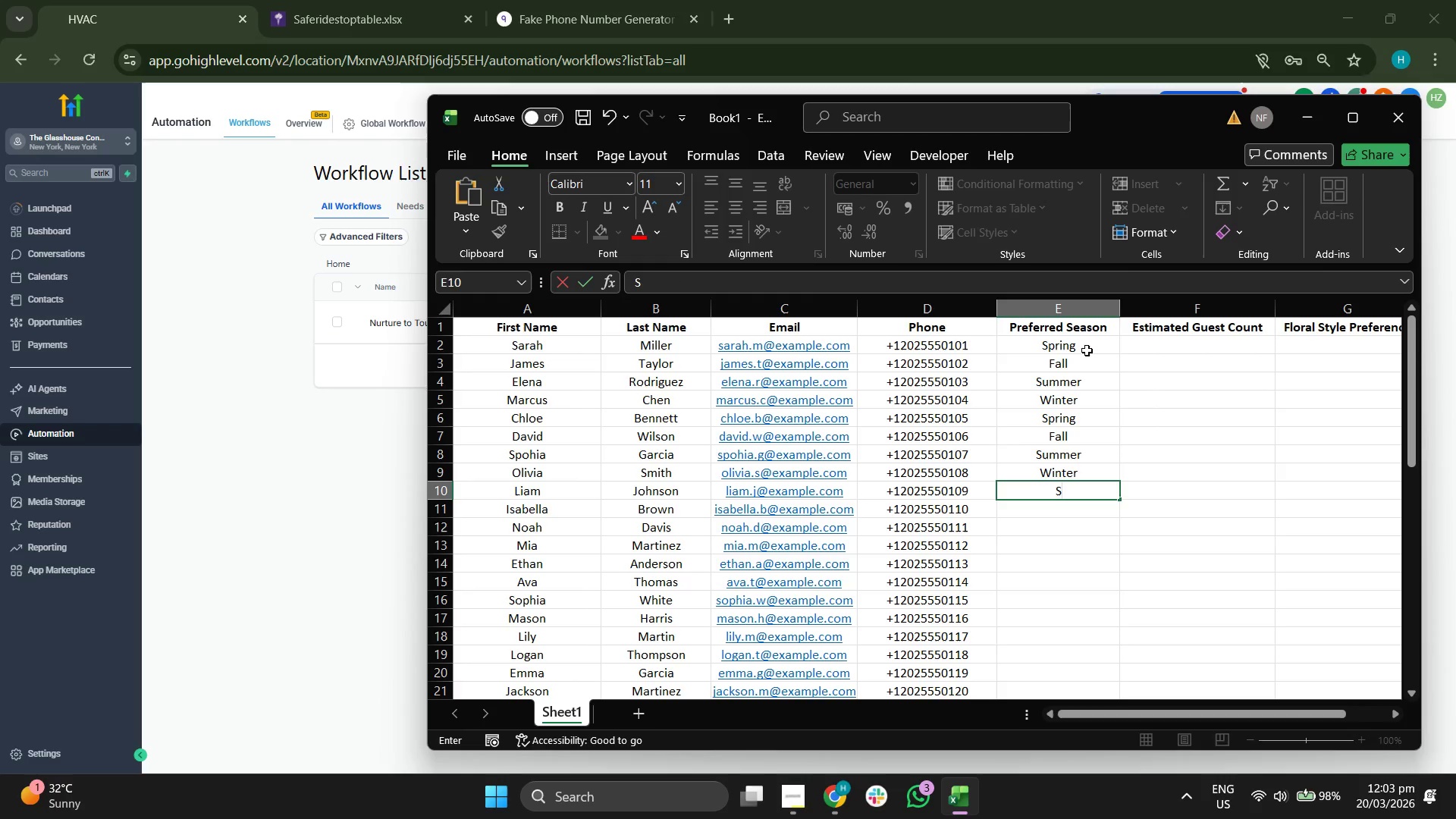 
type(SP)
 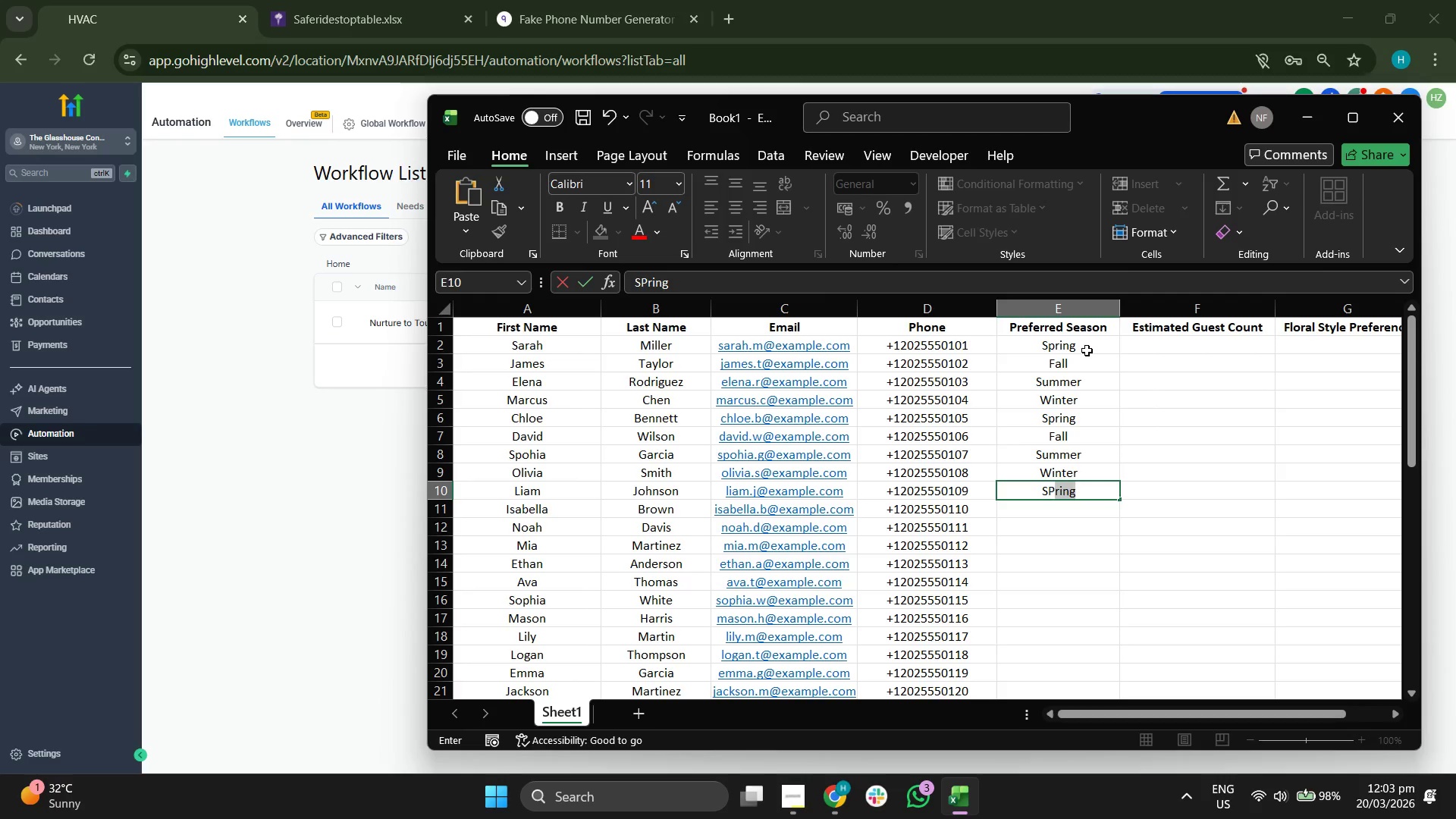 
key(Enter)
 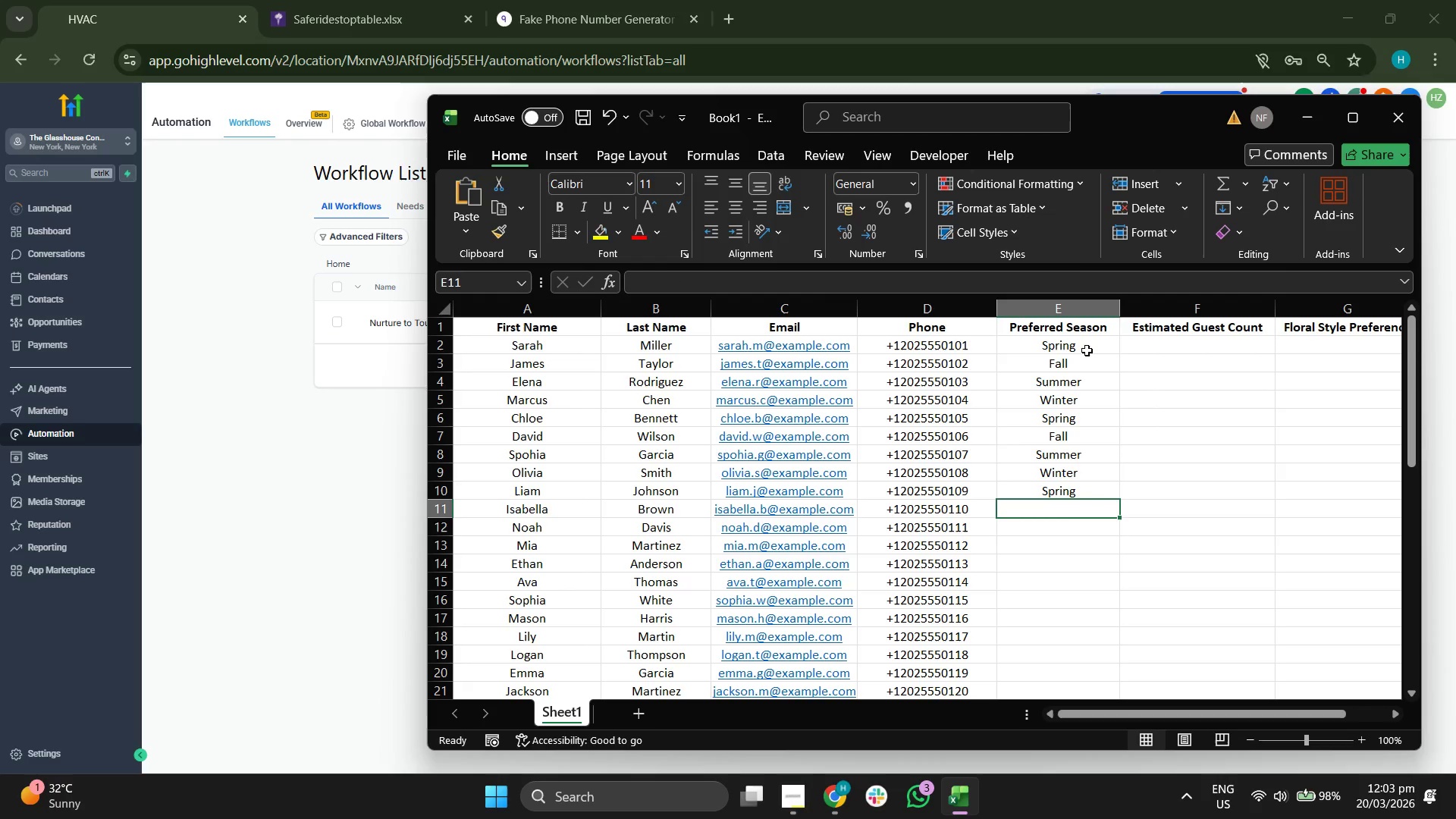 
type(DF)
key(Backspace)
type(AL)
key(Backspace)
type(L)
 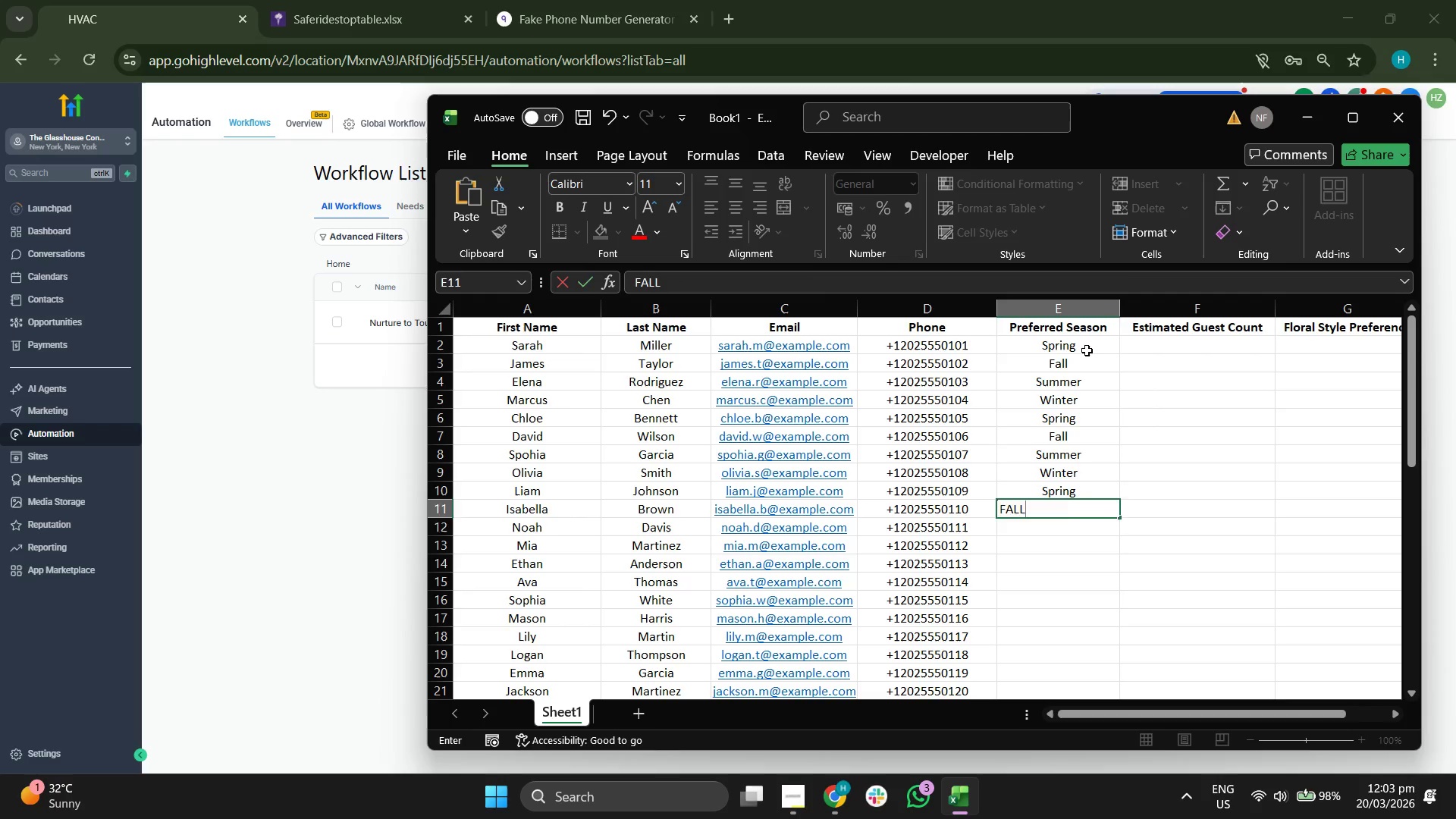 
key(Enter)
 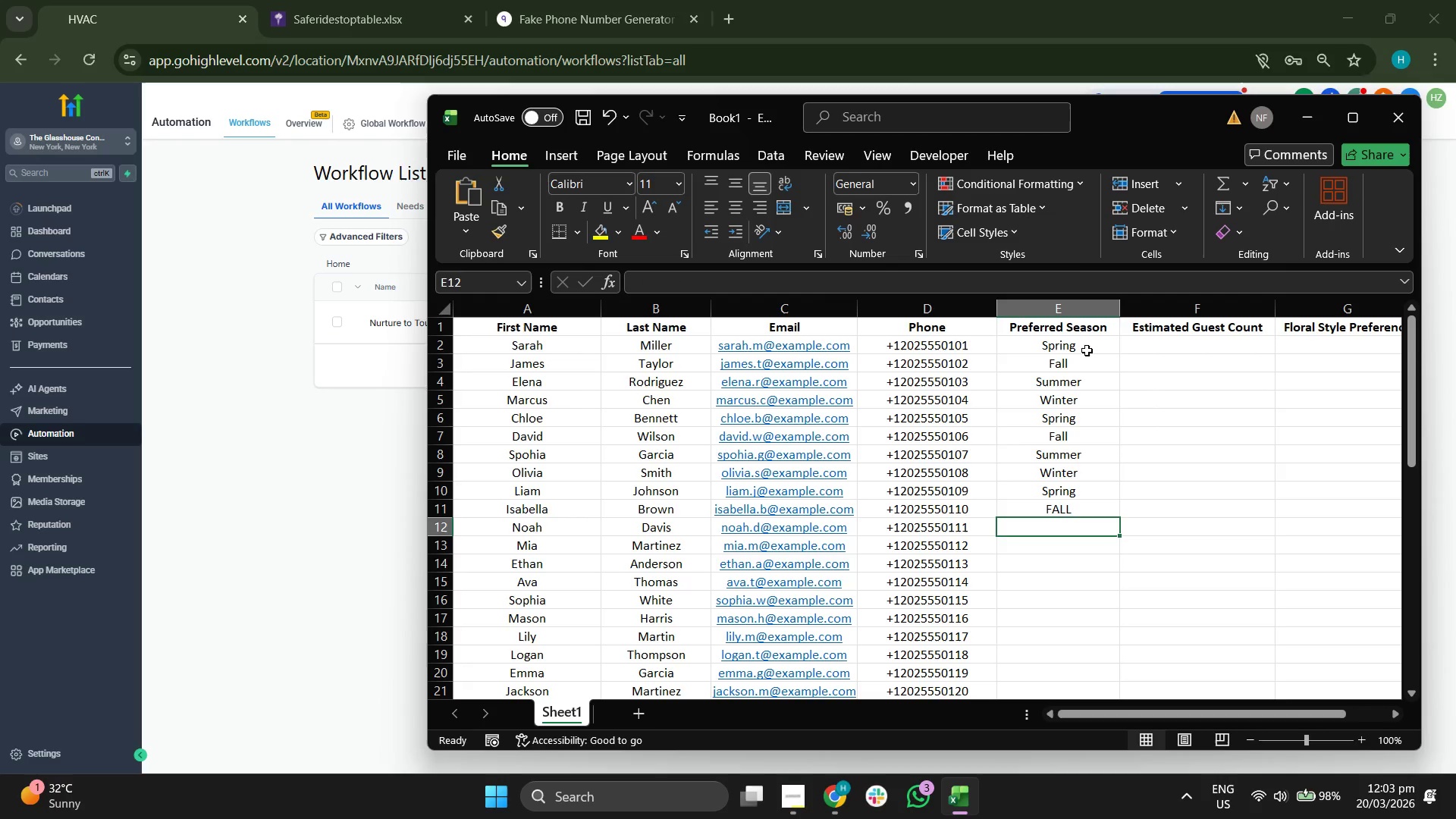 
key(CapsLock)
 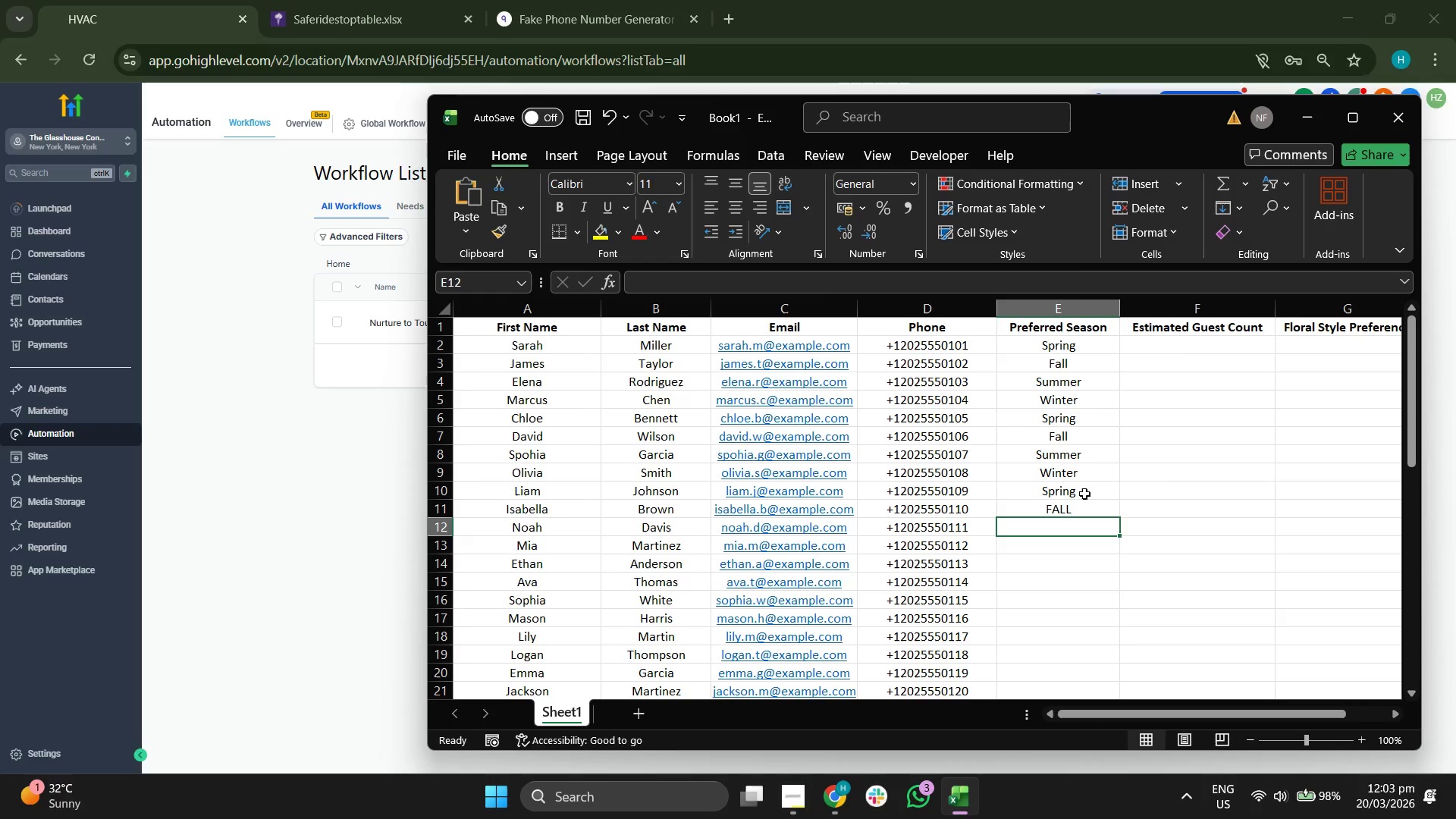 
double_click([1084, 509])
 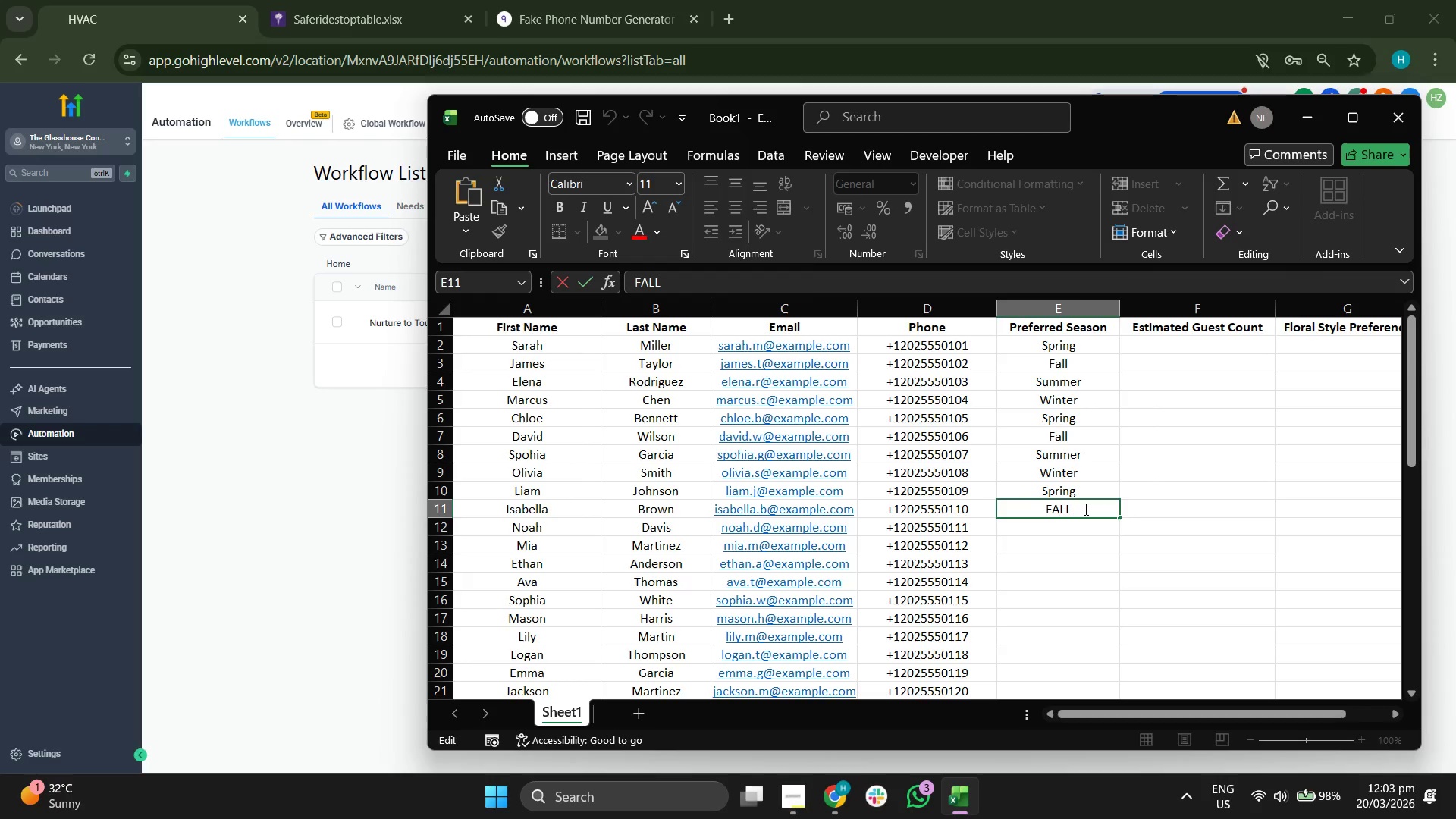 
key(Backspace)
key(Backspace)
key(Backspace)
type(all)
 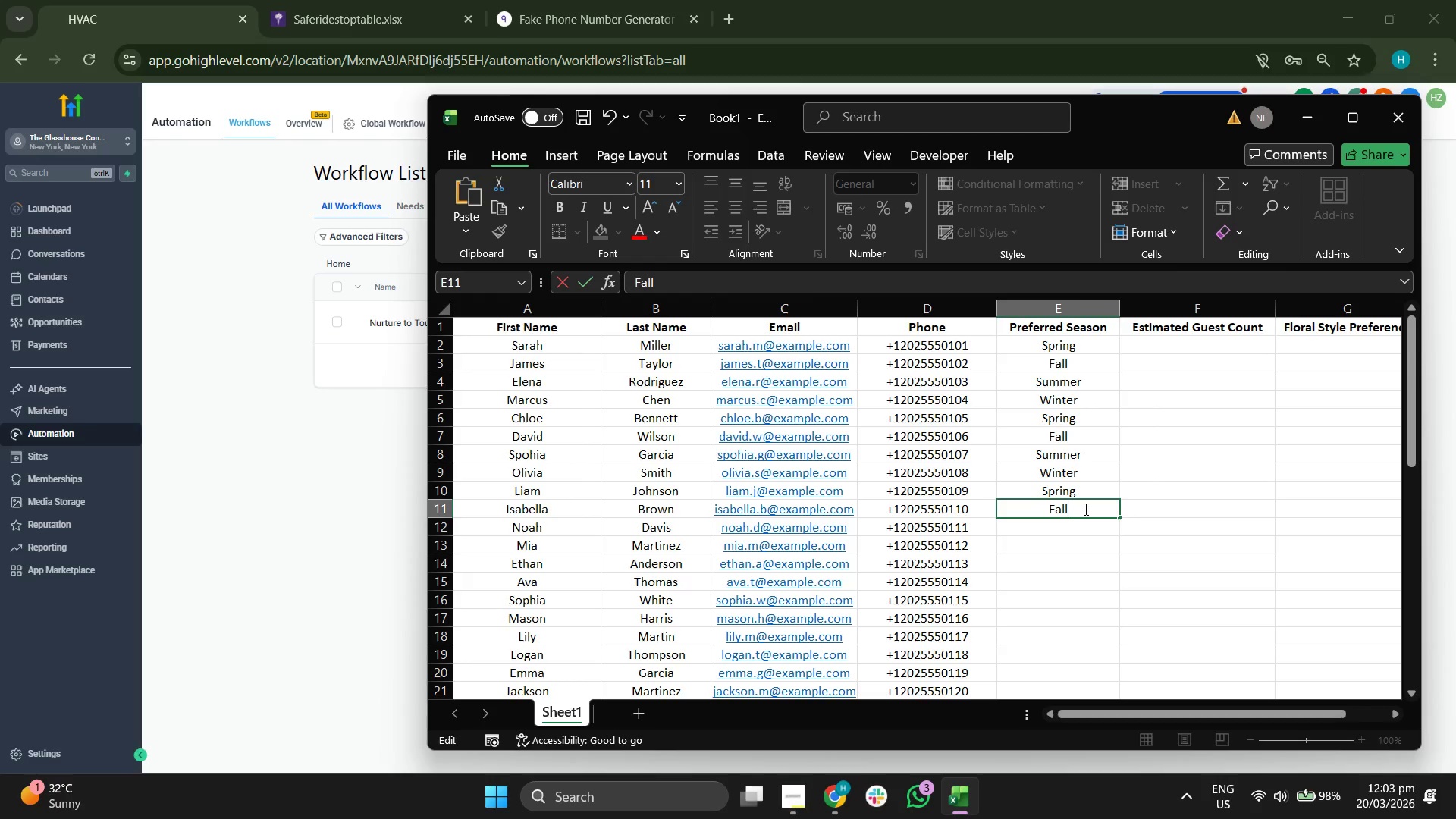 
key(Enter)
 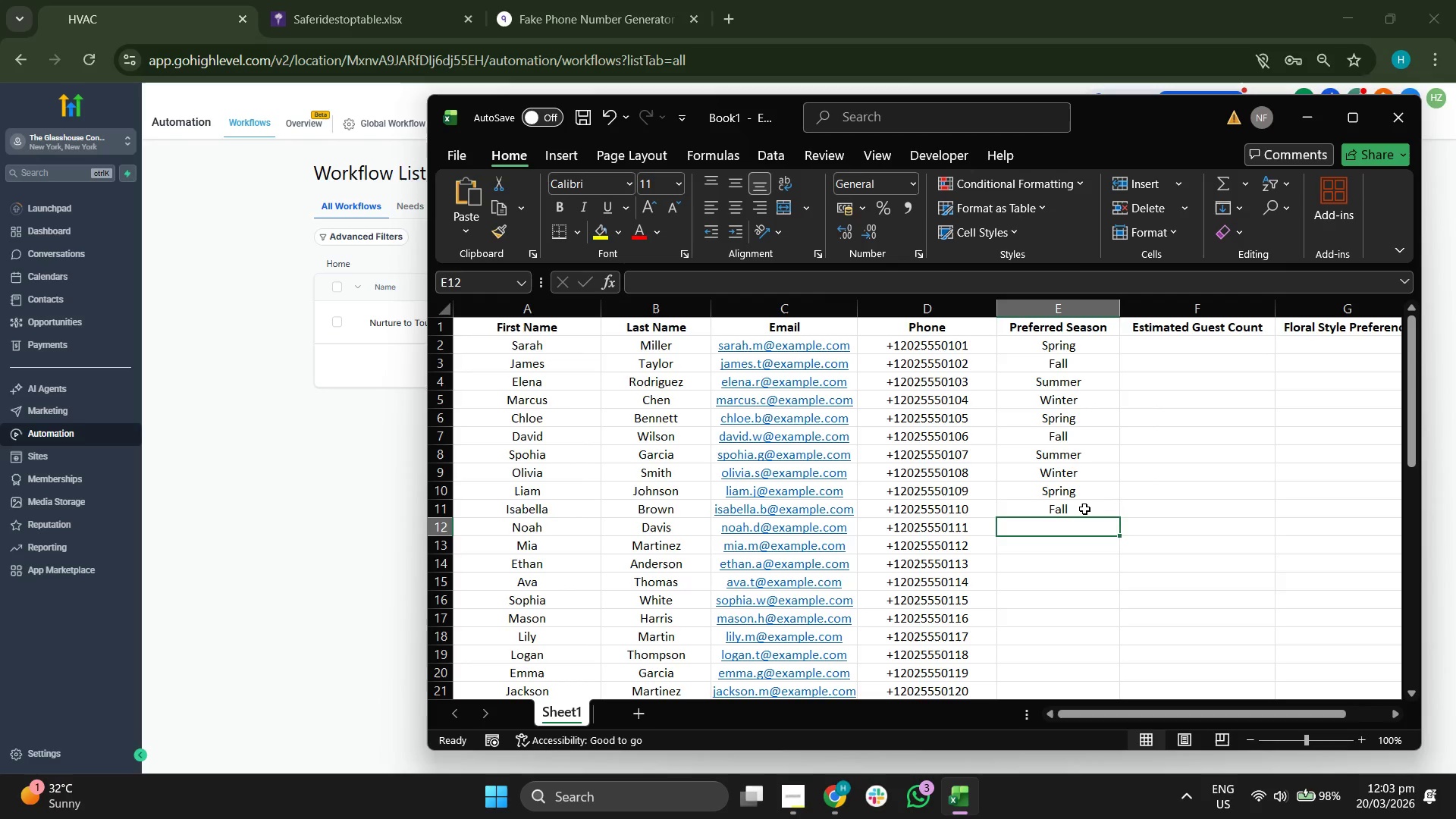 
key(CapsLock)
 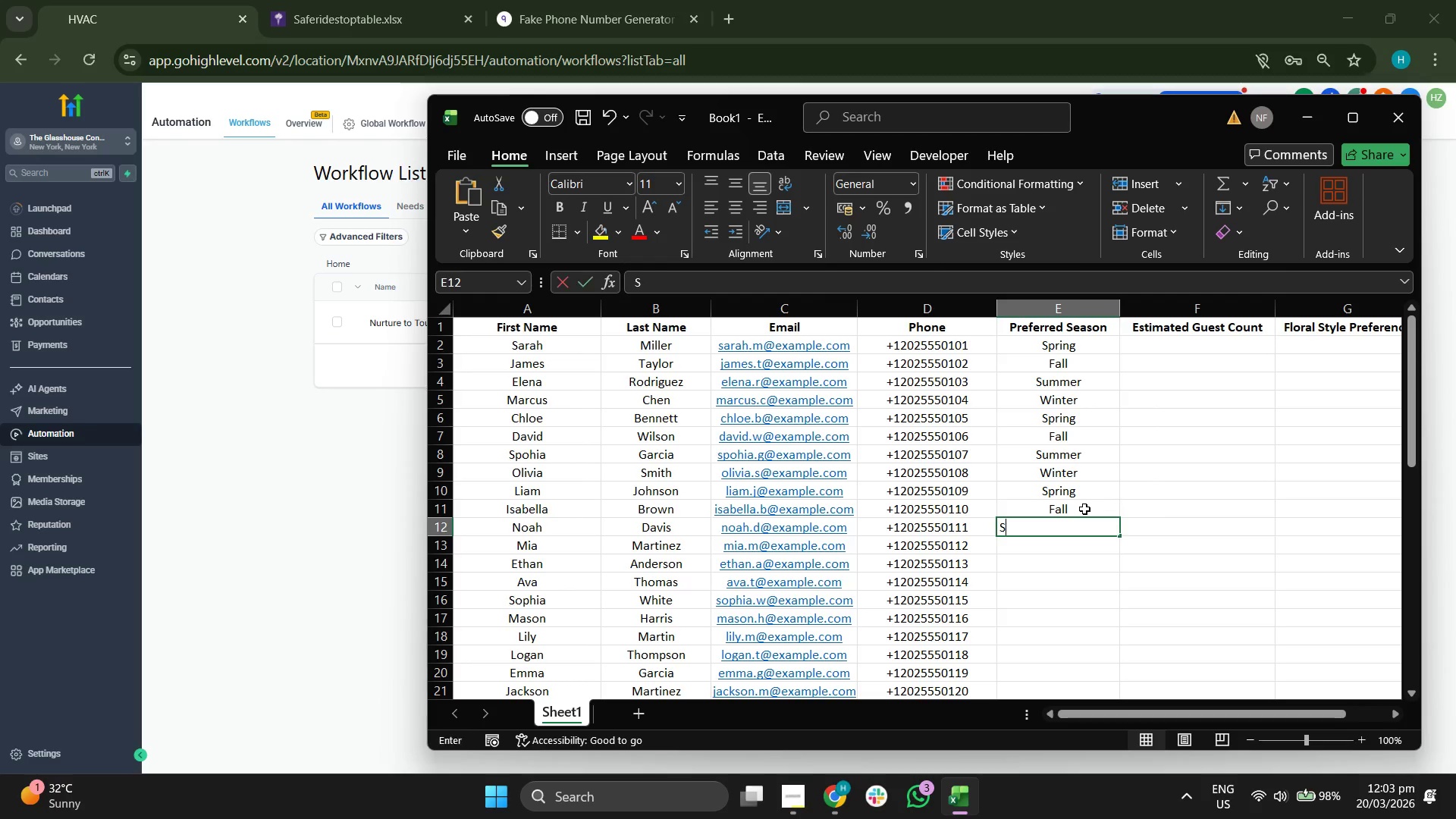 
key(S)
 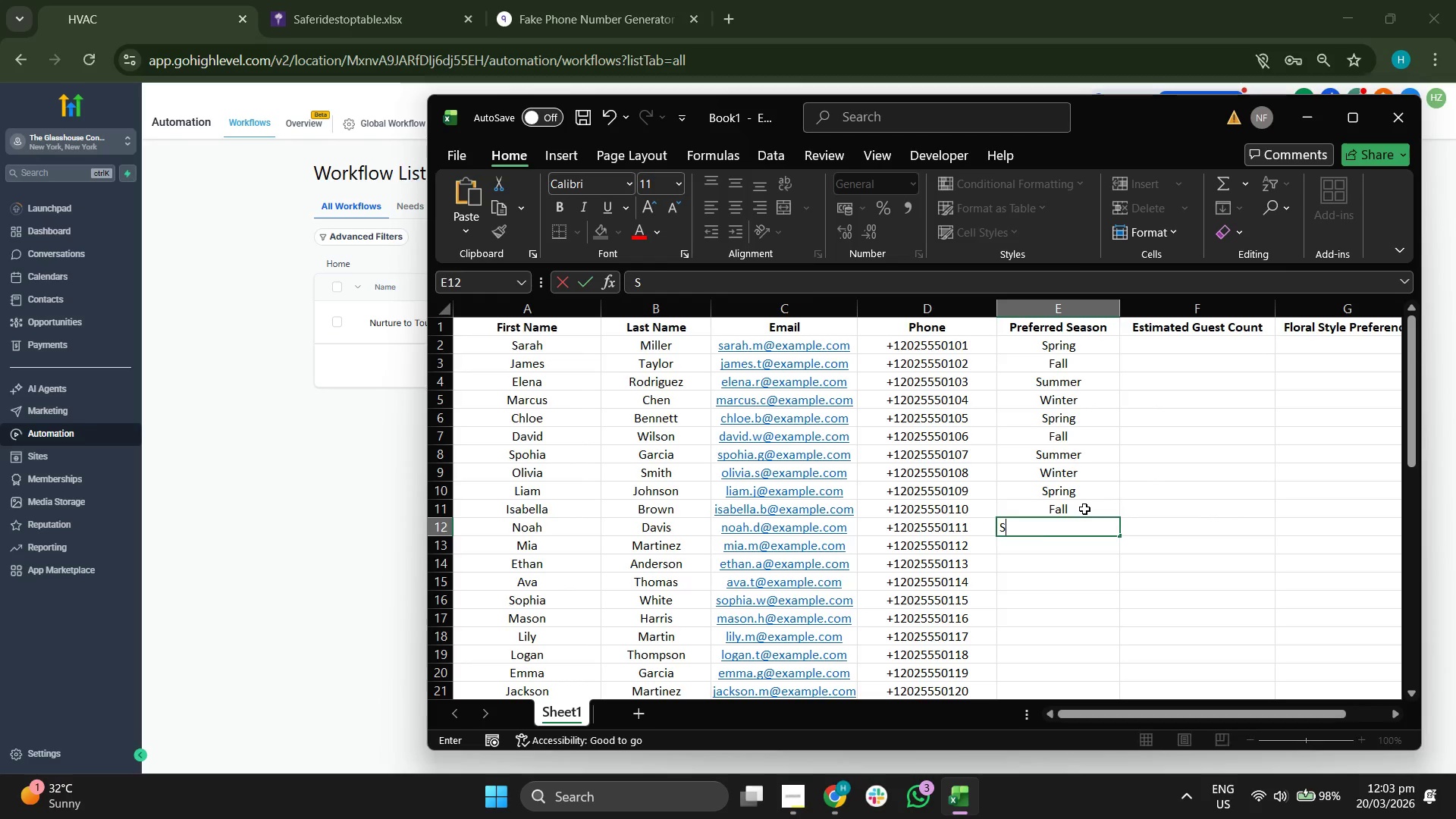 
key(CapsLock)
 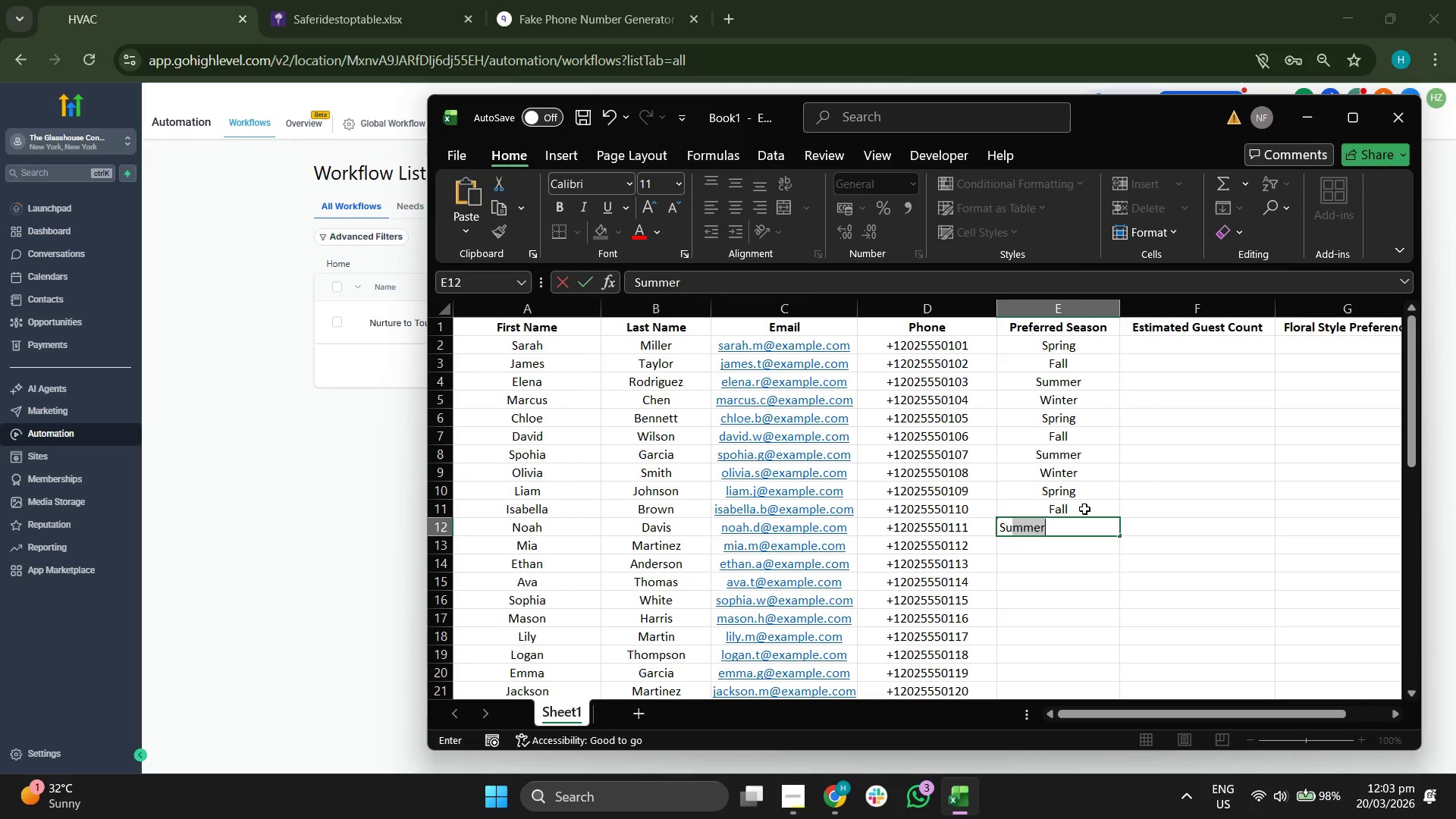 
key(U)
 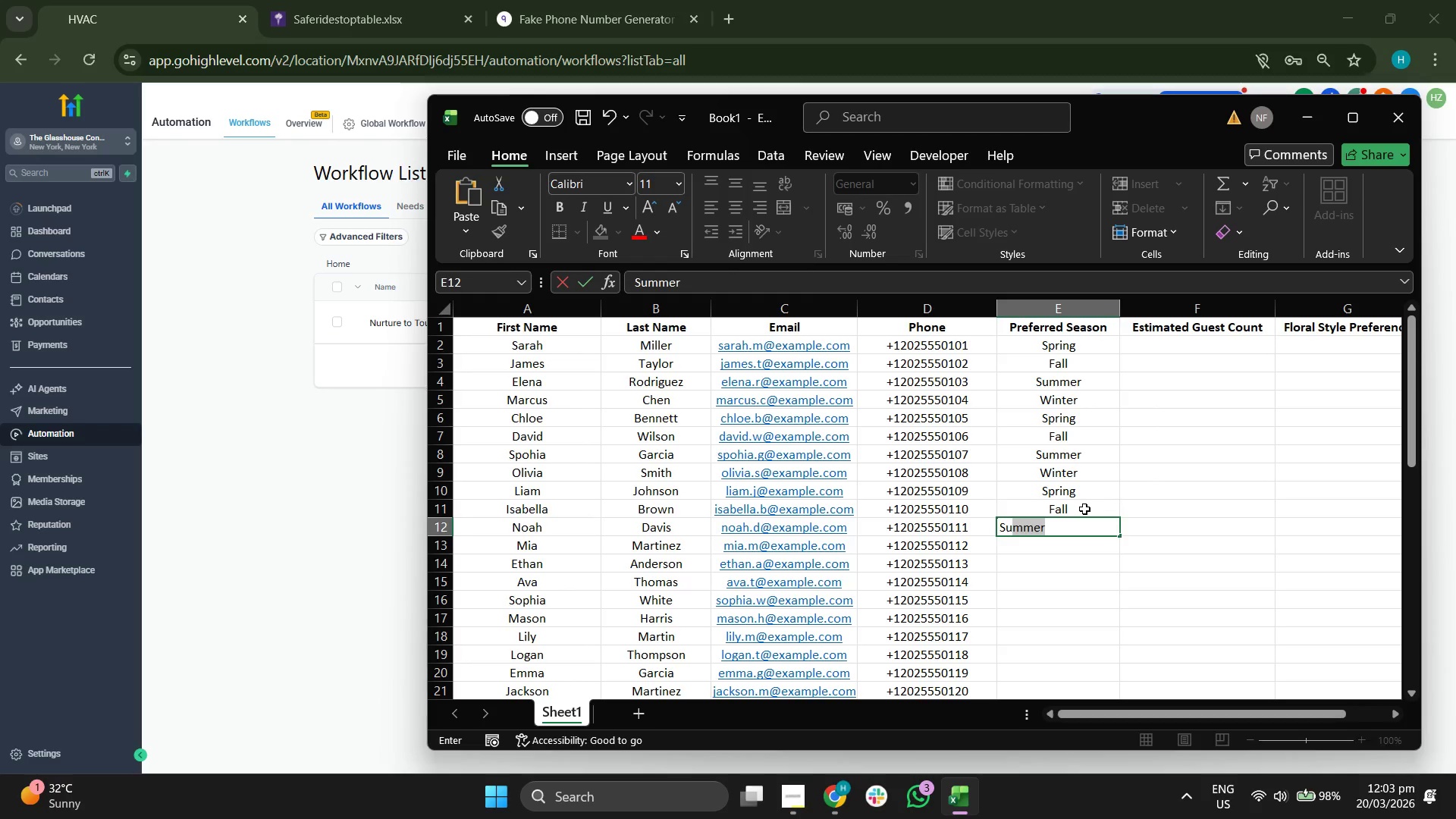 
key(Enter)
 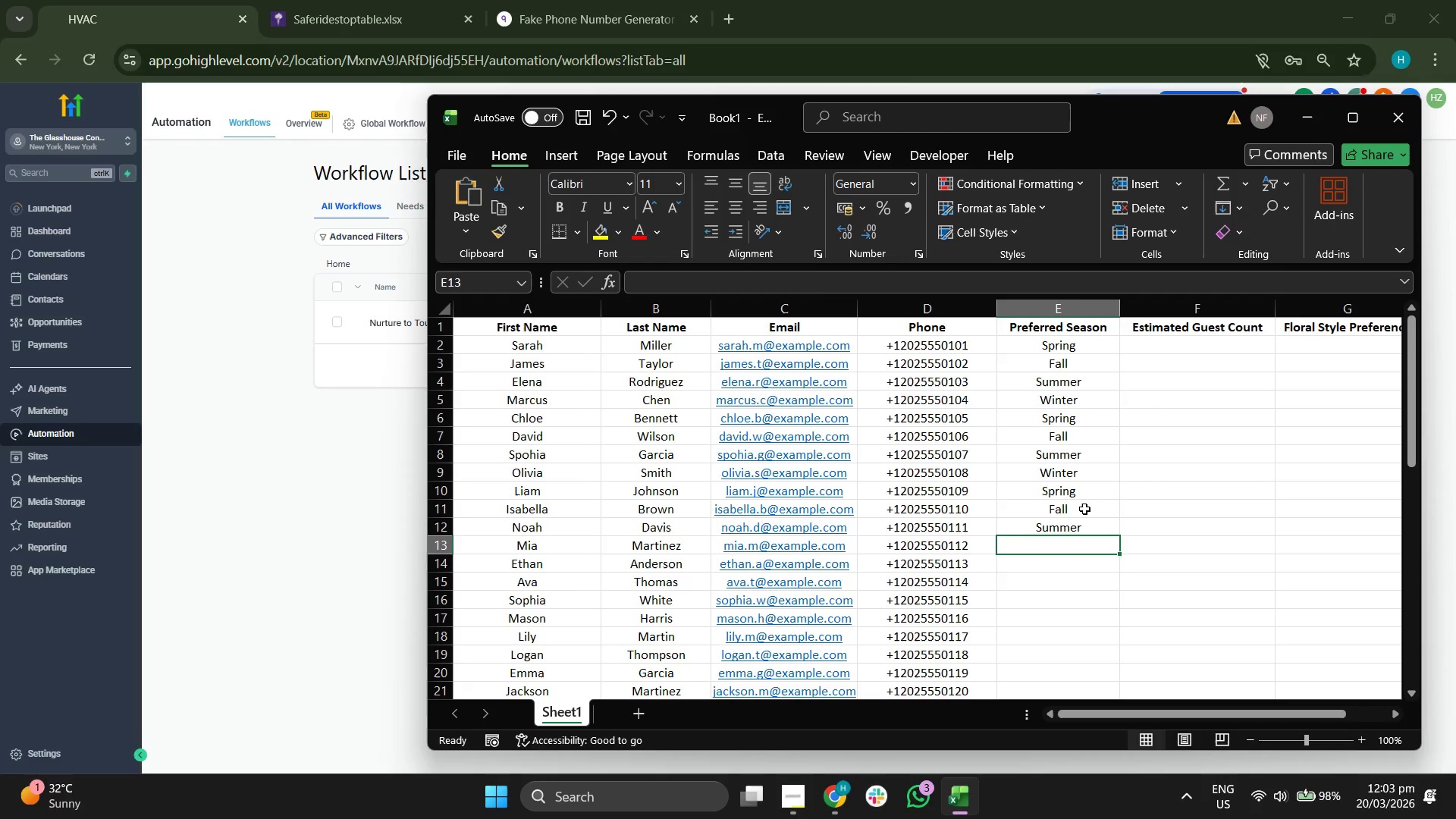 
hold_key(key=CapsLock, duration=0.31)
 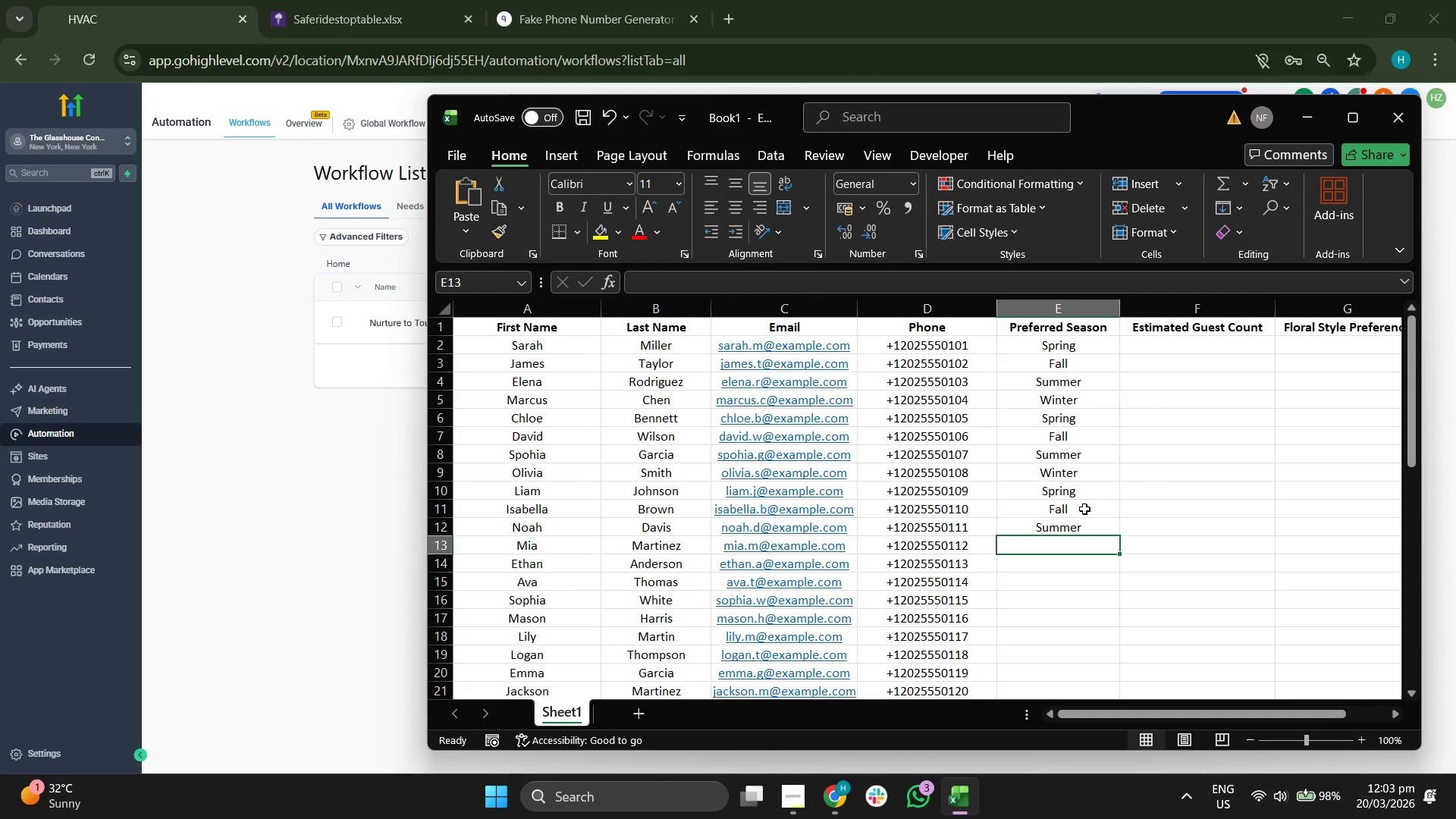 
key(W)
 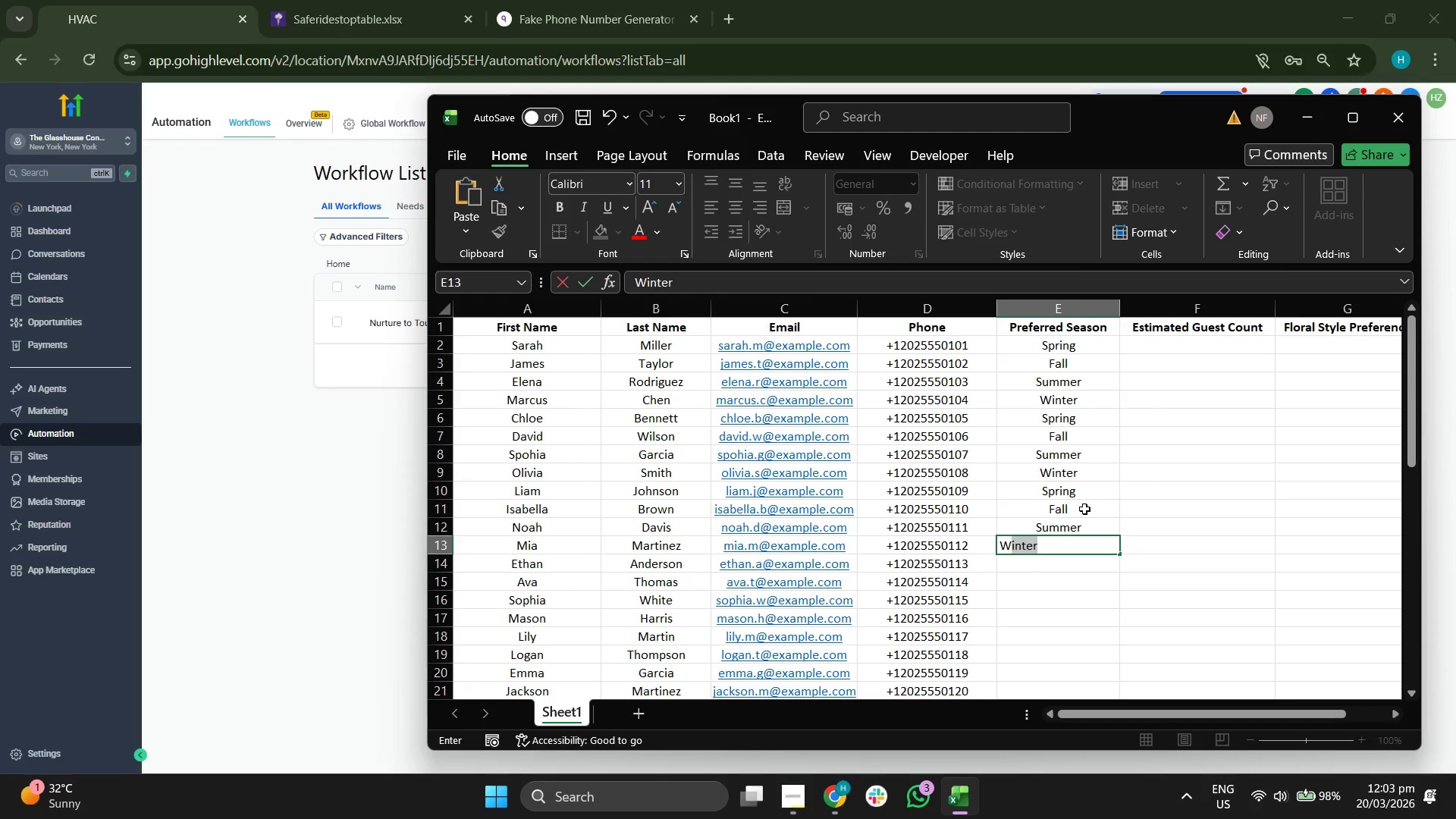 
key(Enter)
 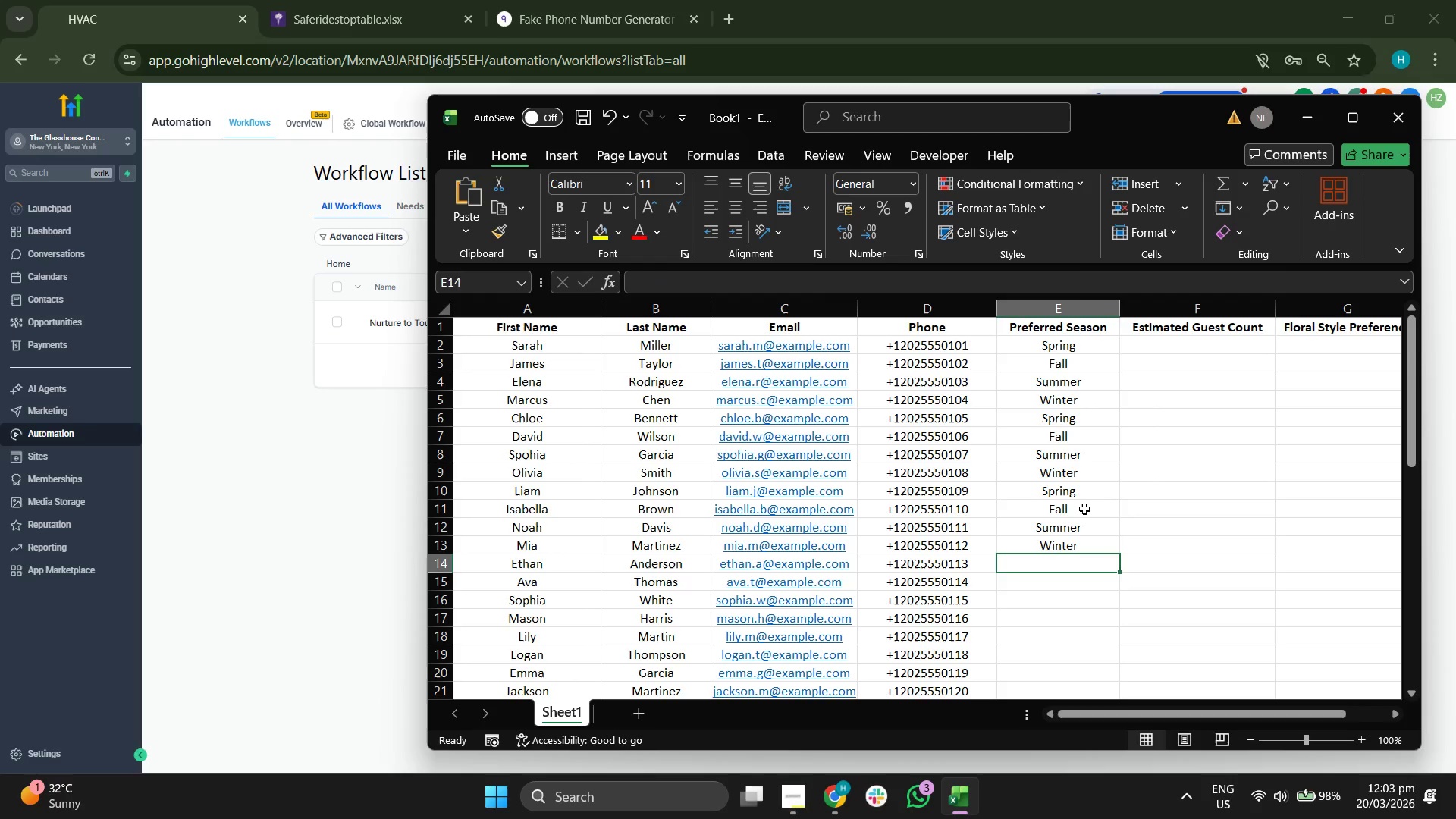 
type(FA)
 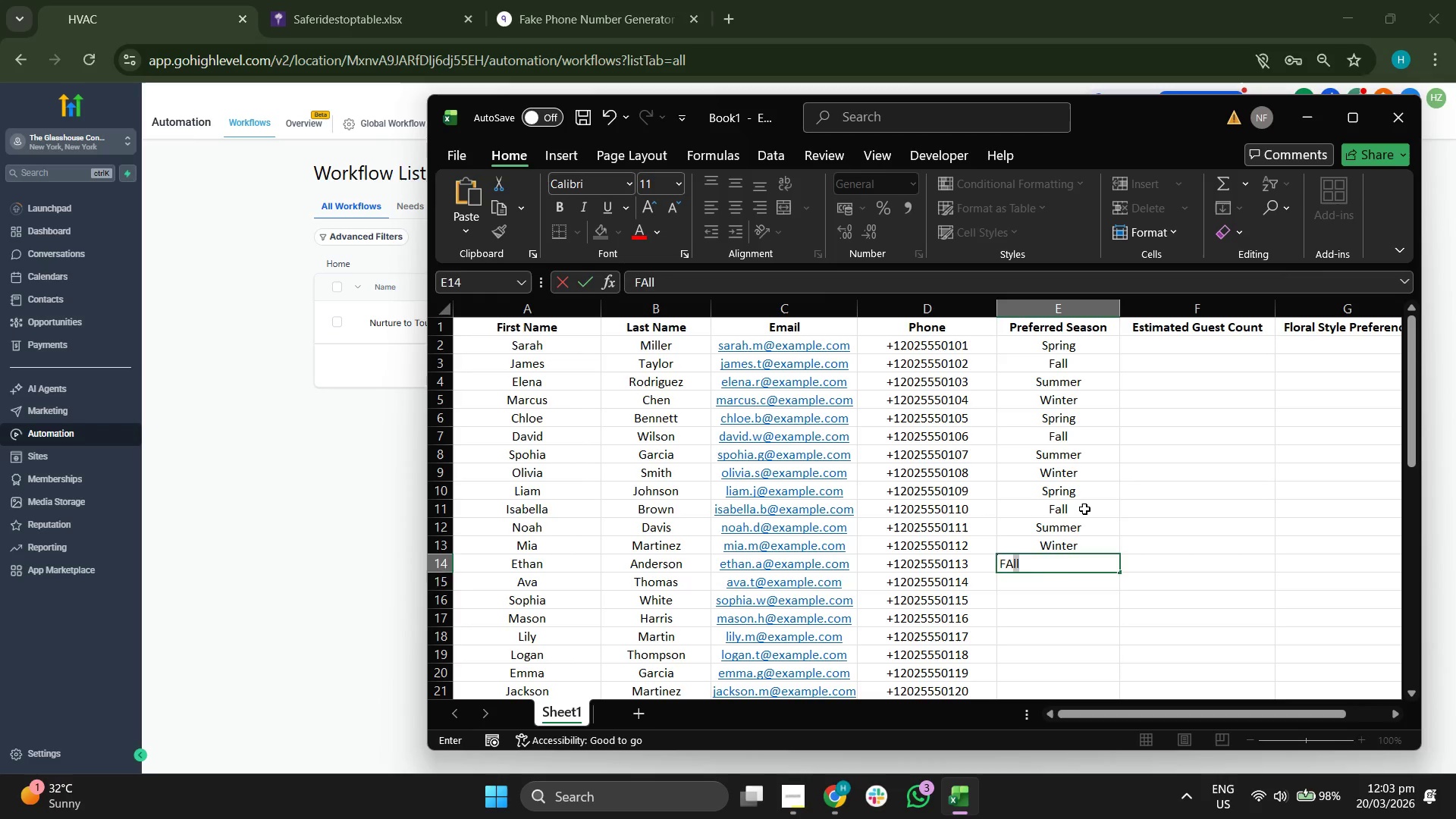 
key(Enter)
 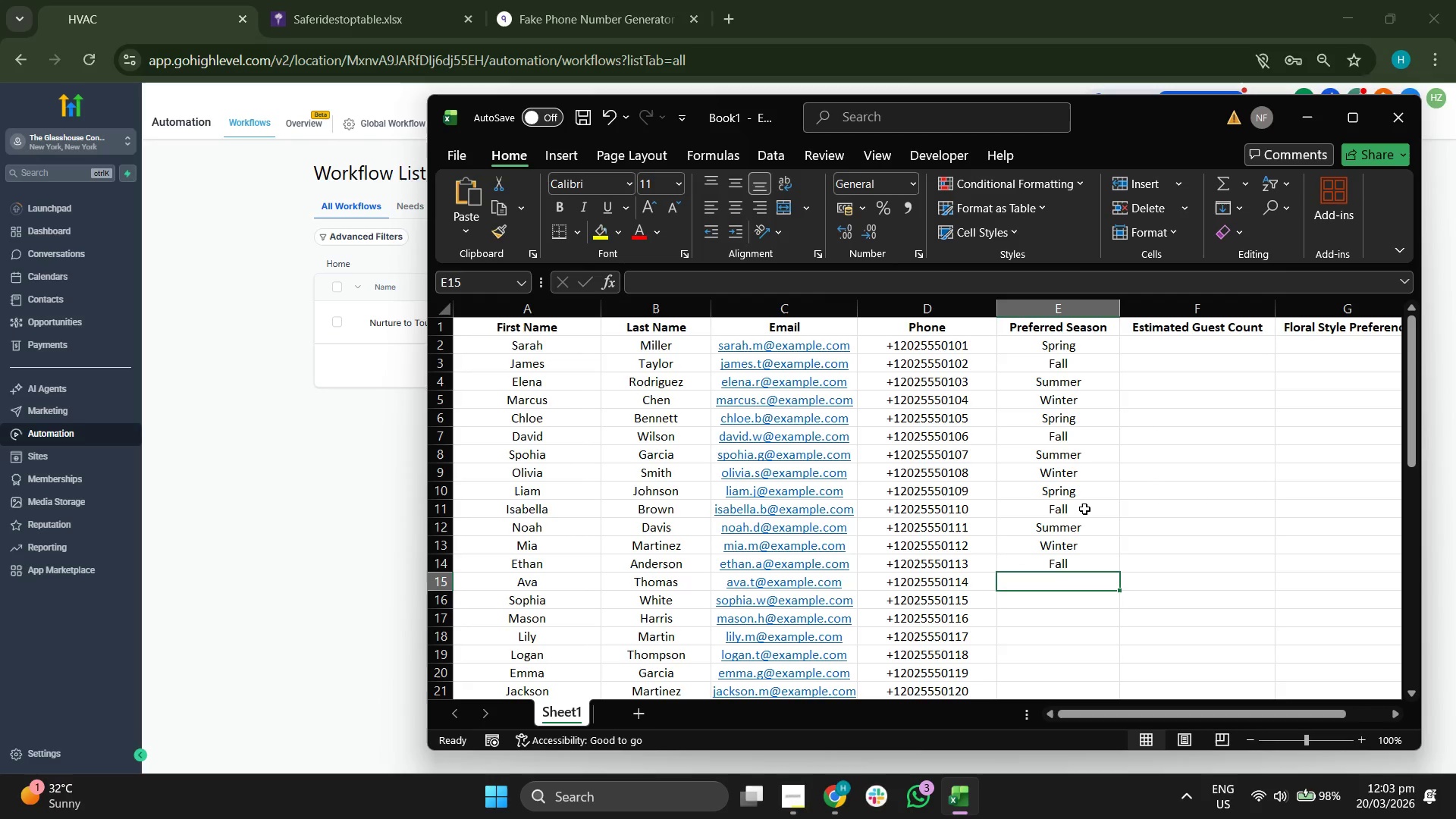 
type(um)
 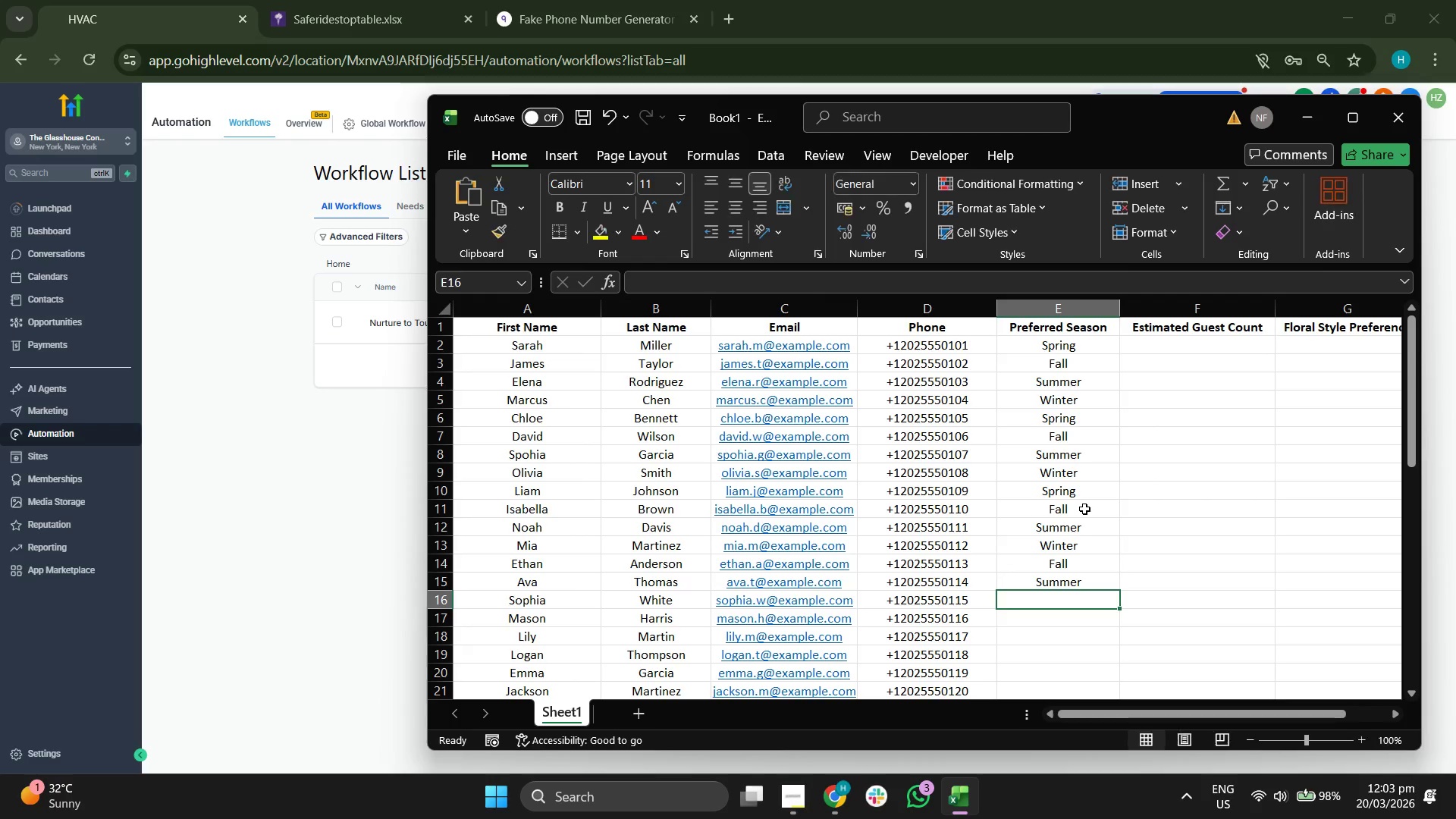 
hold_key(key=S, duration=2.52)
 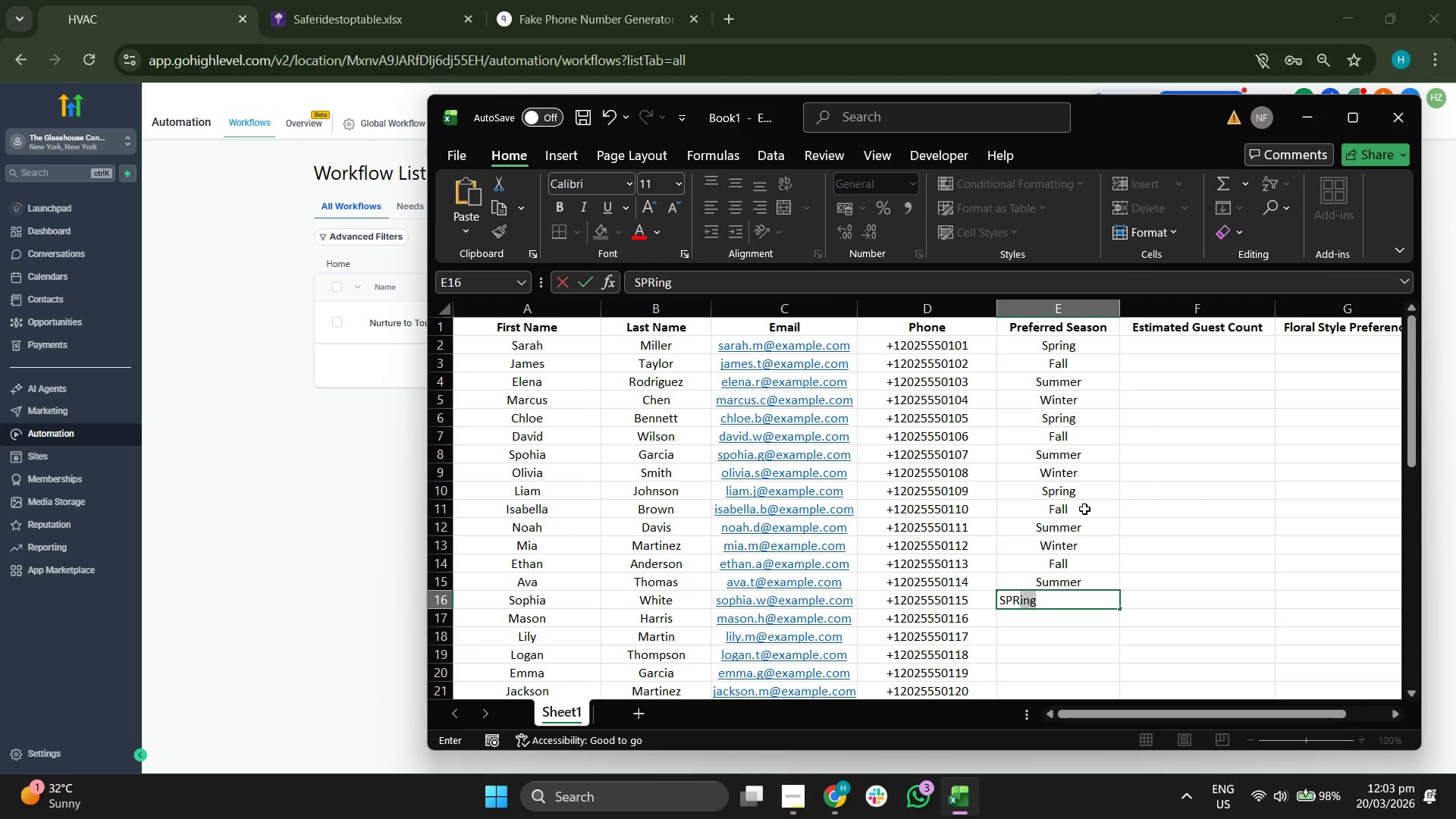 
key(Enter)
 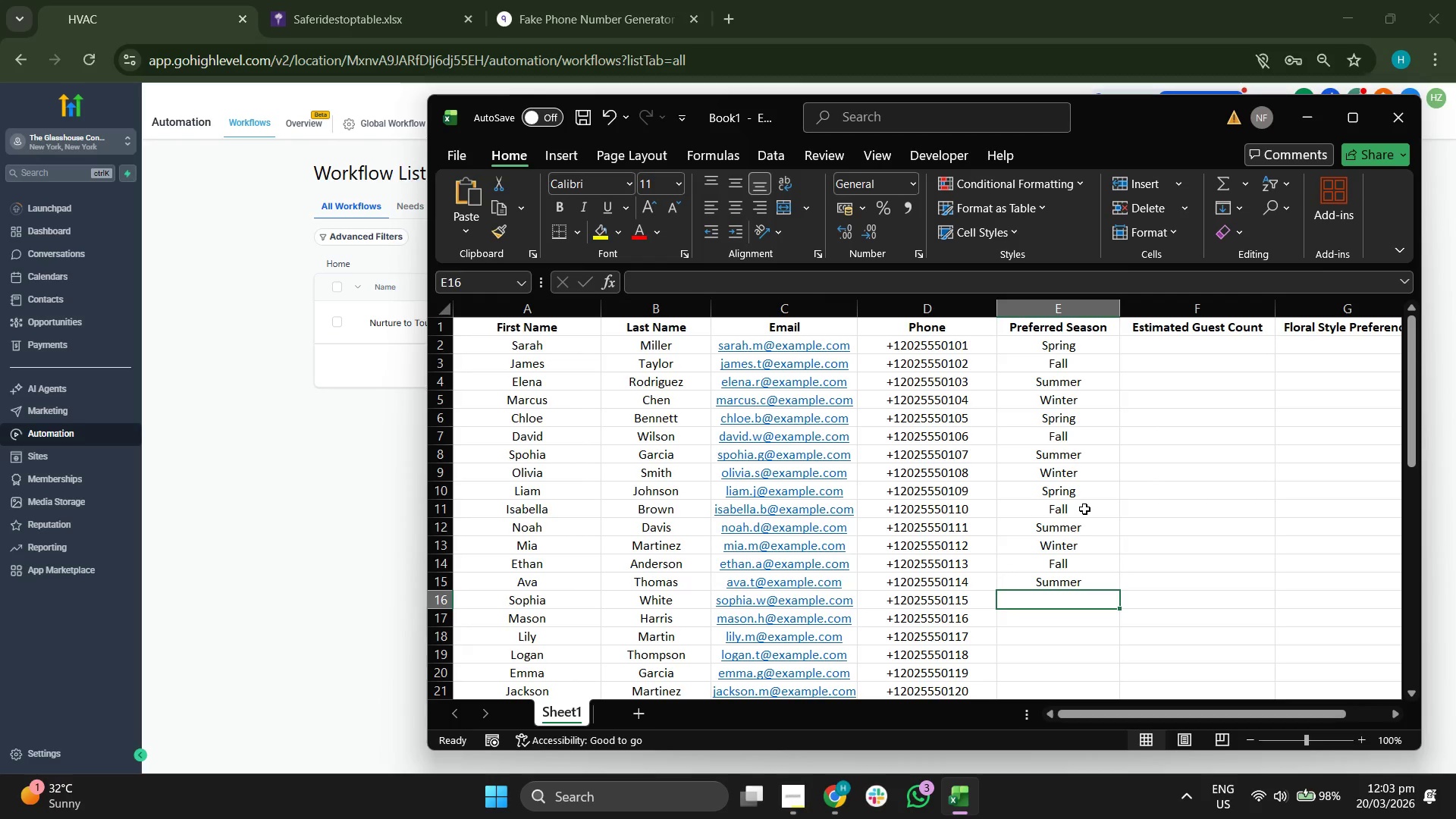 
type(PR)
 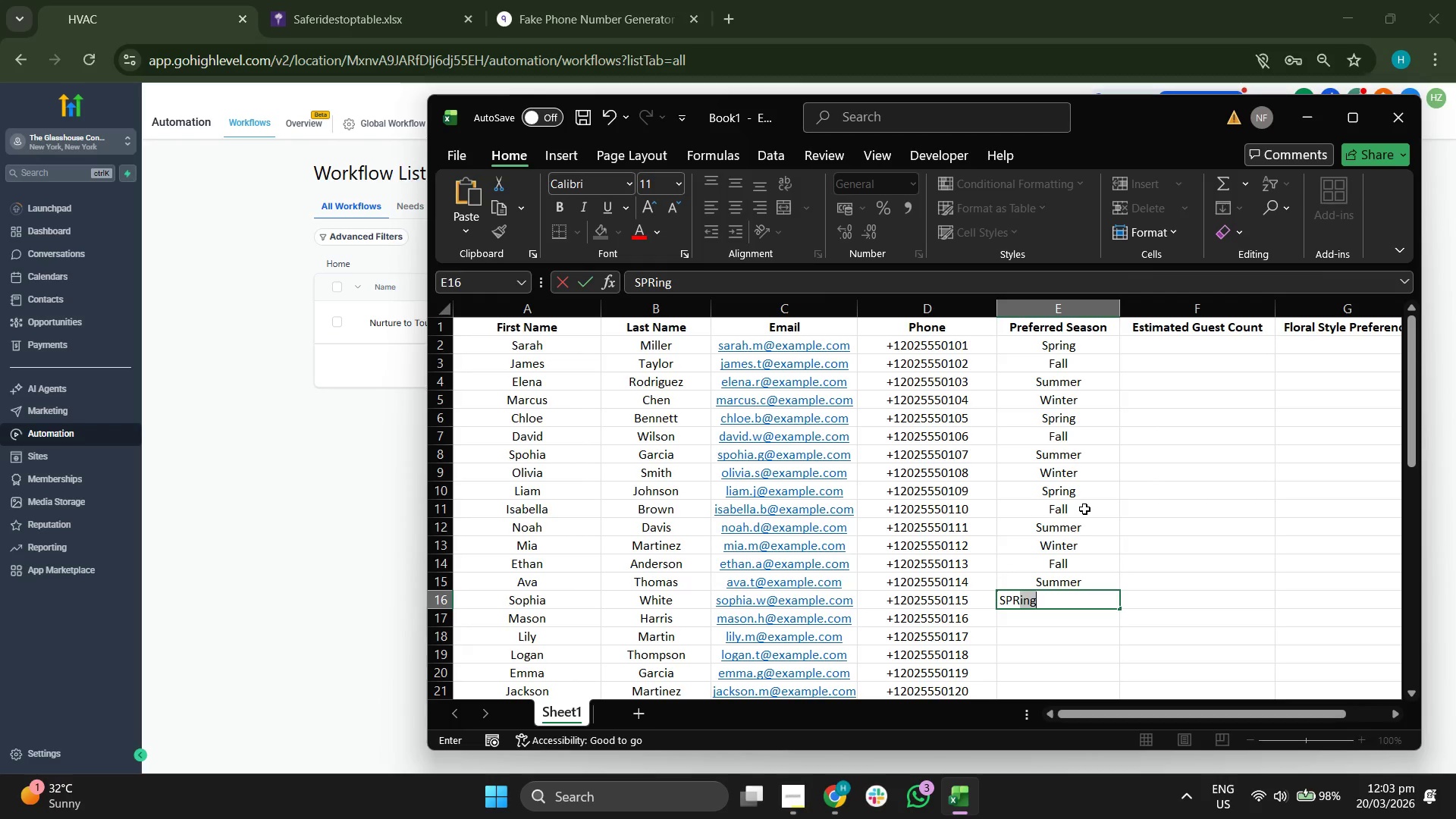 
key(Enter)
 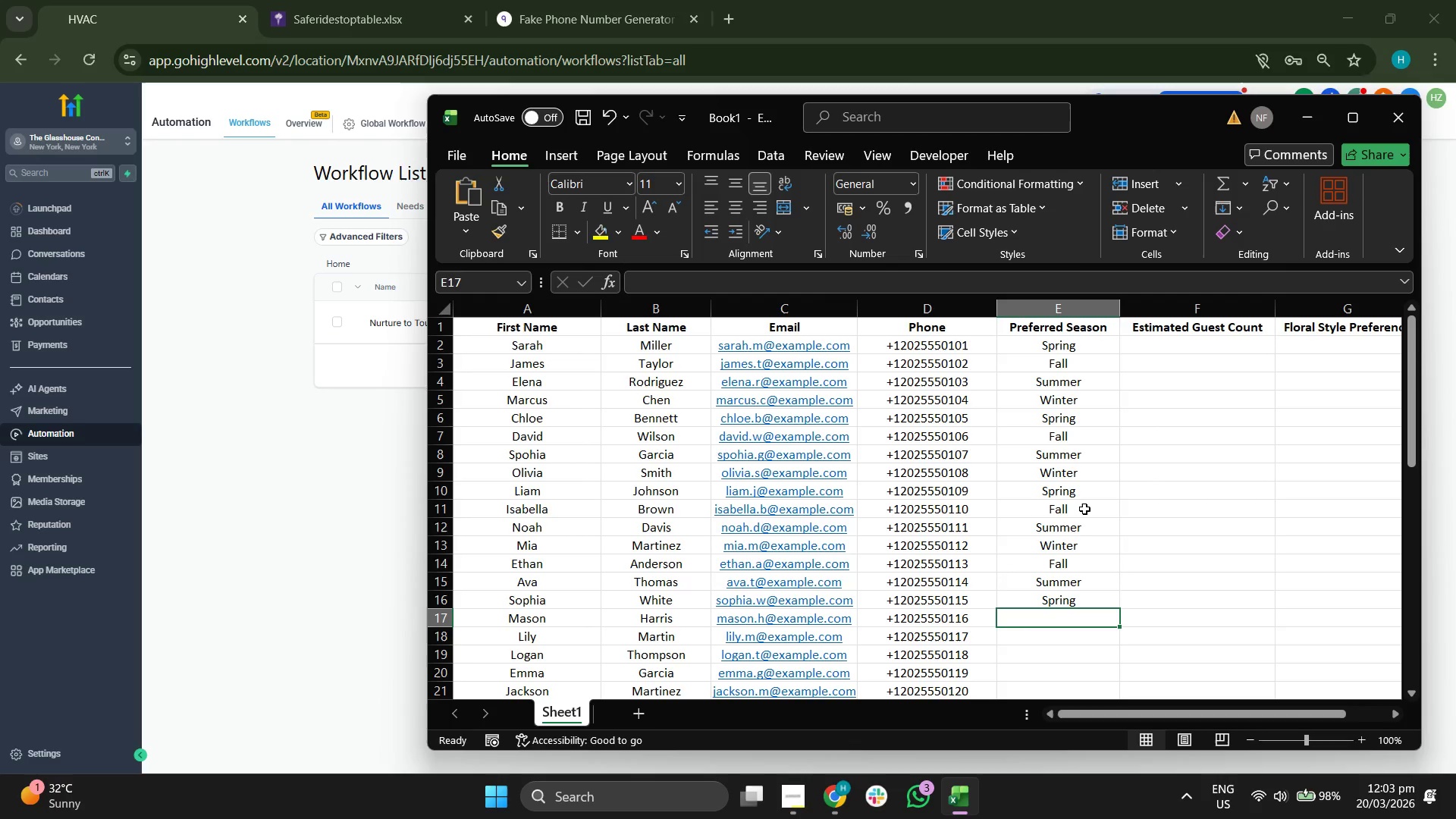 
type(FA)
 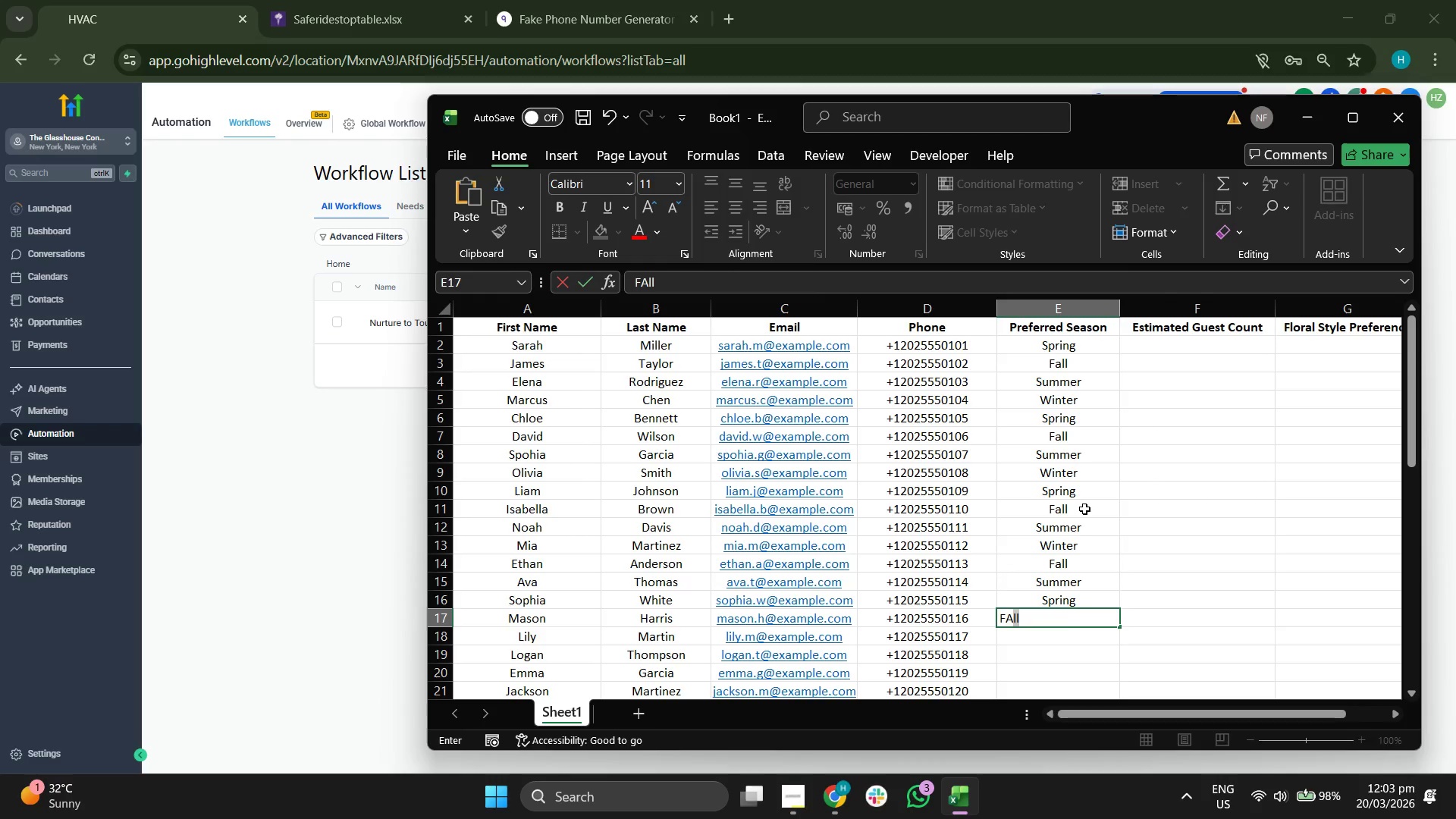 
key(Enter)
 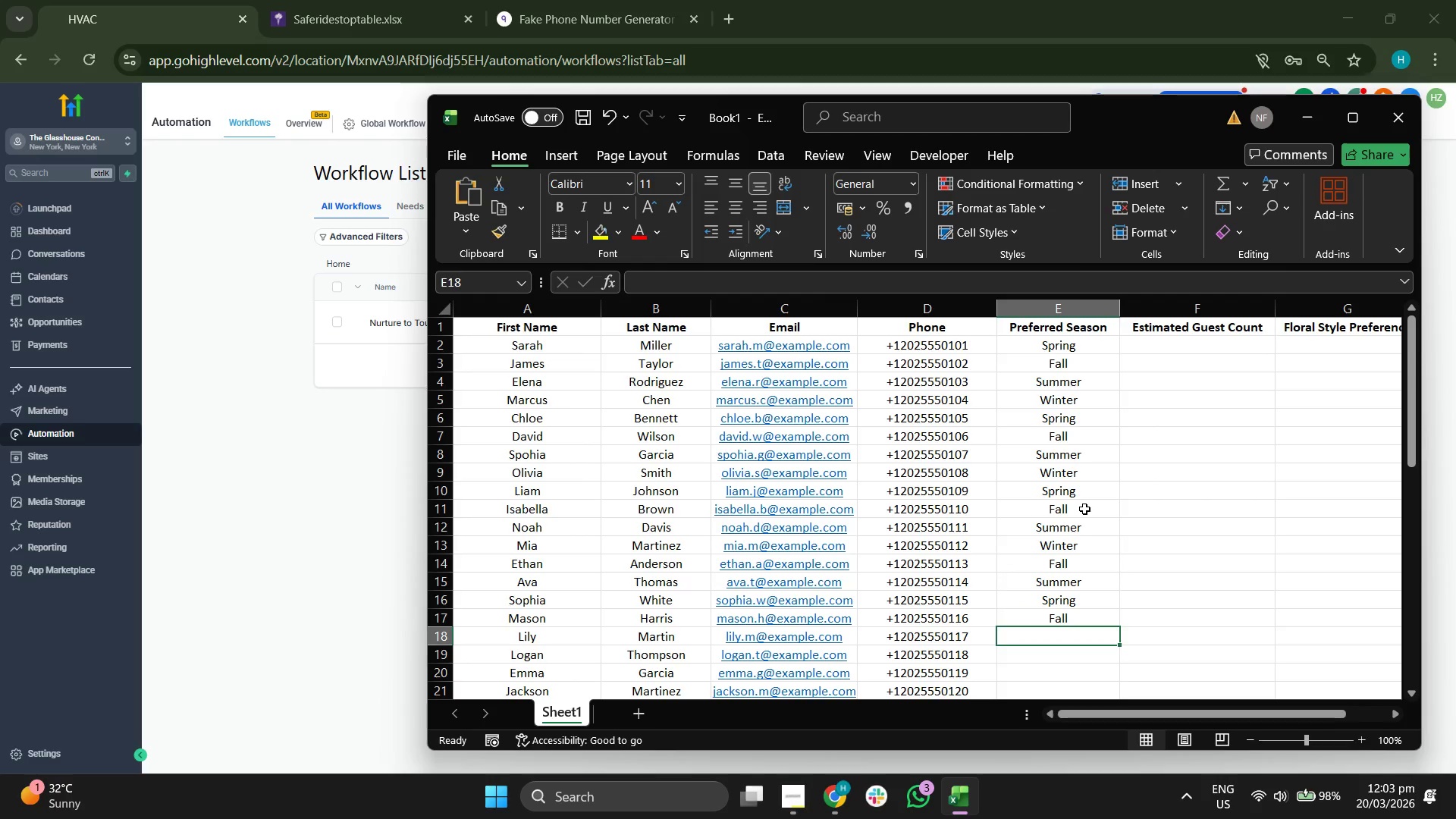 
type(SUM)
 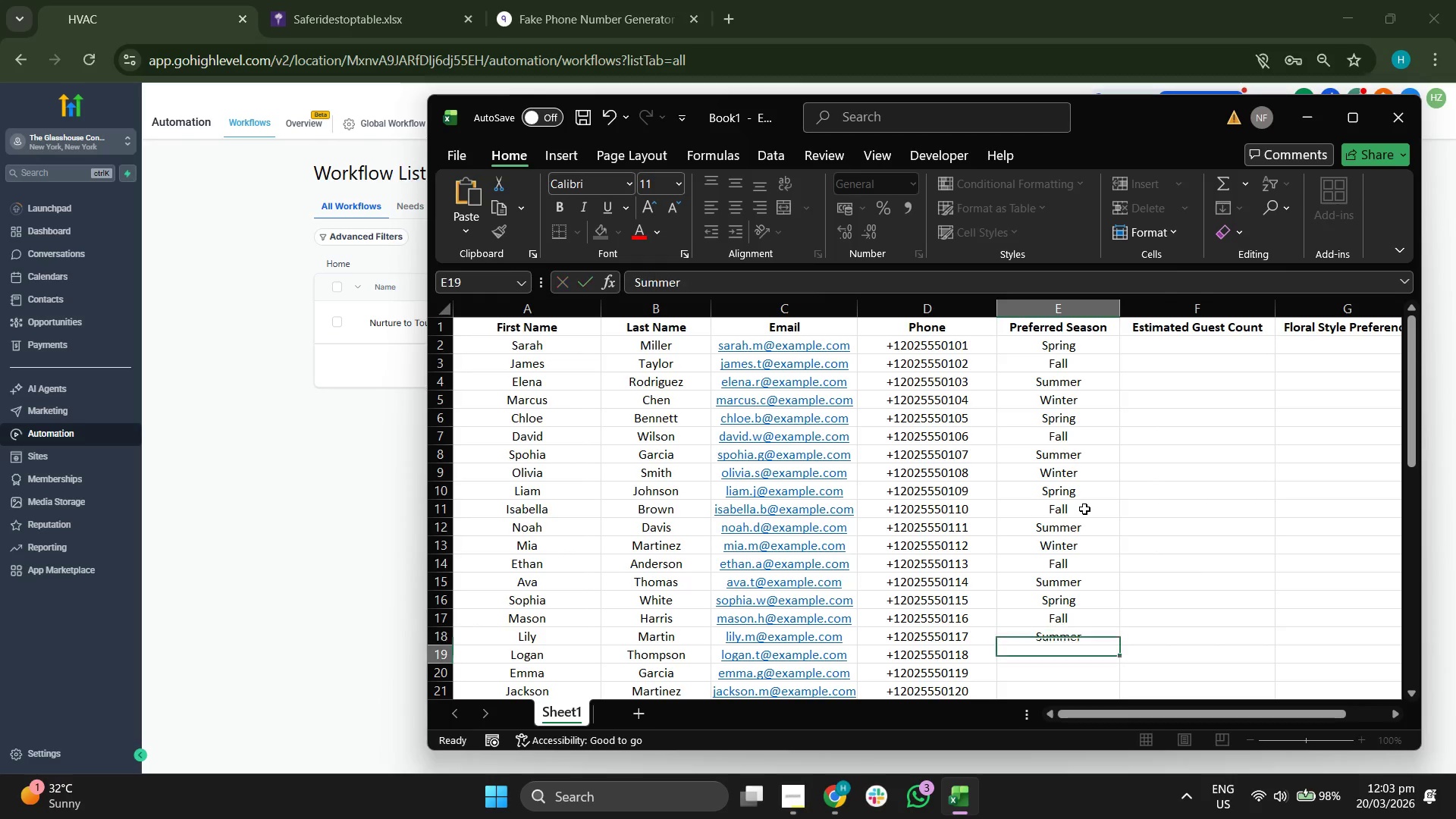 
key(Enter)
 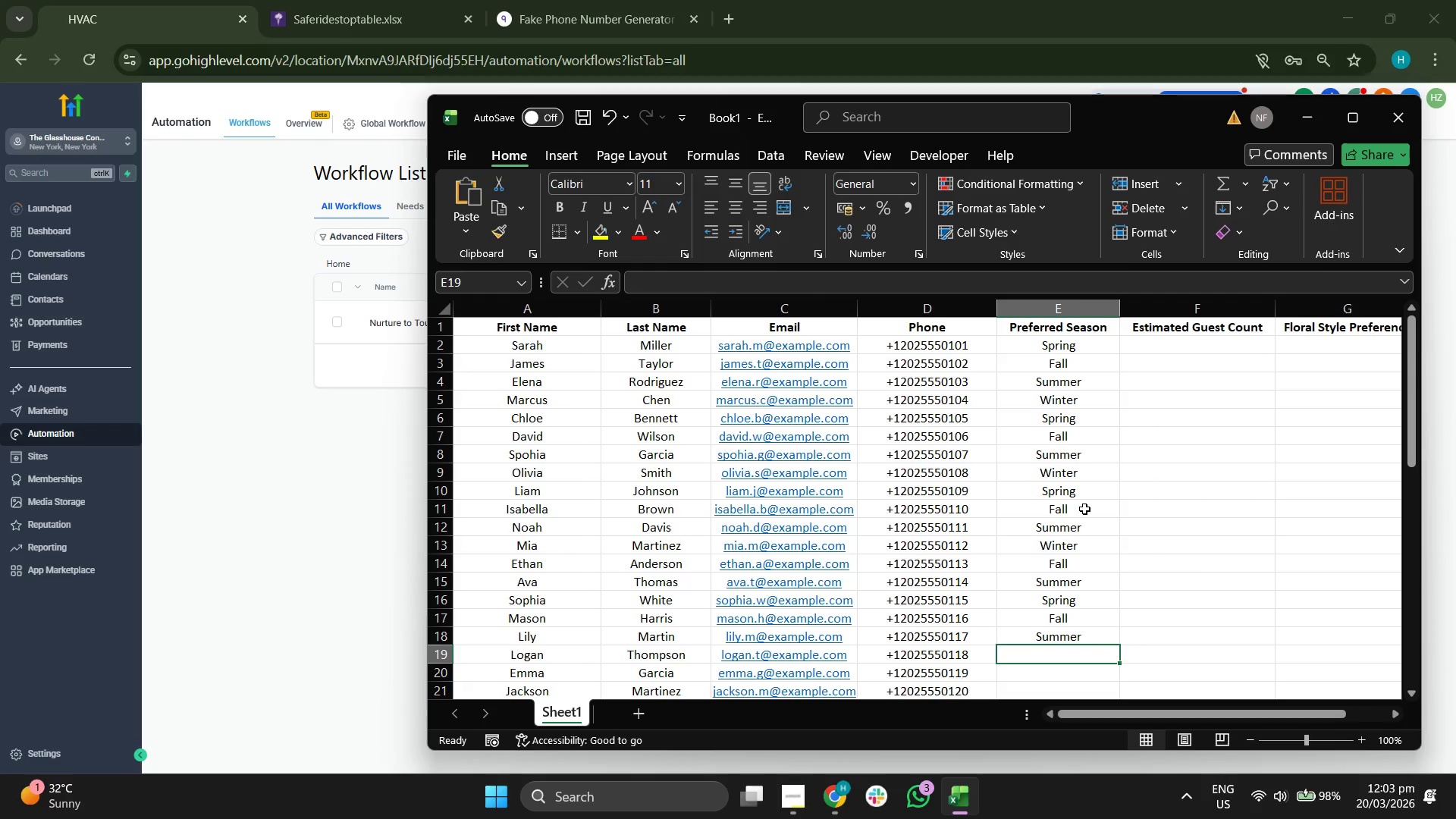 
scroll: coordinate [1087, 510], scroll_direction: down, amount: 2.0
 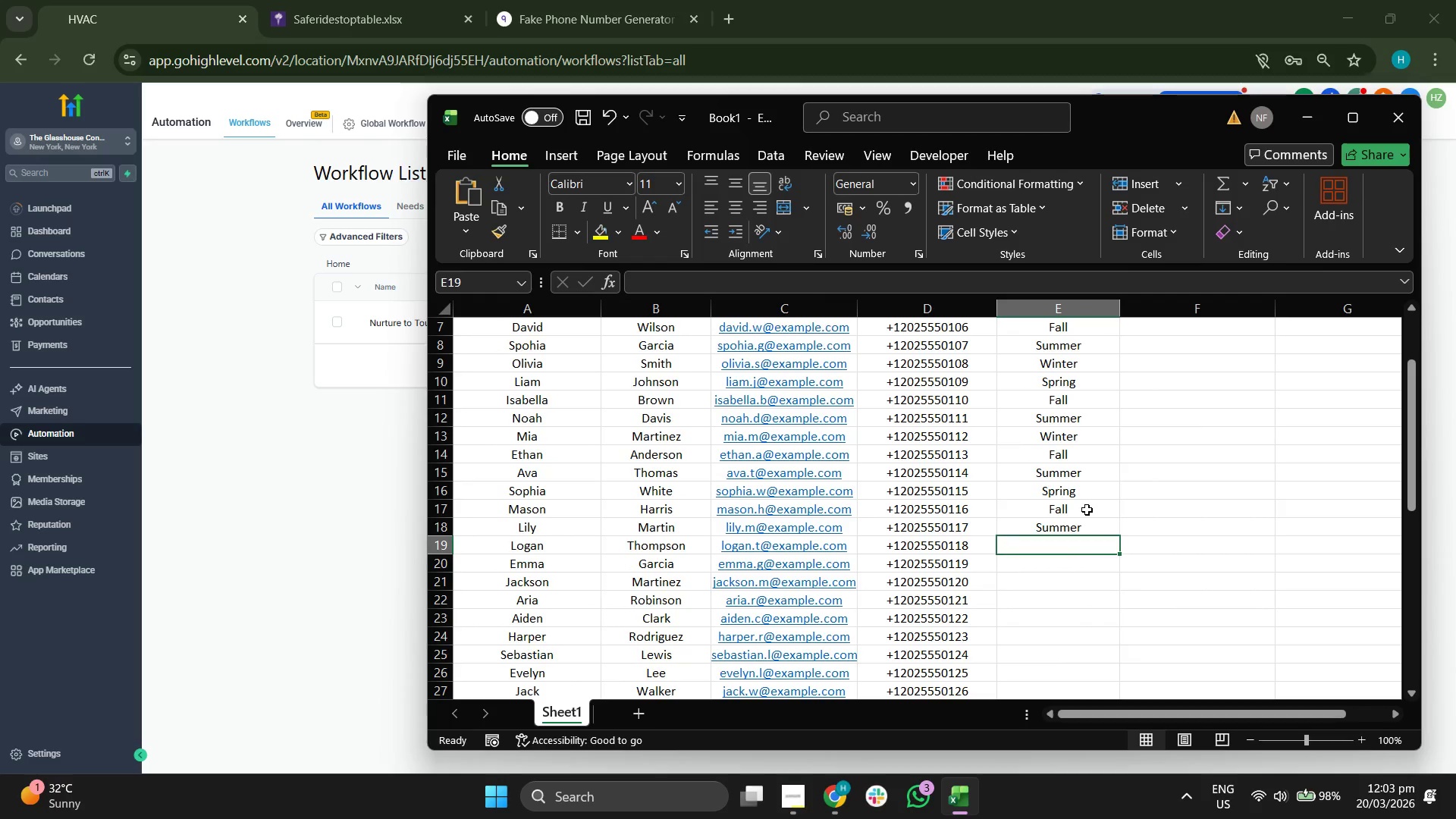 
key(W)
 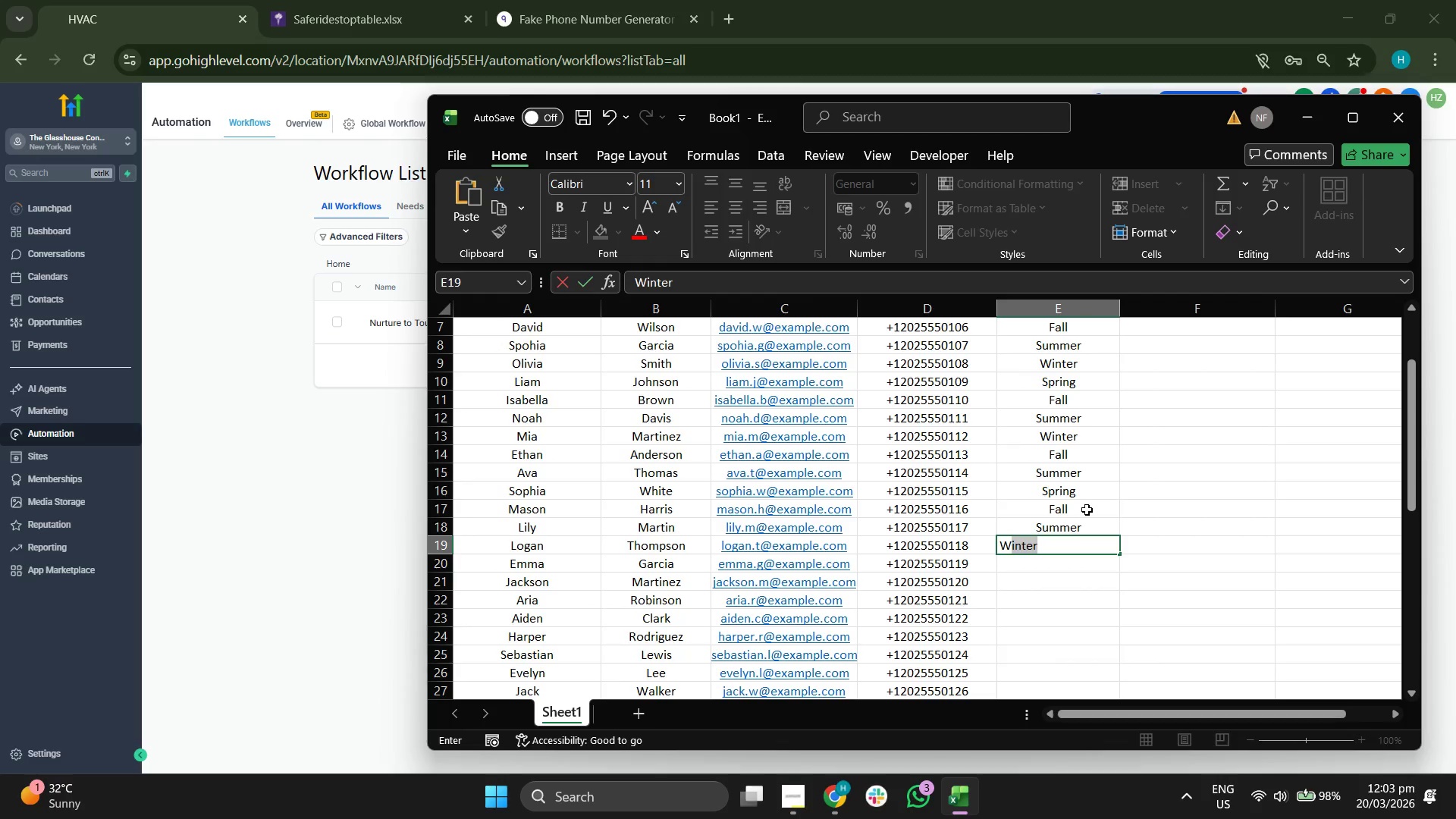 
key(Enter)
 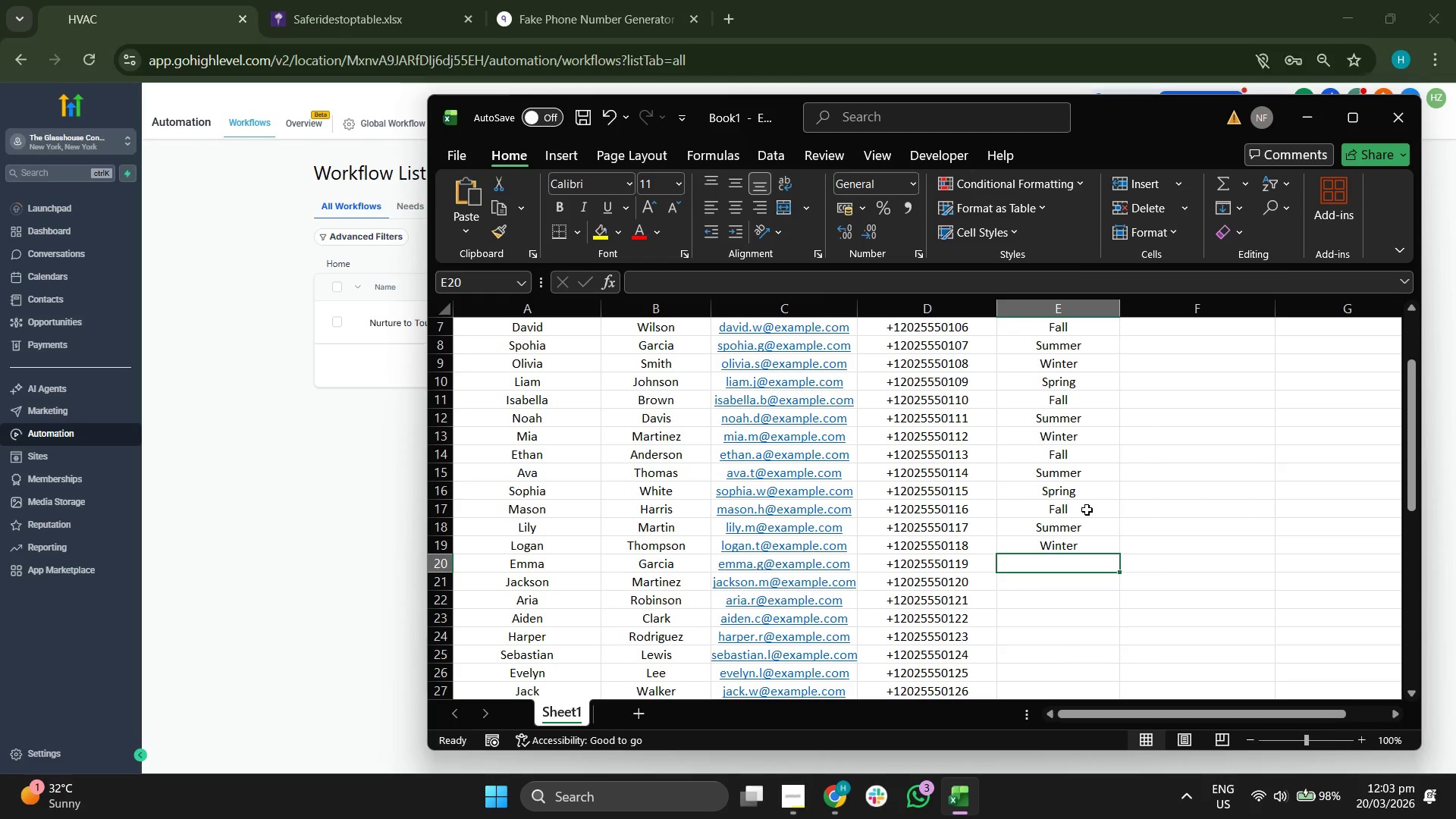 
type(SR)
key(Backspace)
type(pr)
 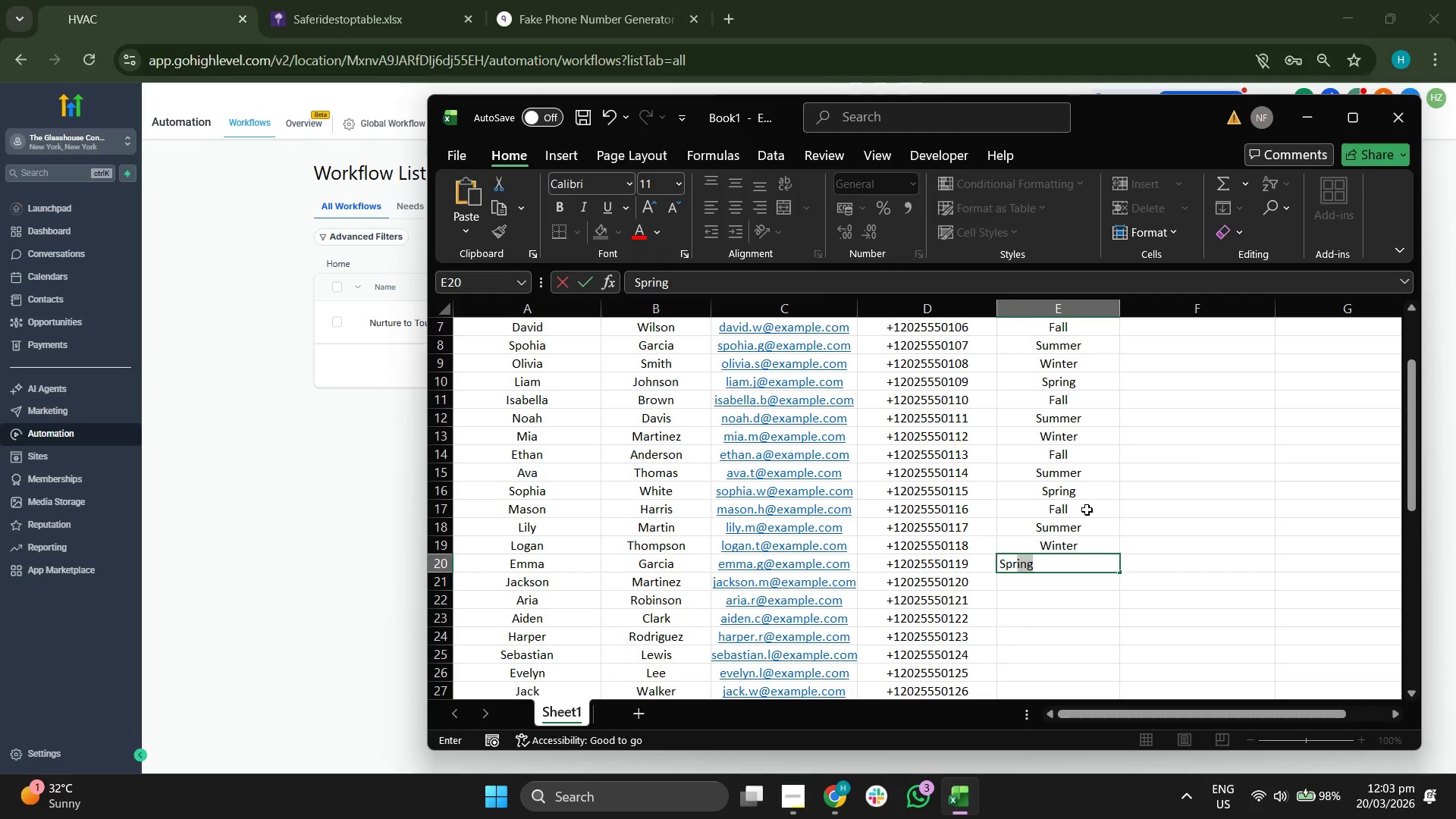 
key(Enter)
 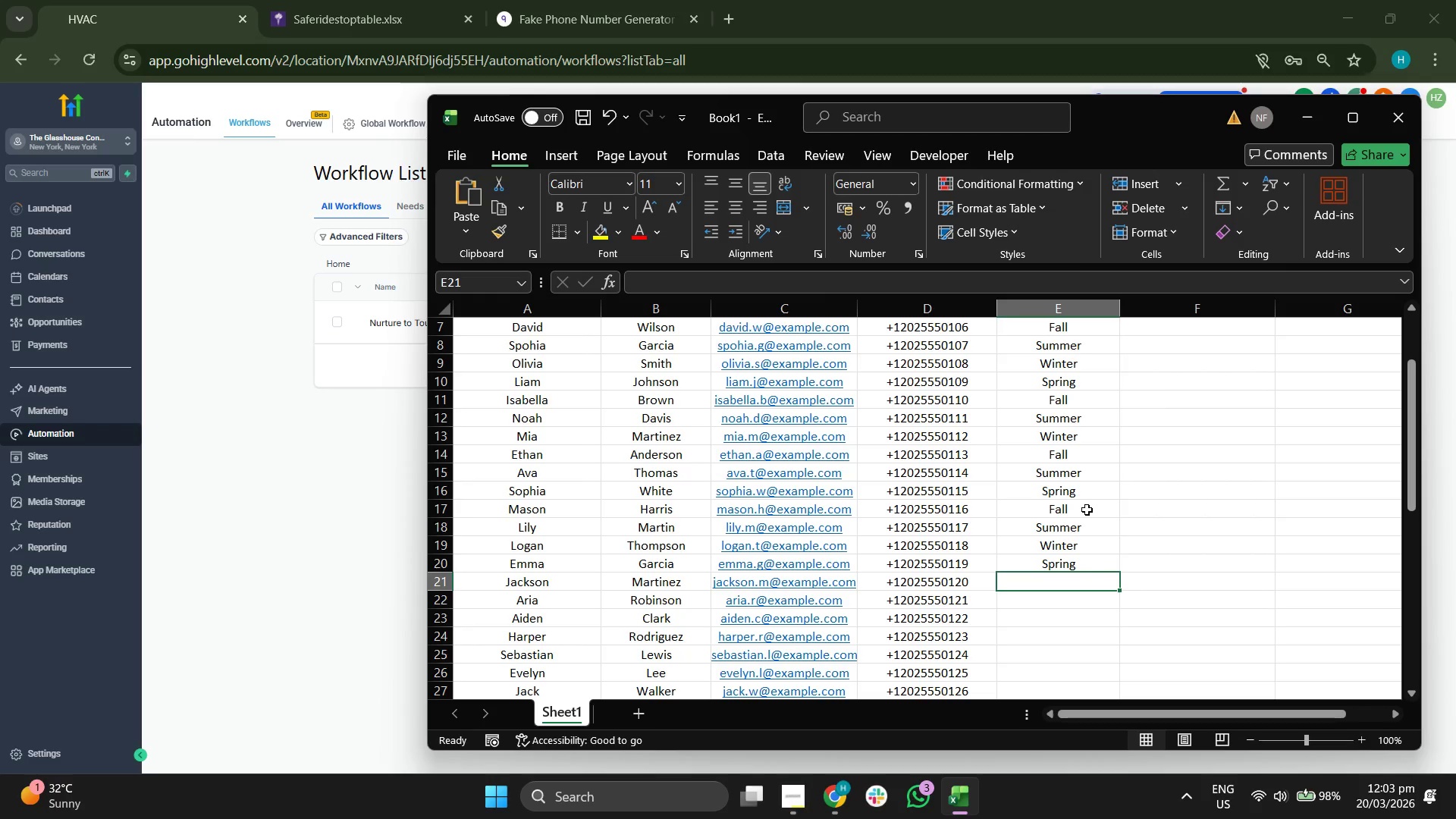 
key(CapsLock)
 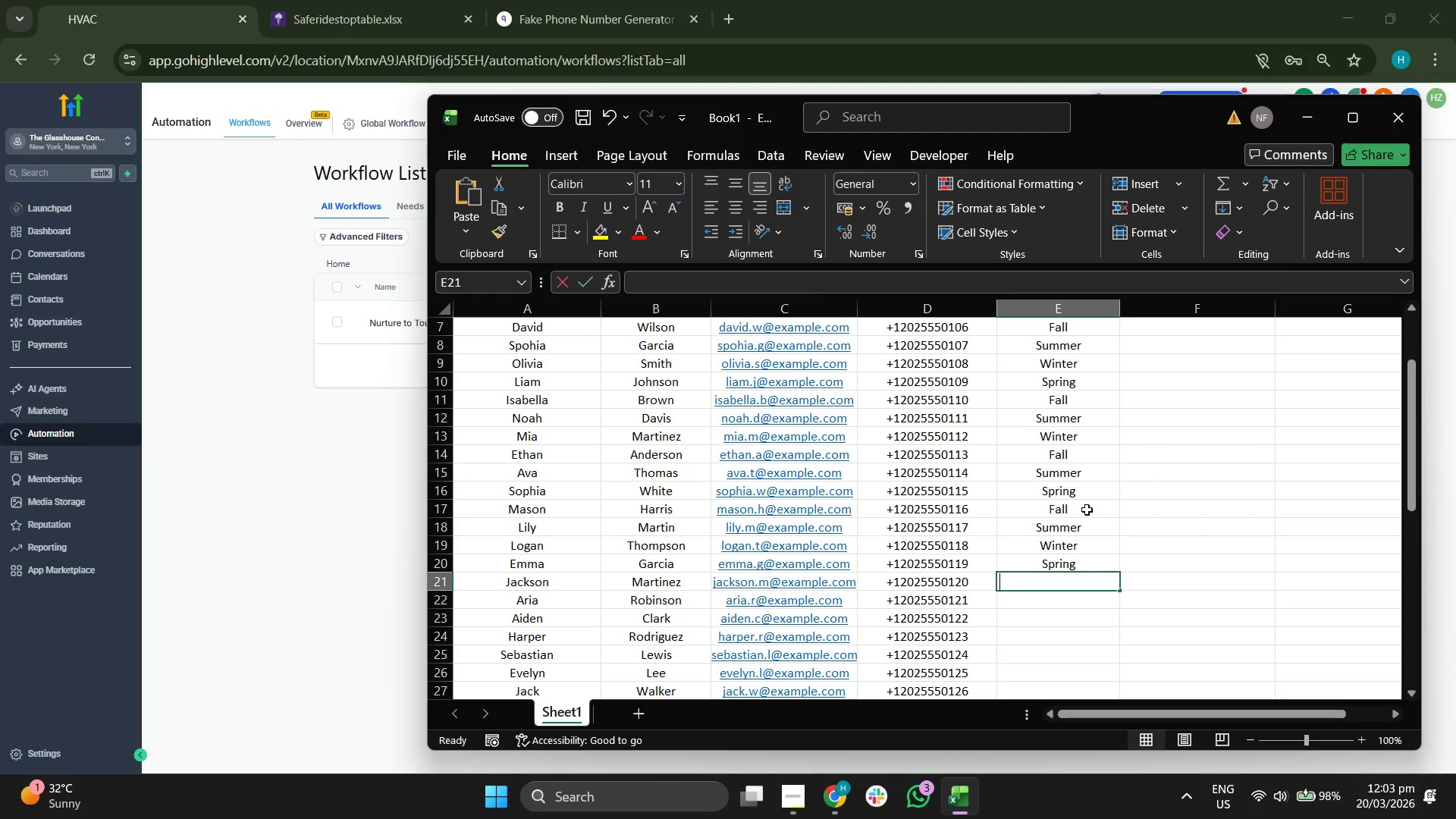 
key(D)
 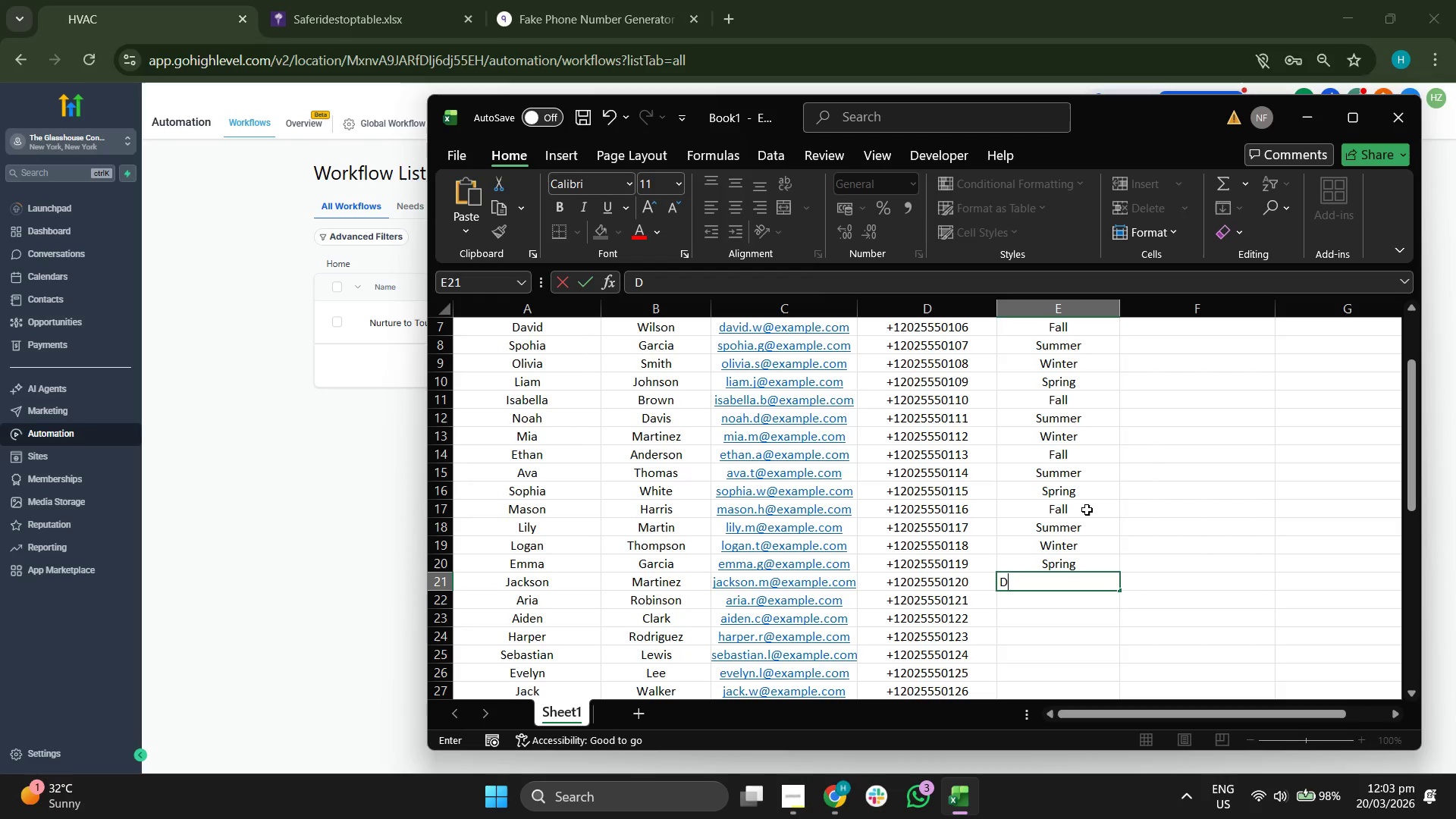 
key(CapsLock)
 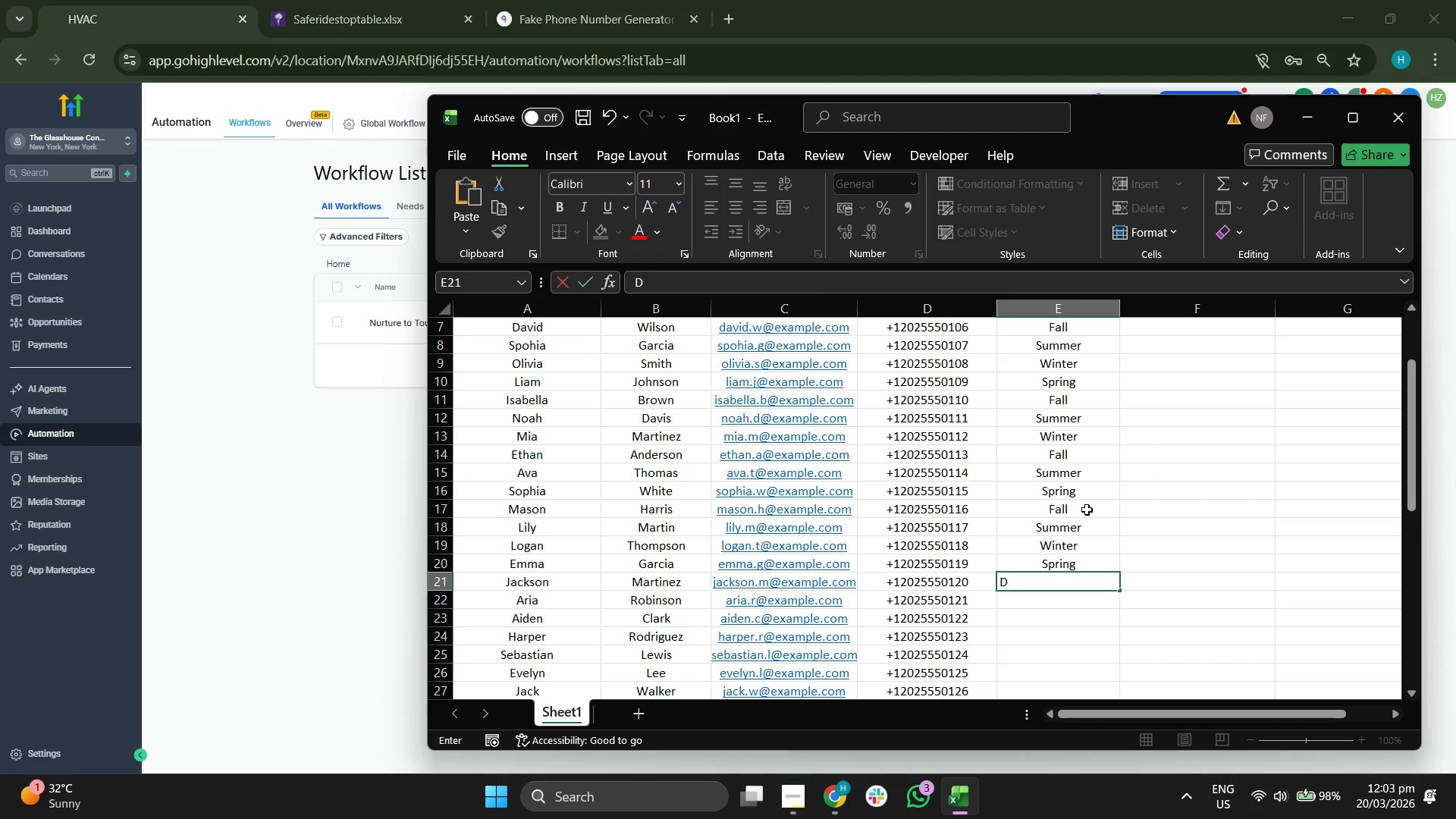 
key(Backspace)
 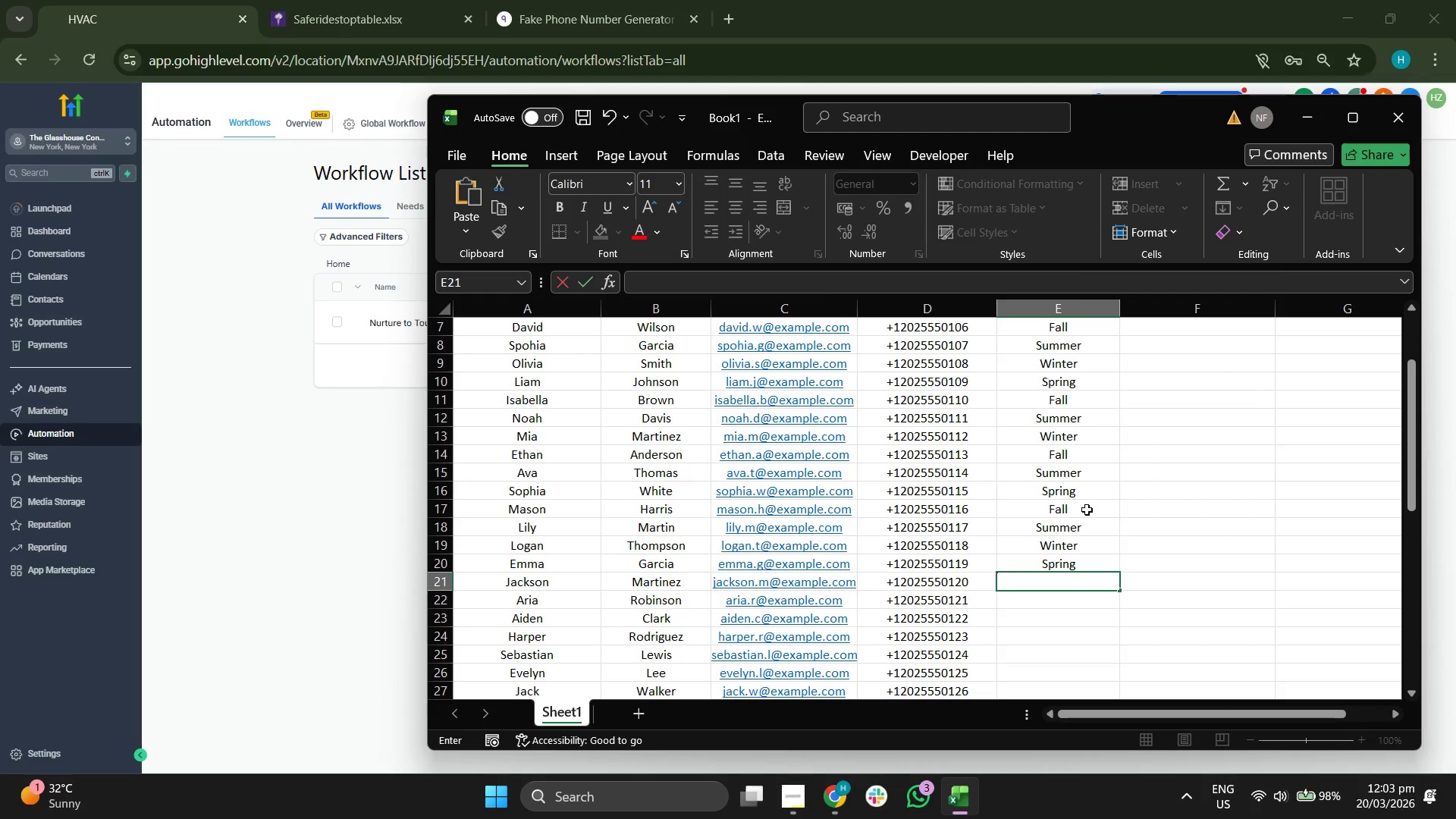 
key(CapsLock)
 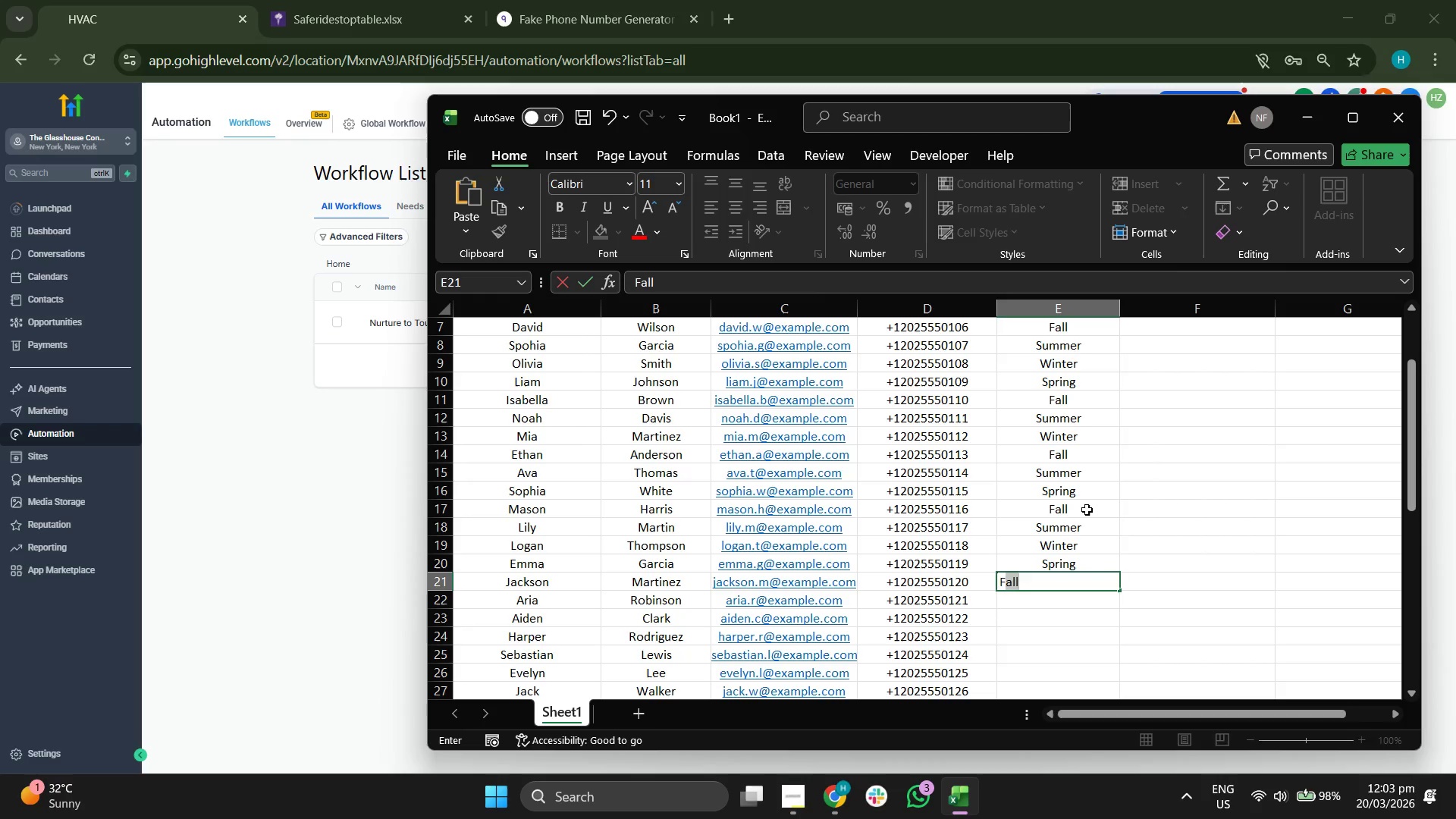 
key(F)
 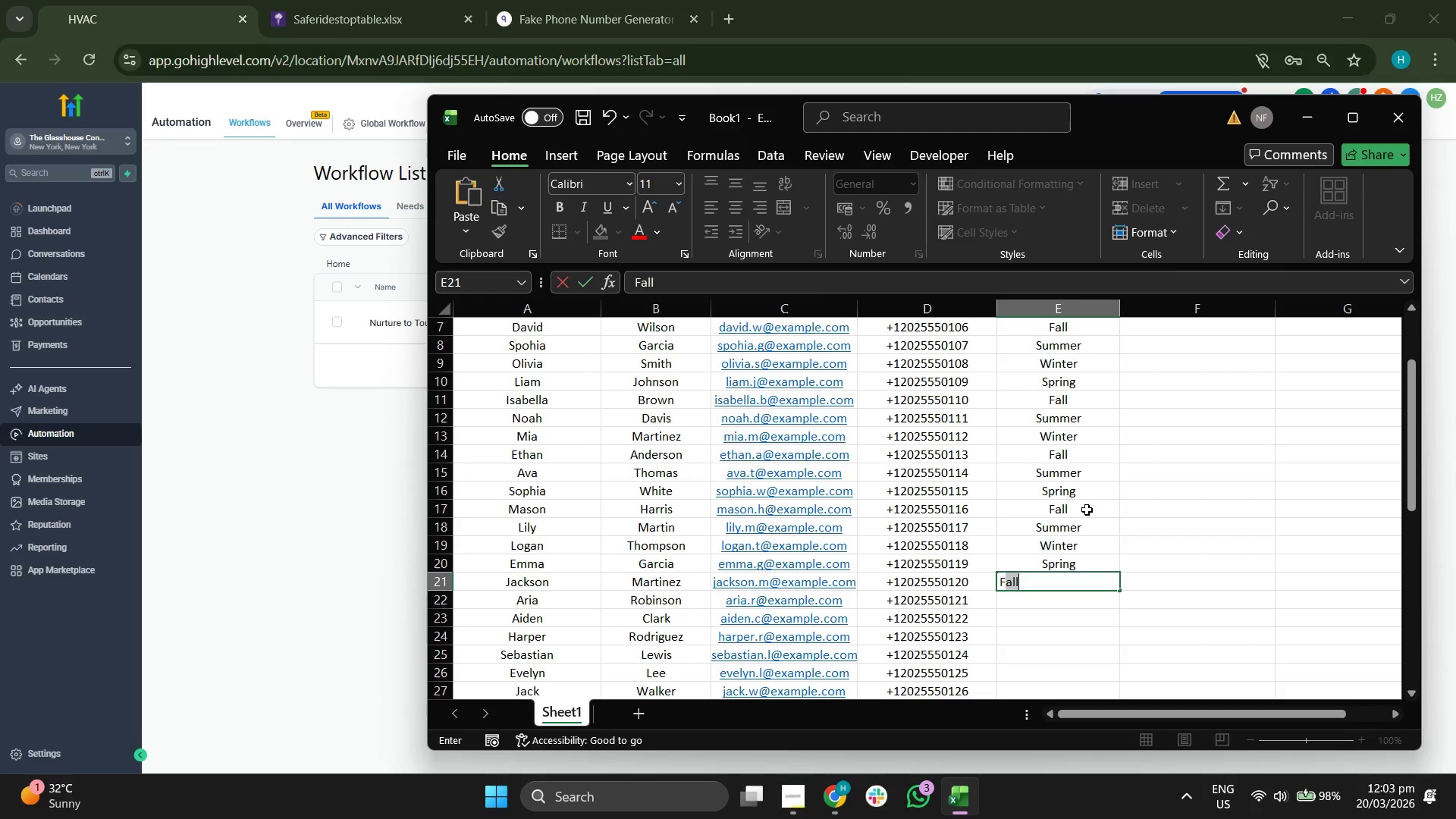 
key(CapsLock)
 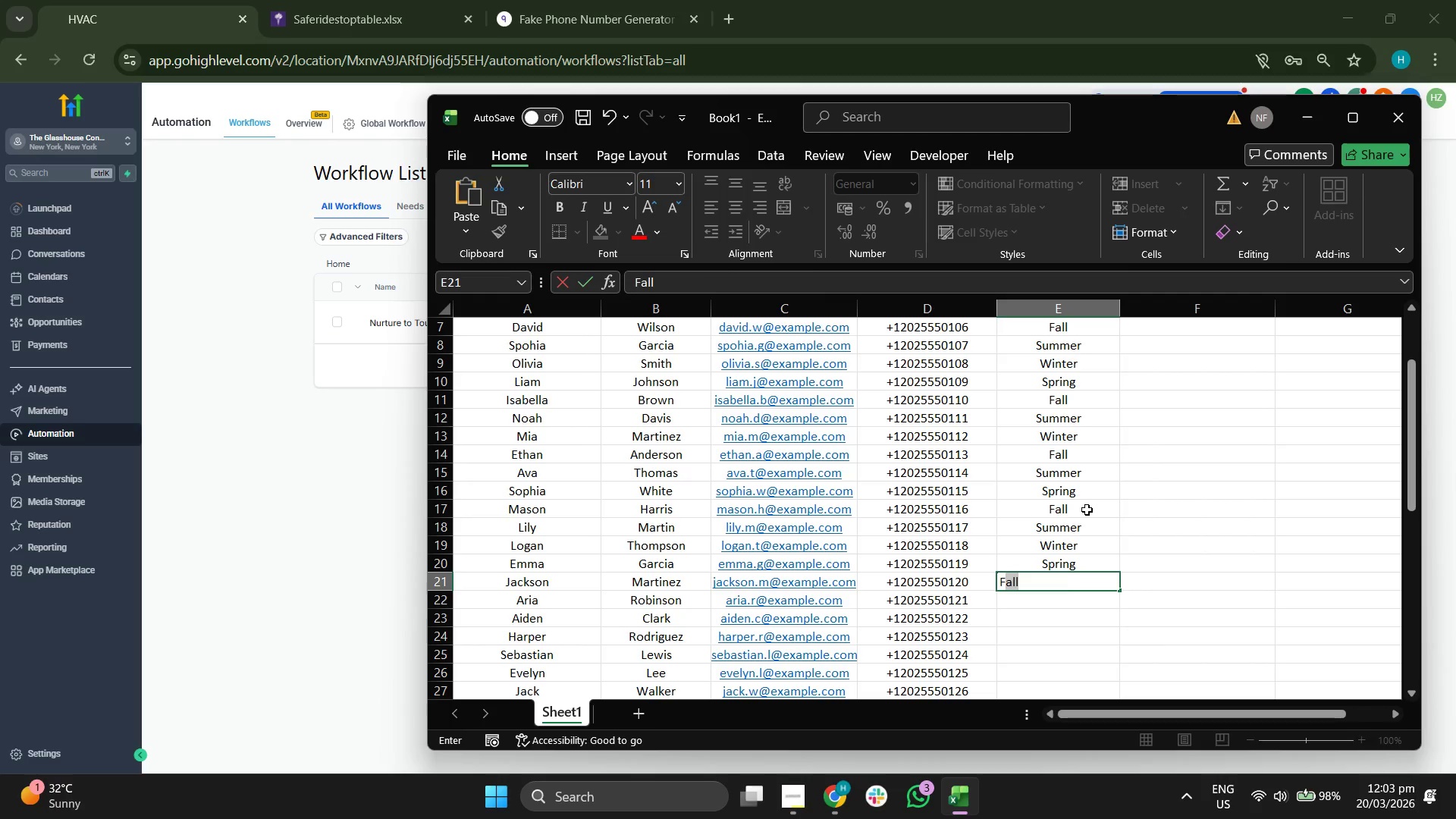 
key(Enter)
 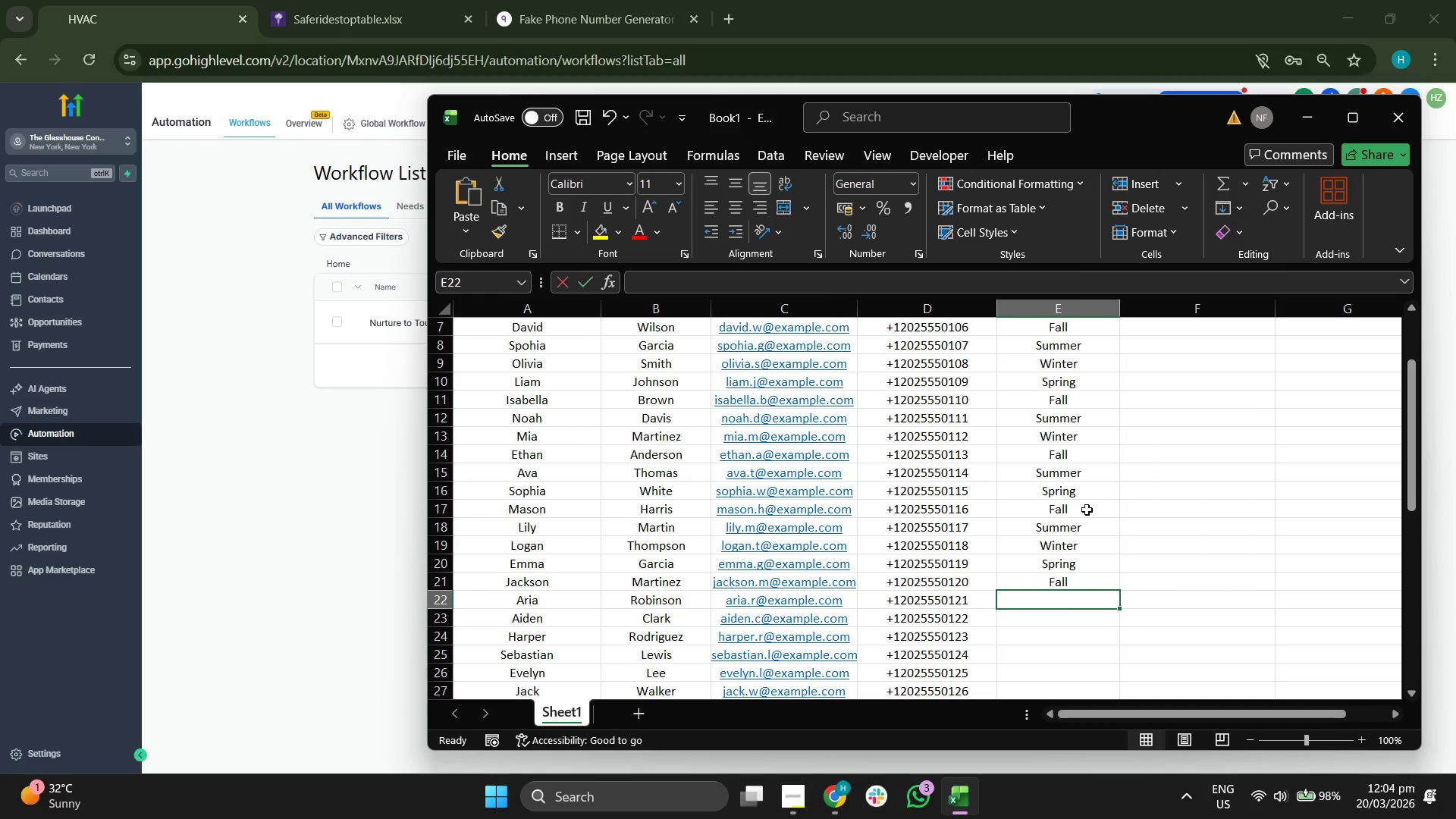 
type(si)
key(Backspace)
type(Su)
key(Backspace)
key(Backspace)
key(Backspace)
key(Backspace)
type(sU)
key(Backspace)
key(Backspace)
key(Backspace)
type(Su)
 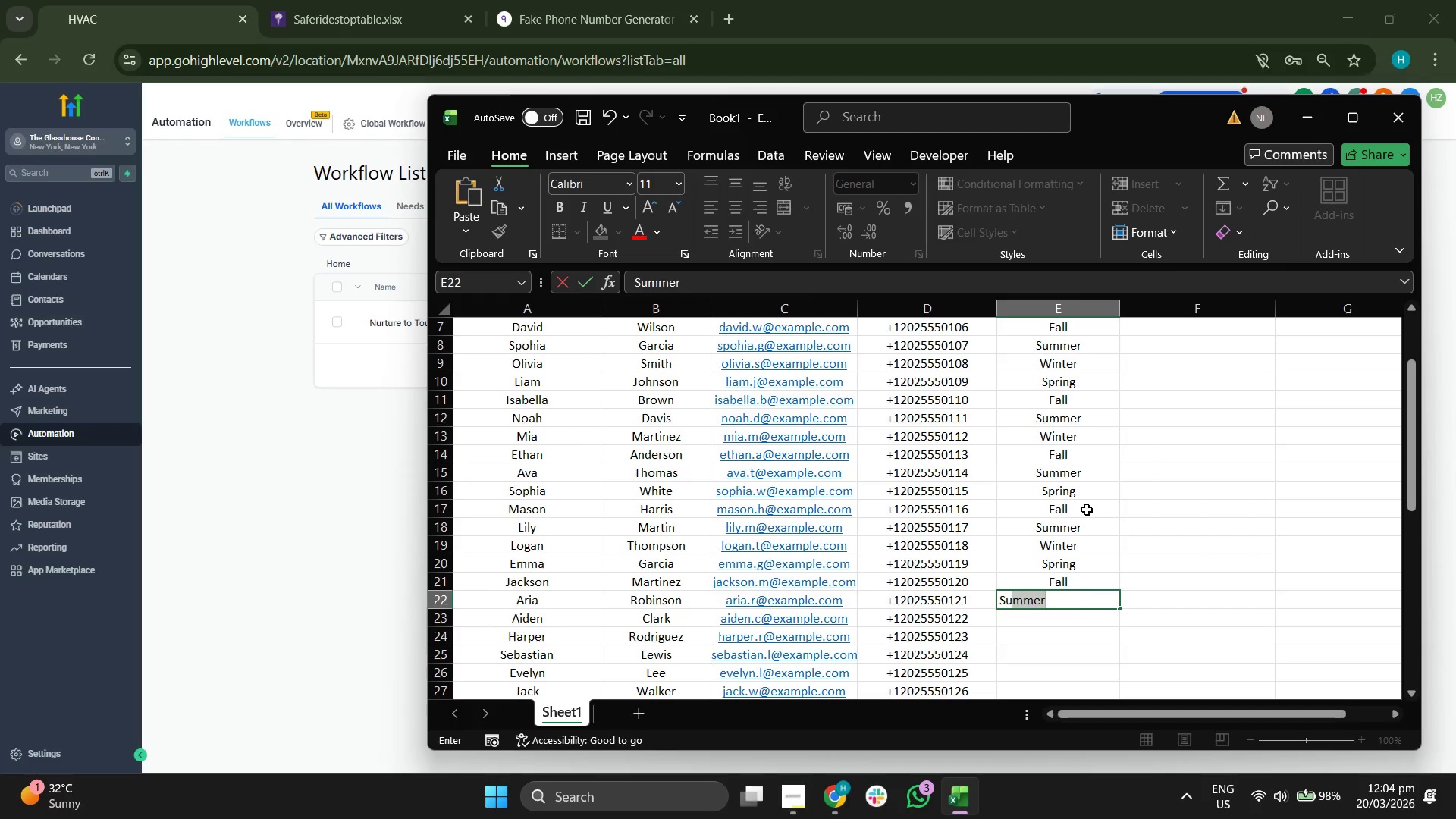 
key(Enter)
 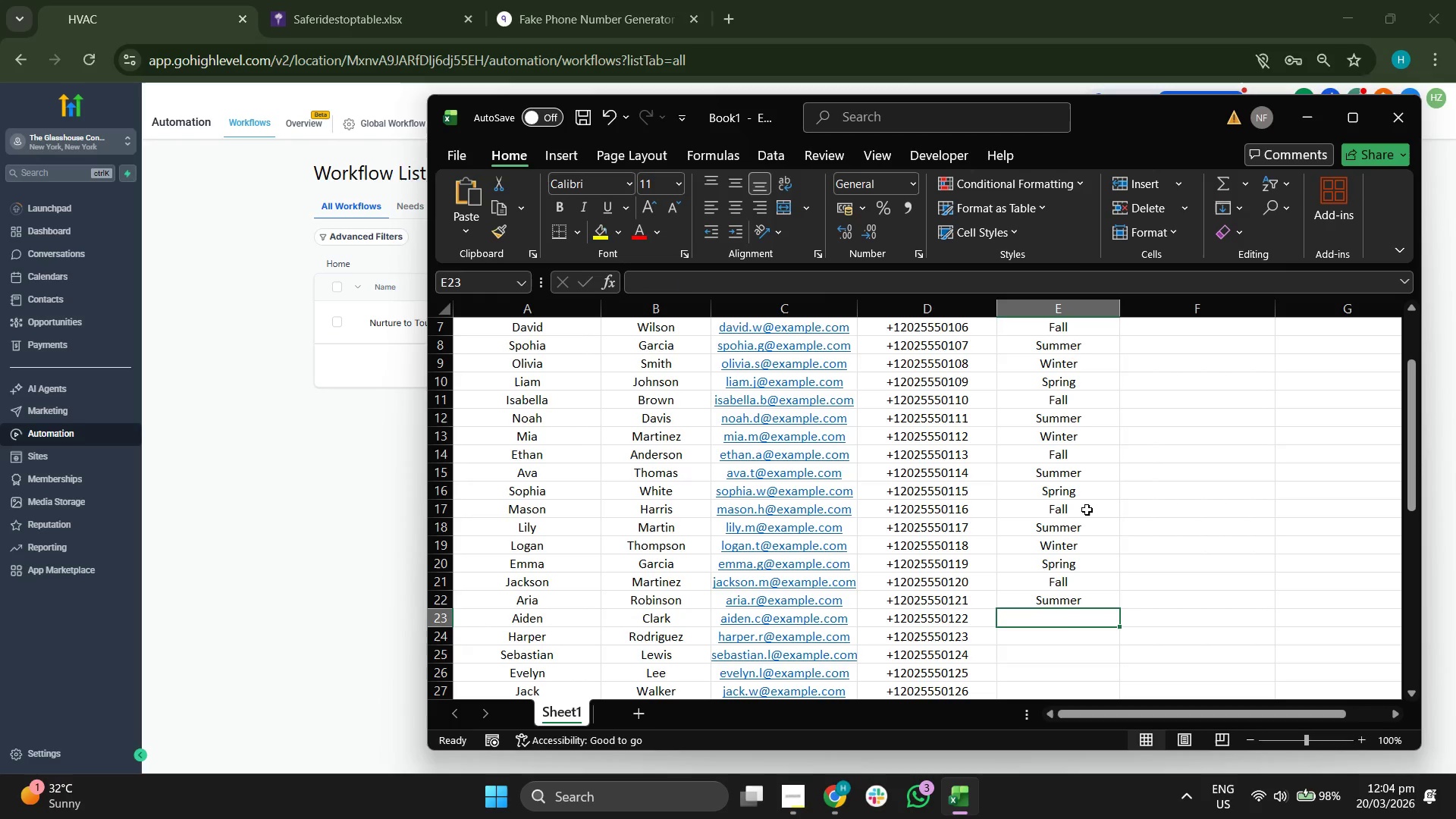 
key(CapsLock)
 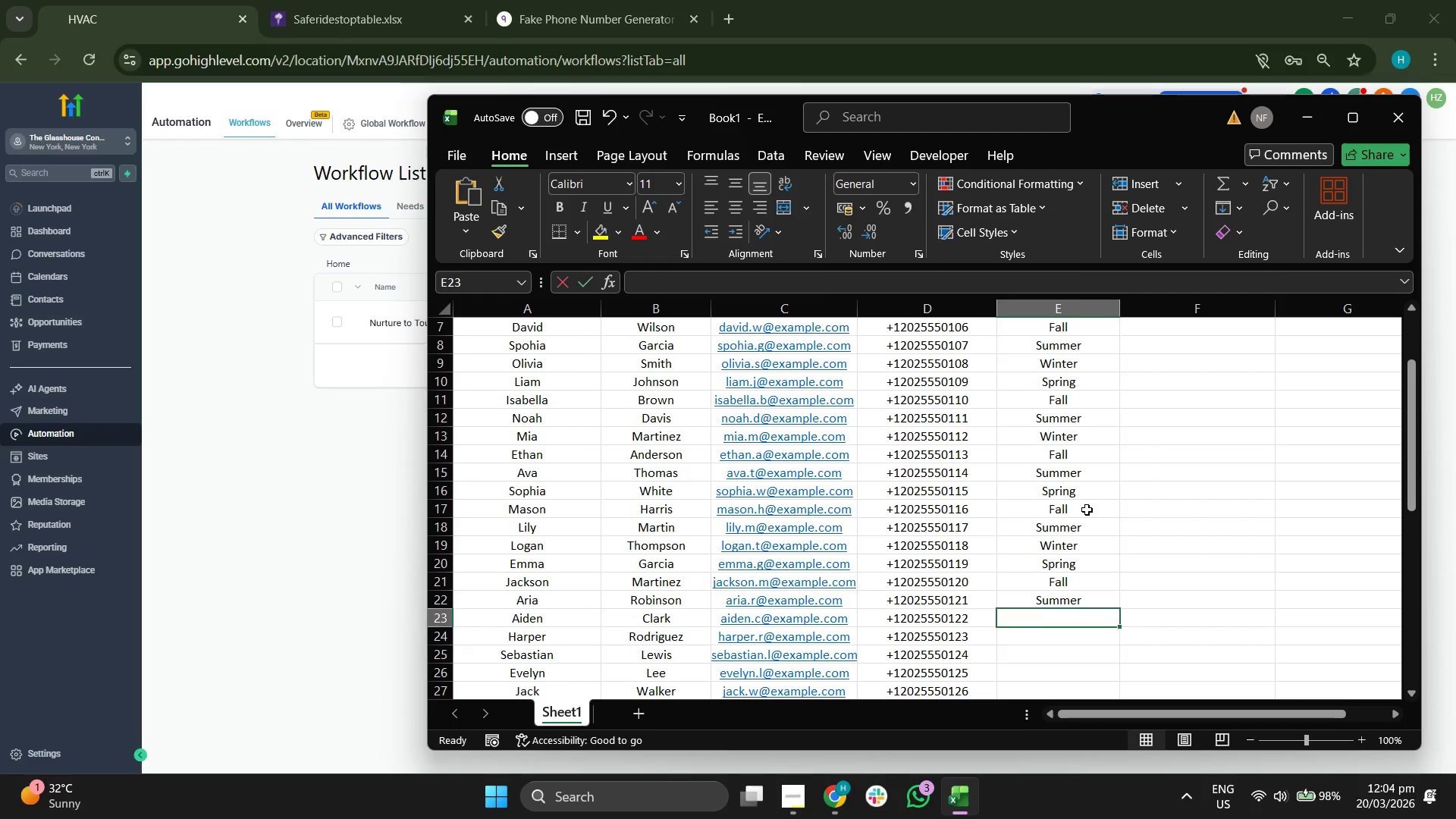 
key(W)
 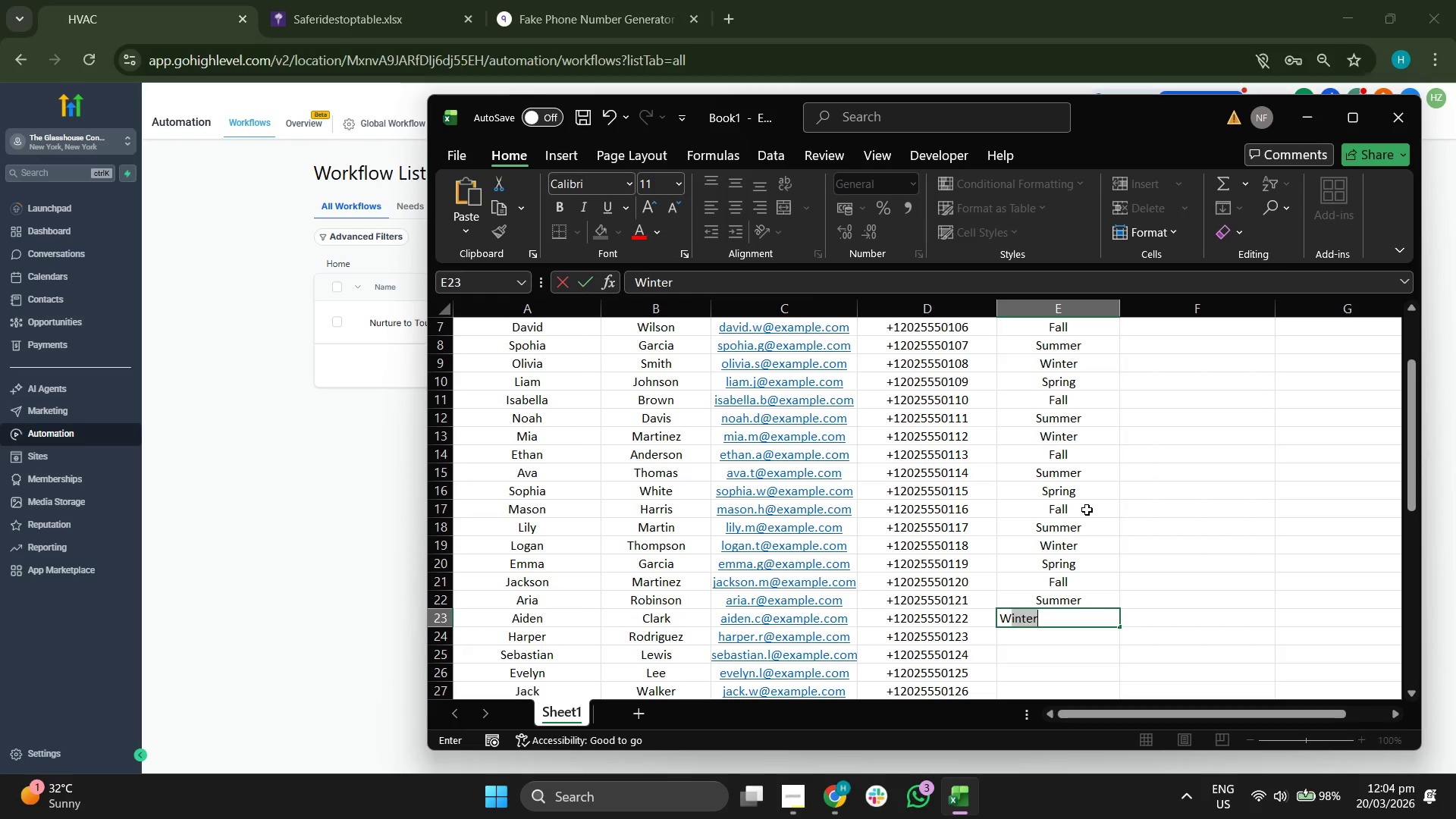 
key(CapsLock)
 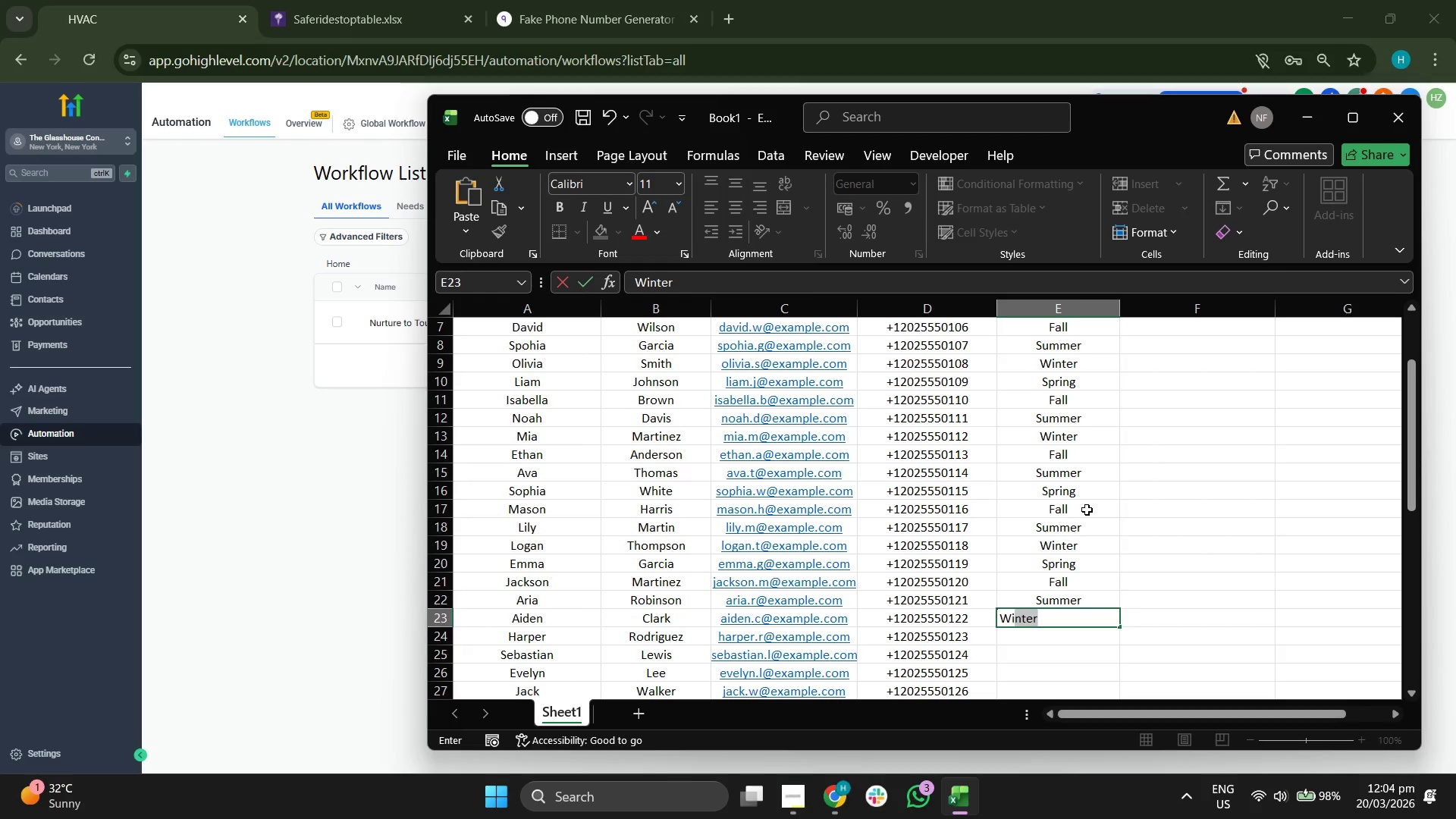 
key(I)
 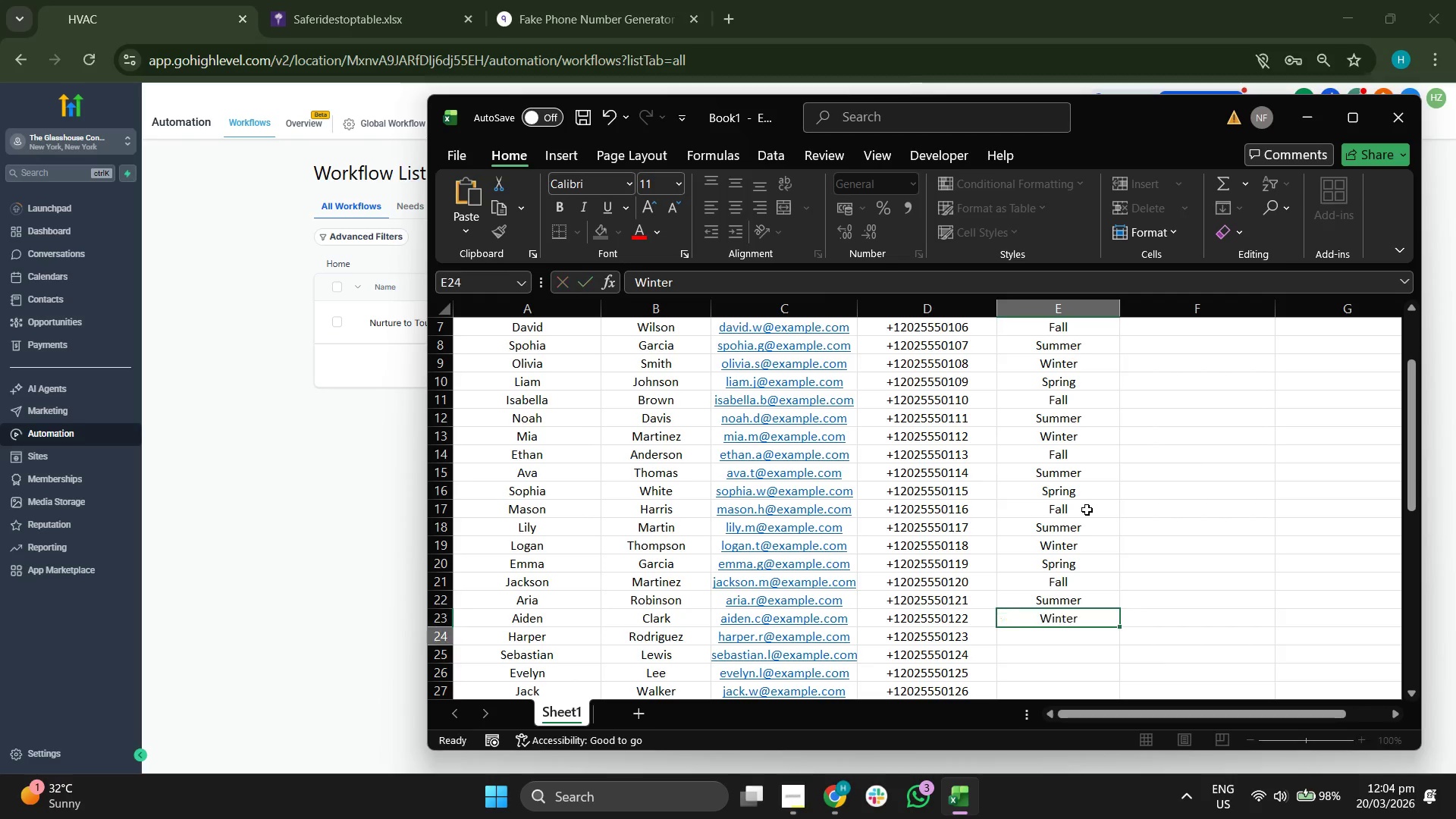 
key(Enter)
 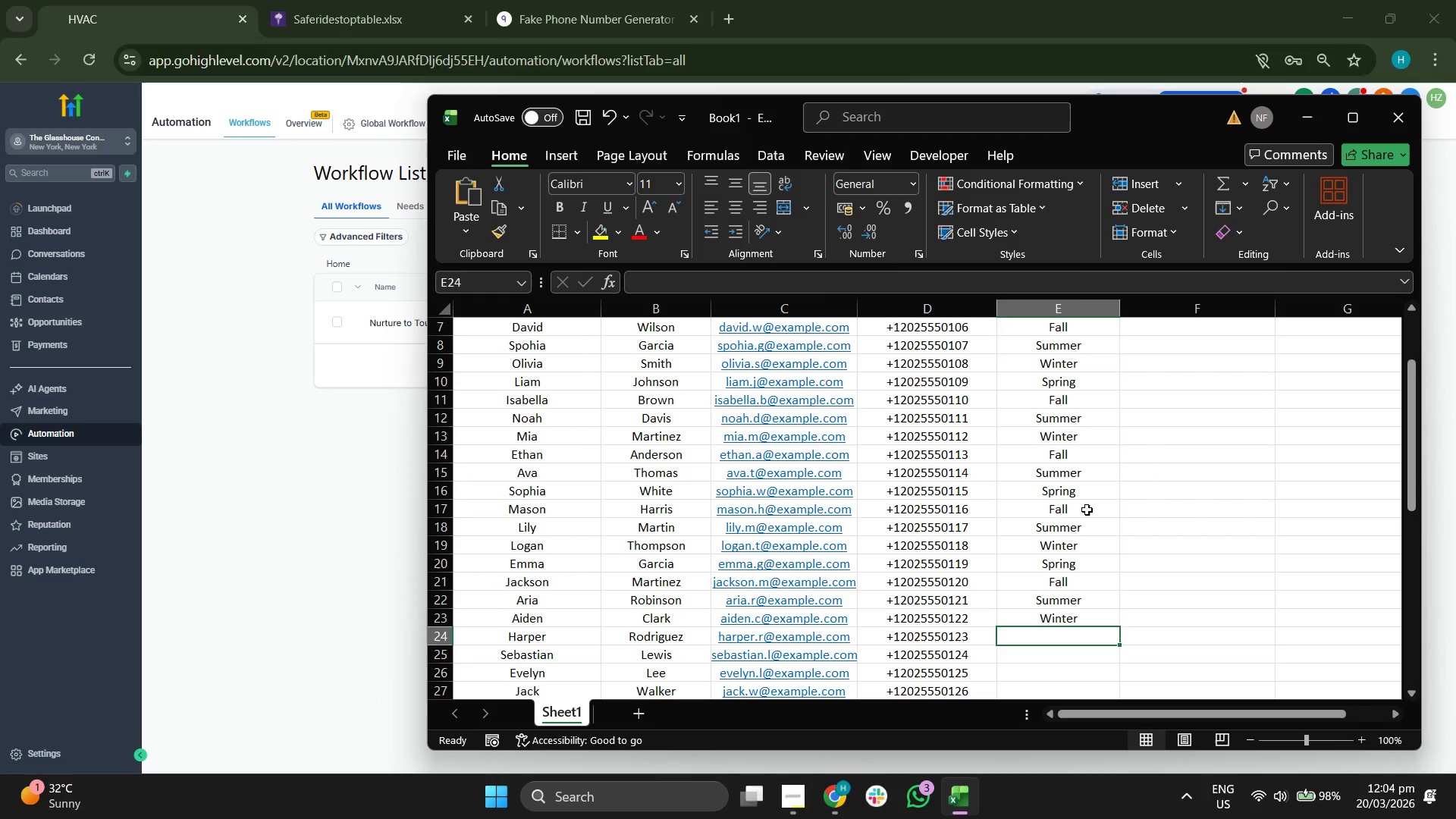 
type(Spr)
 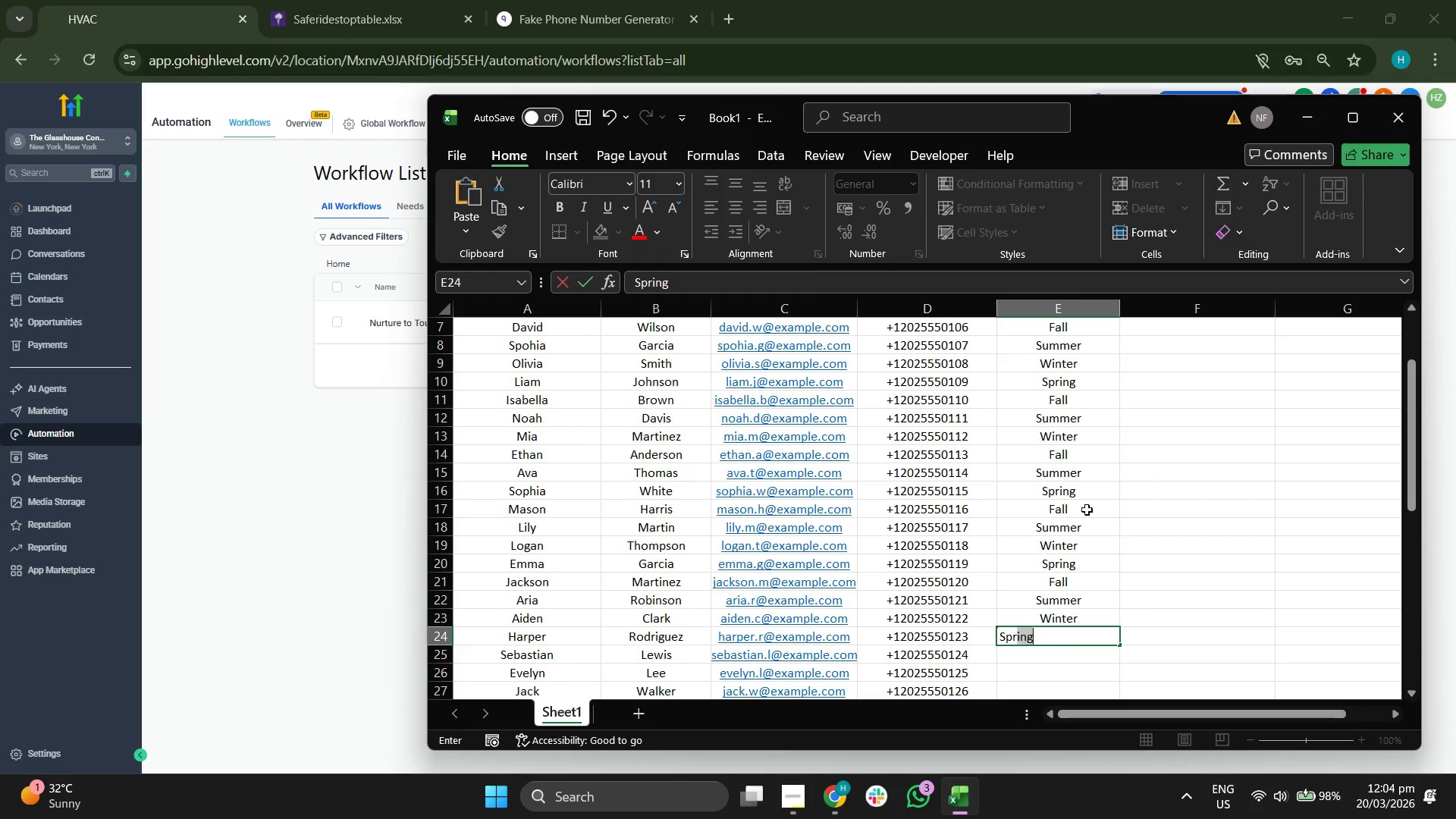 
key(Enter)
 